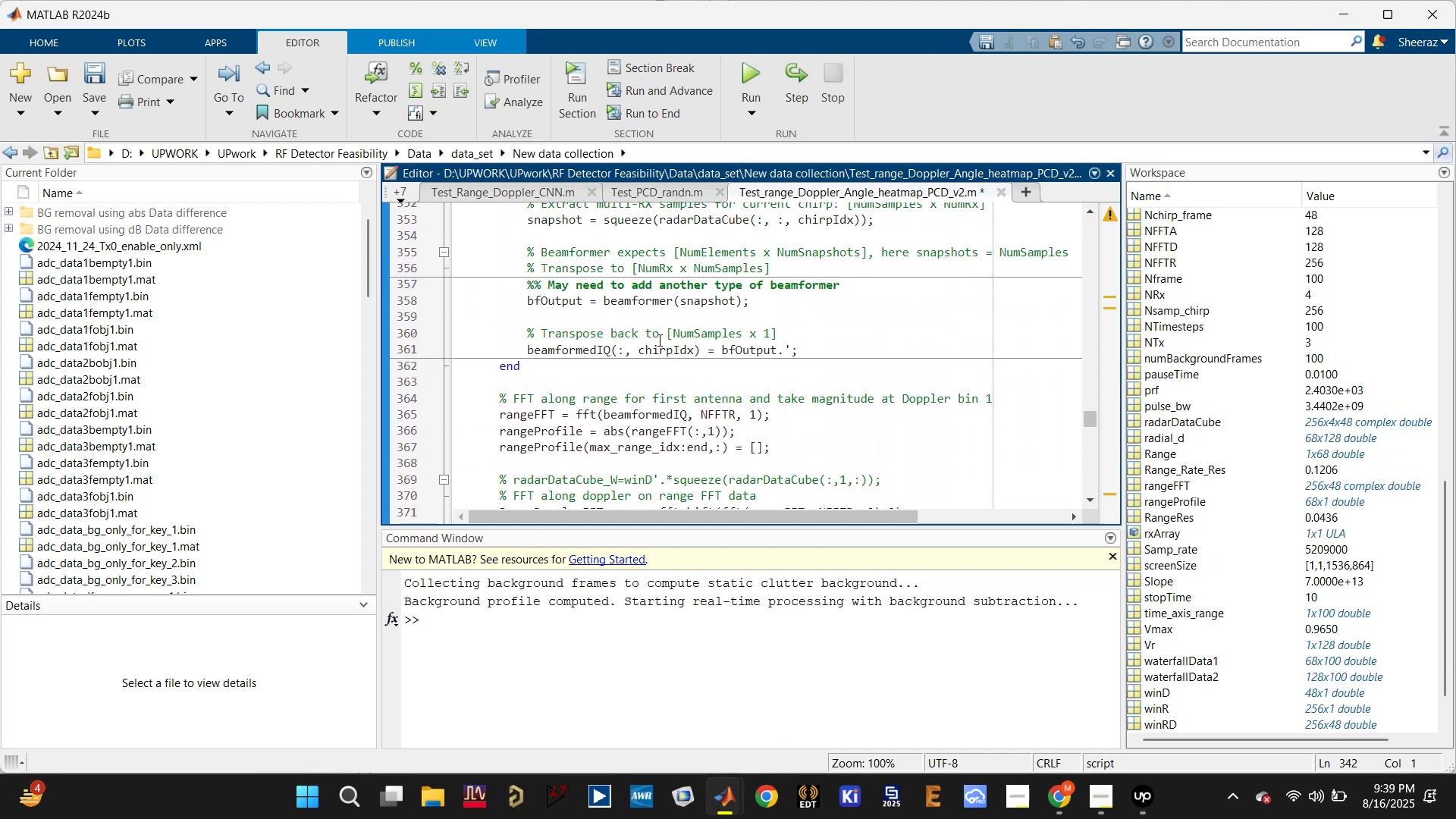 
scroll: coordinate [658, 340], scroll_direction: down, amount: 4.0
 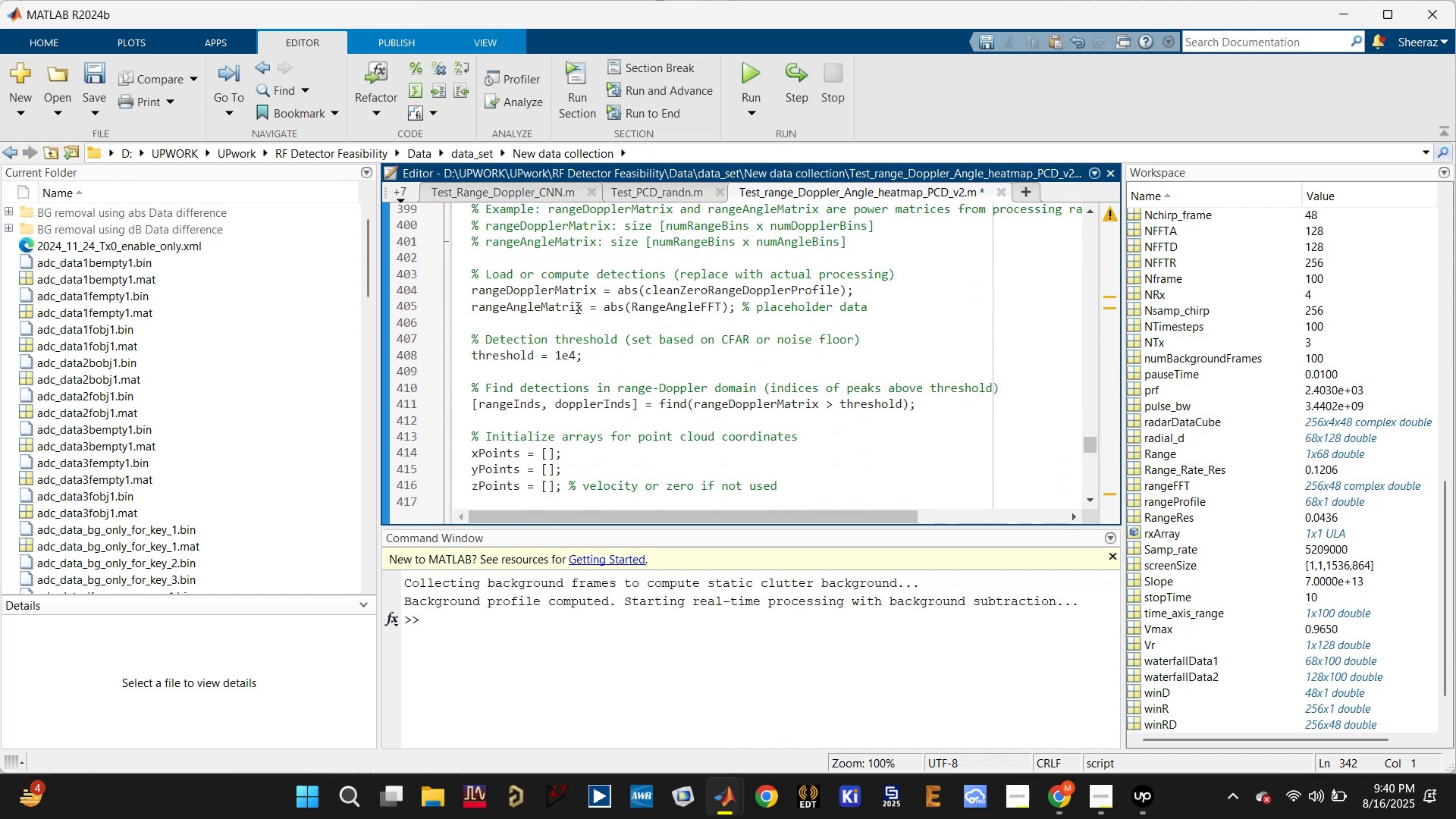 
left_click([494, 347])
 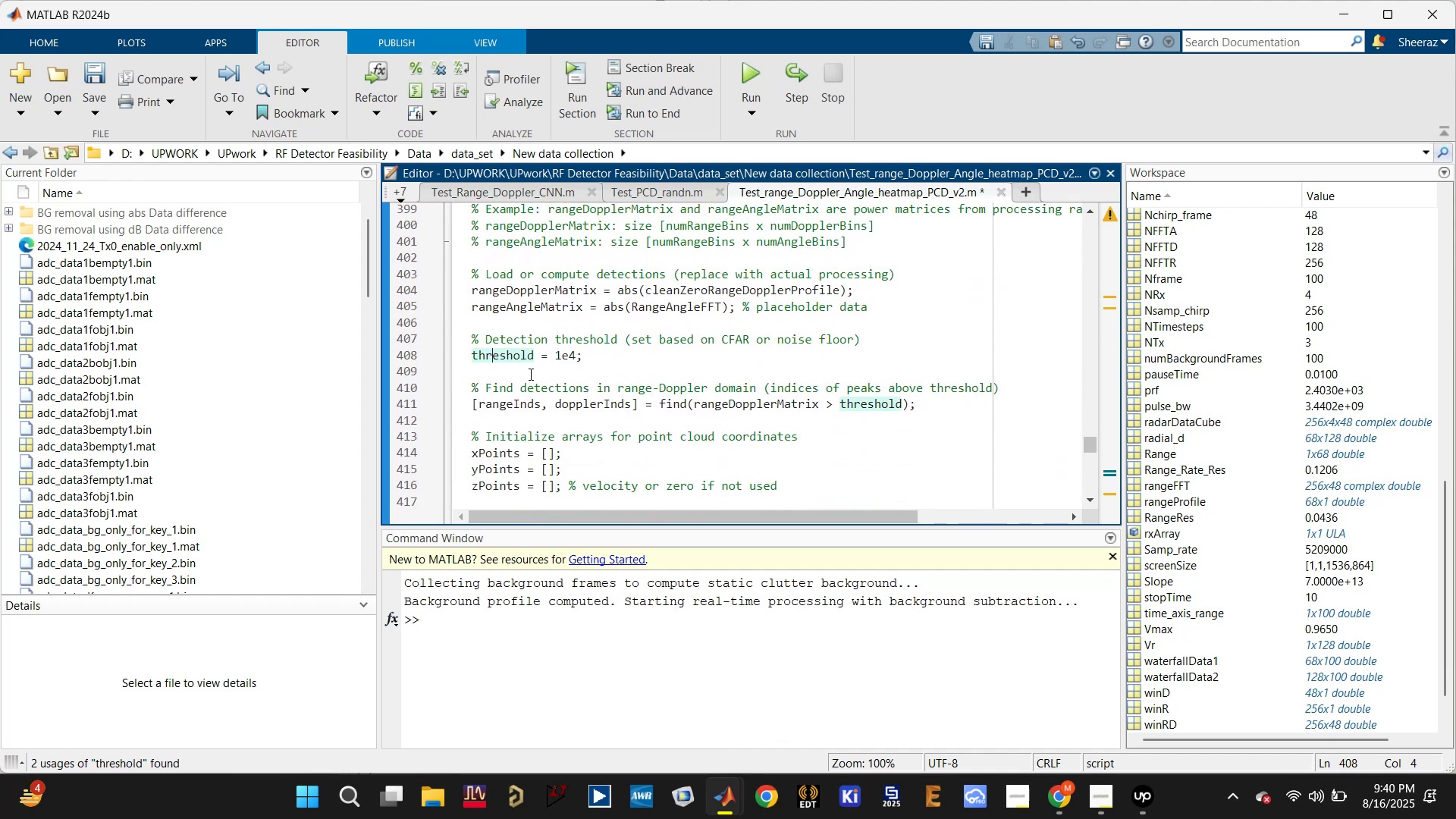 
scroll: coordinate [530, 375], scroll_direction: down, amount: 1.0
 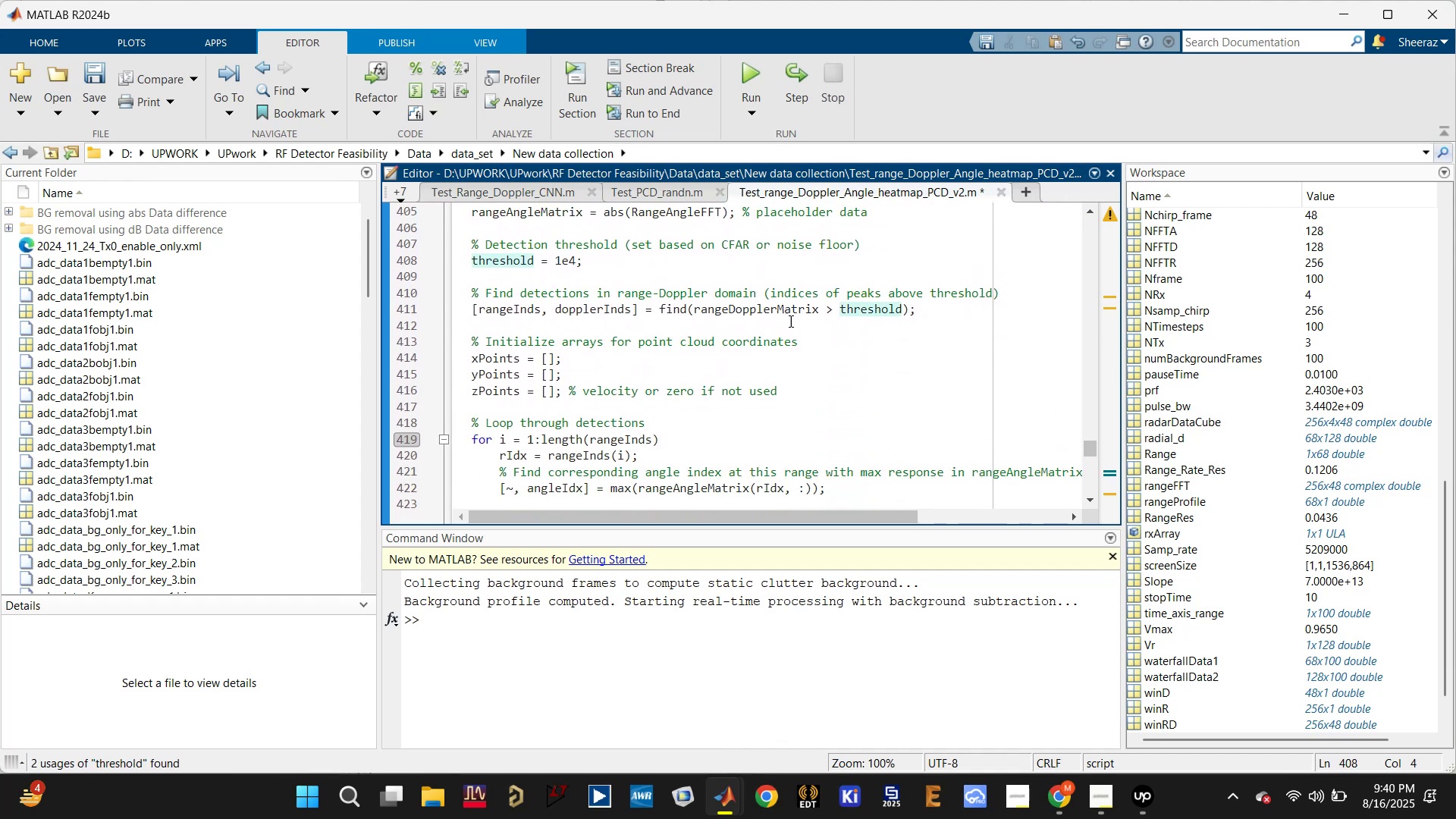 
left_click([786, 305])
 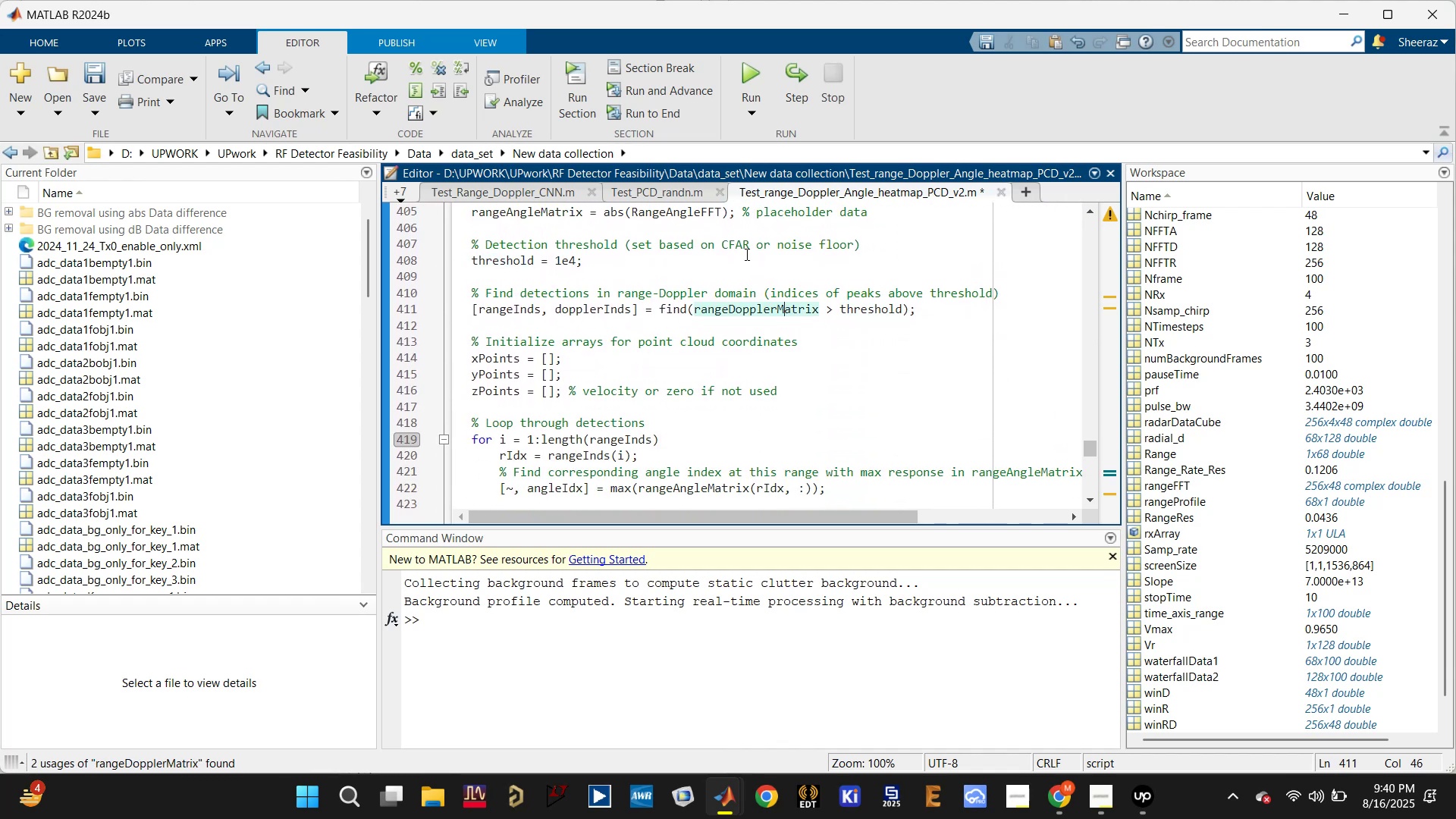 
wait(6.69)
 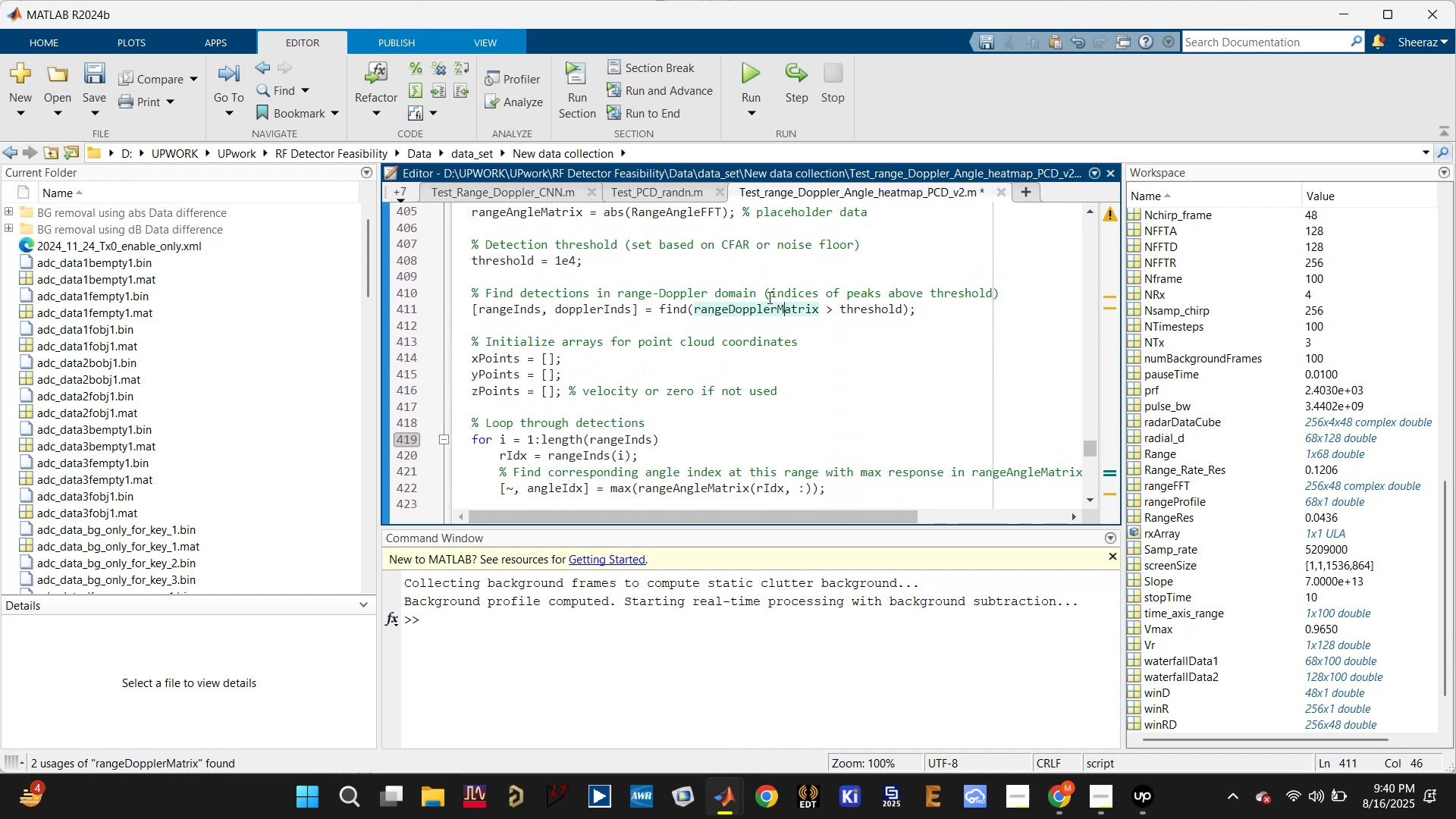 
scroll: coordinate [731, 287], scroll_direction: up, amount: 1.0
 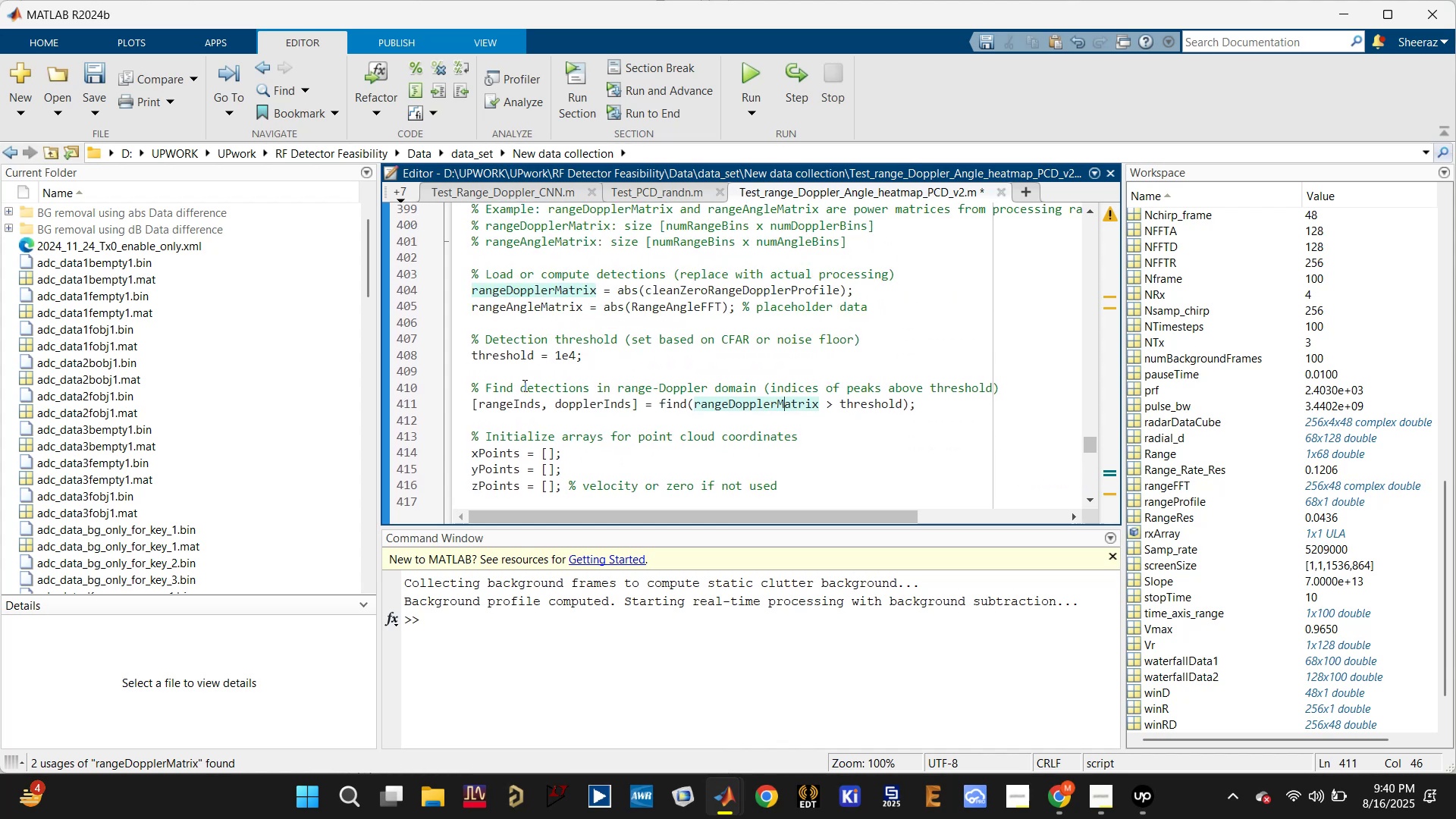 
wait(9.09)
 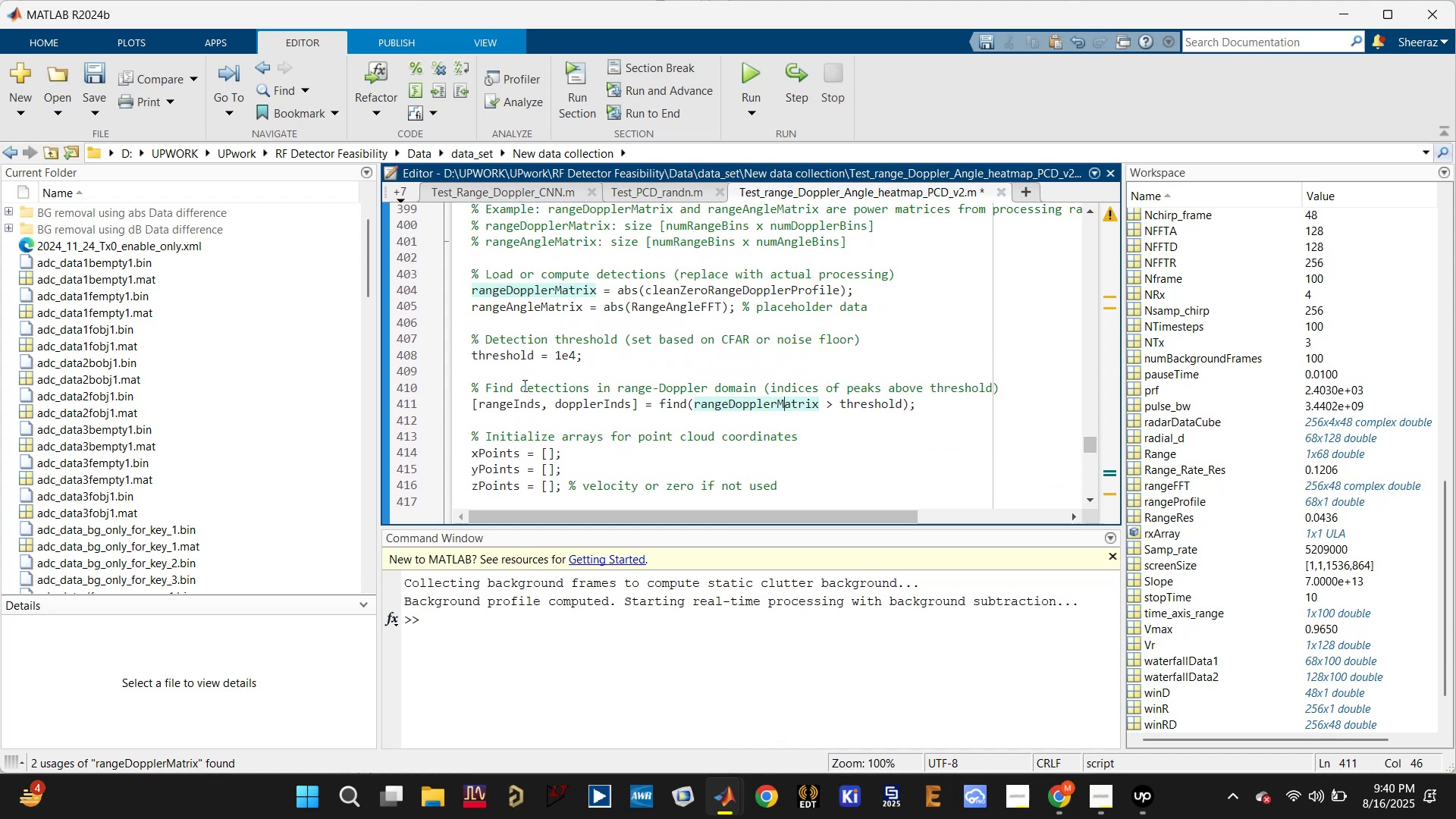 
scroll: coordinate [1201, 418], scroll_direction: down, amount: 1.0
 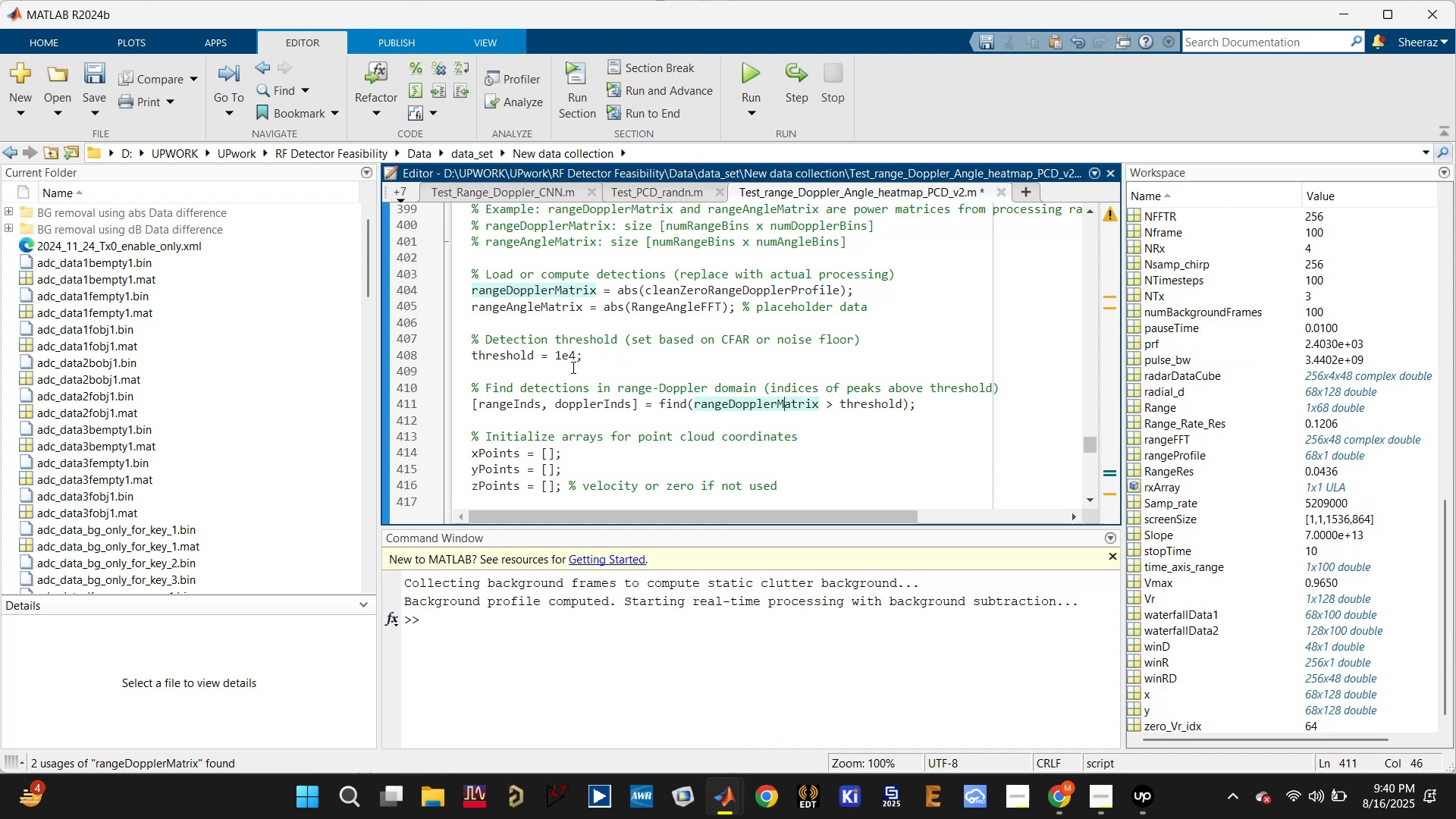 
wait(6.85)
 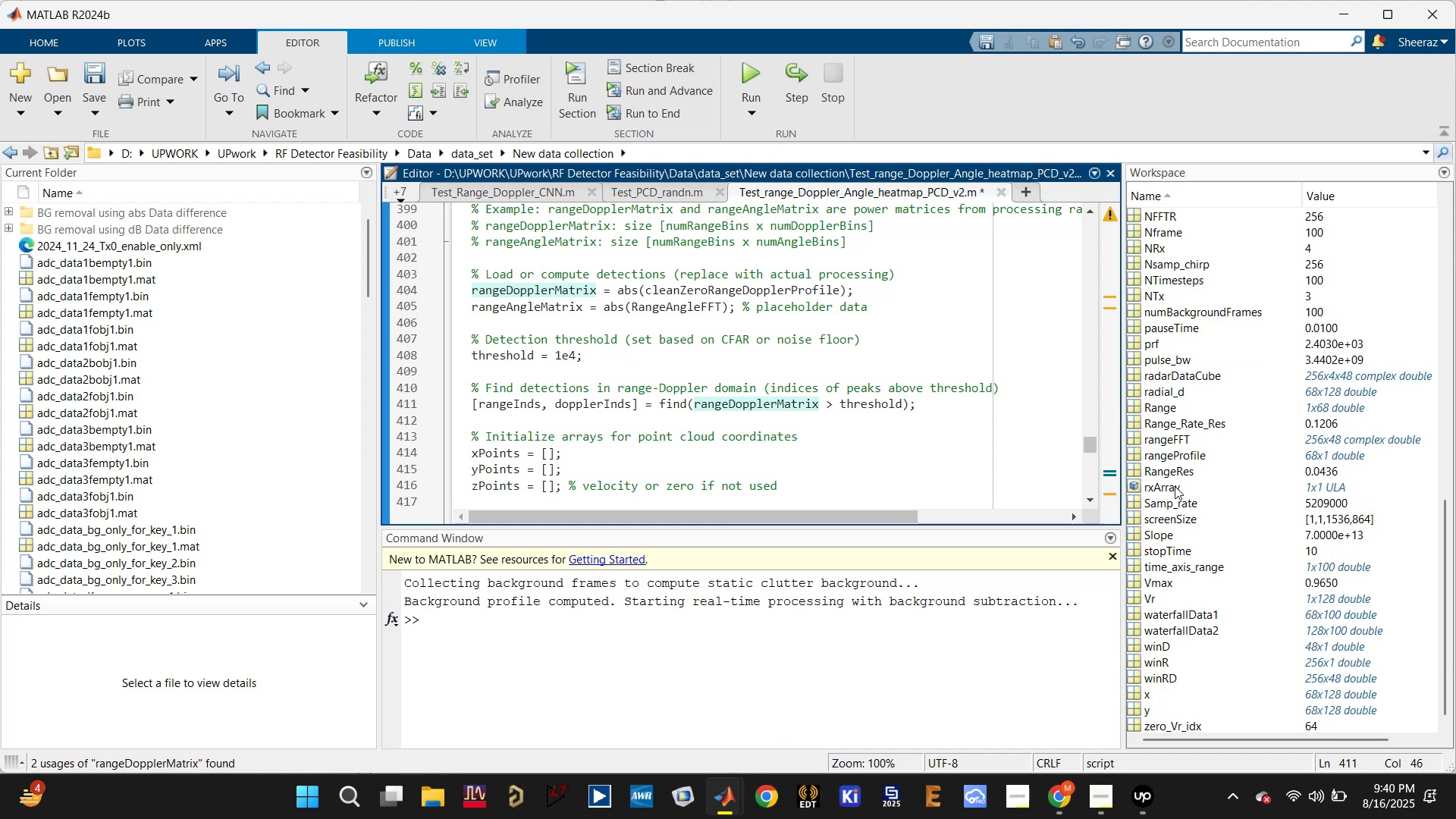 
scroll: coordinate [769, 381], scroll_direction: up, amount: 11.0
 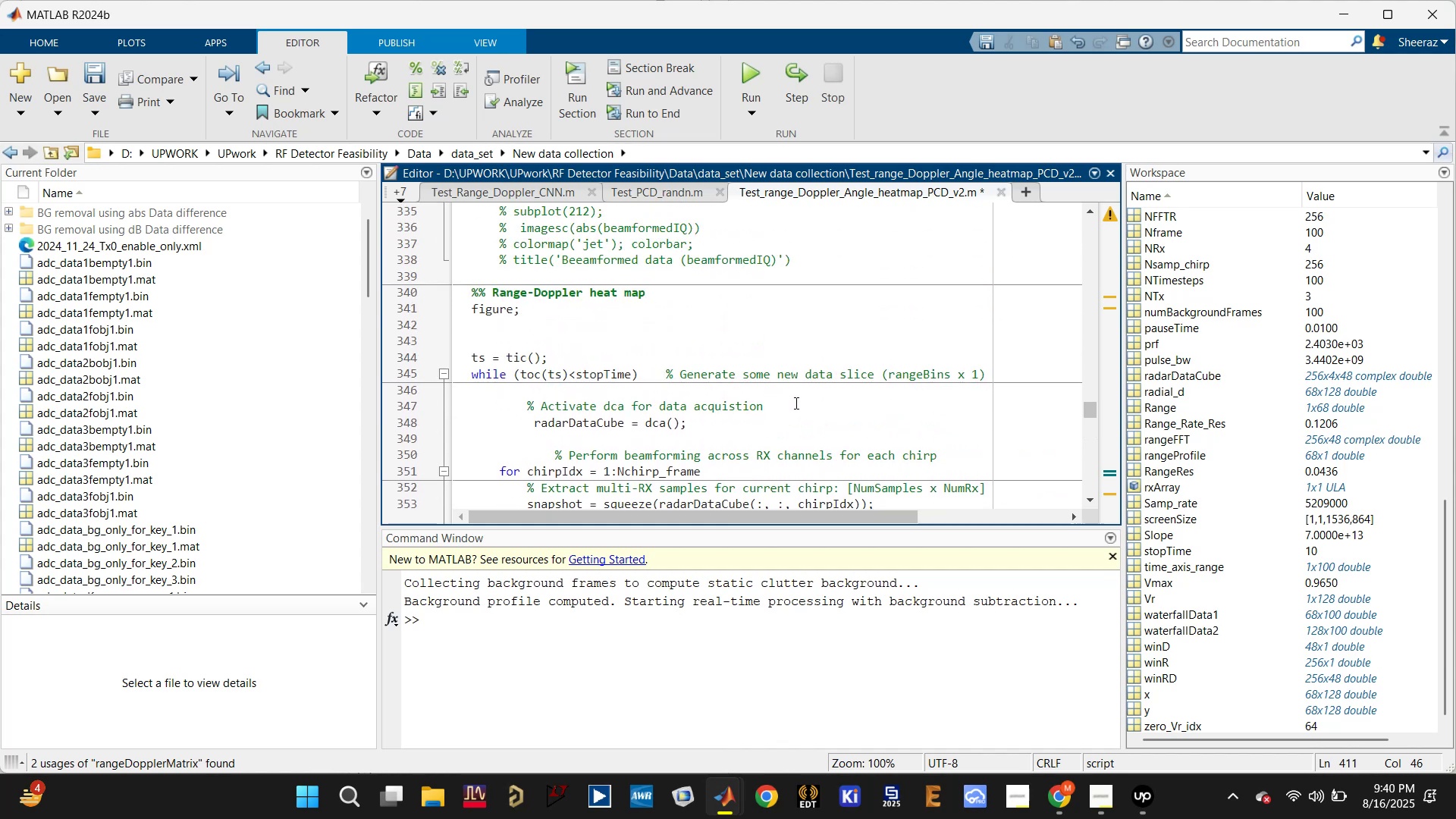 
left_click([824, 335])
 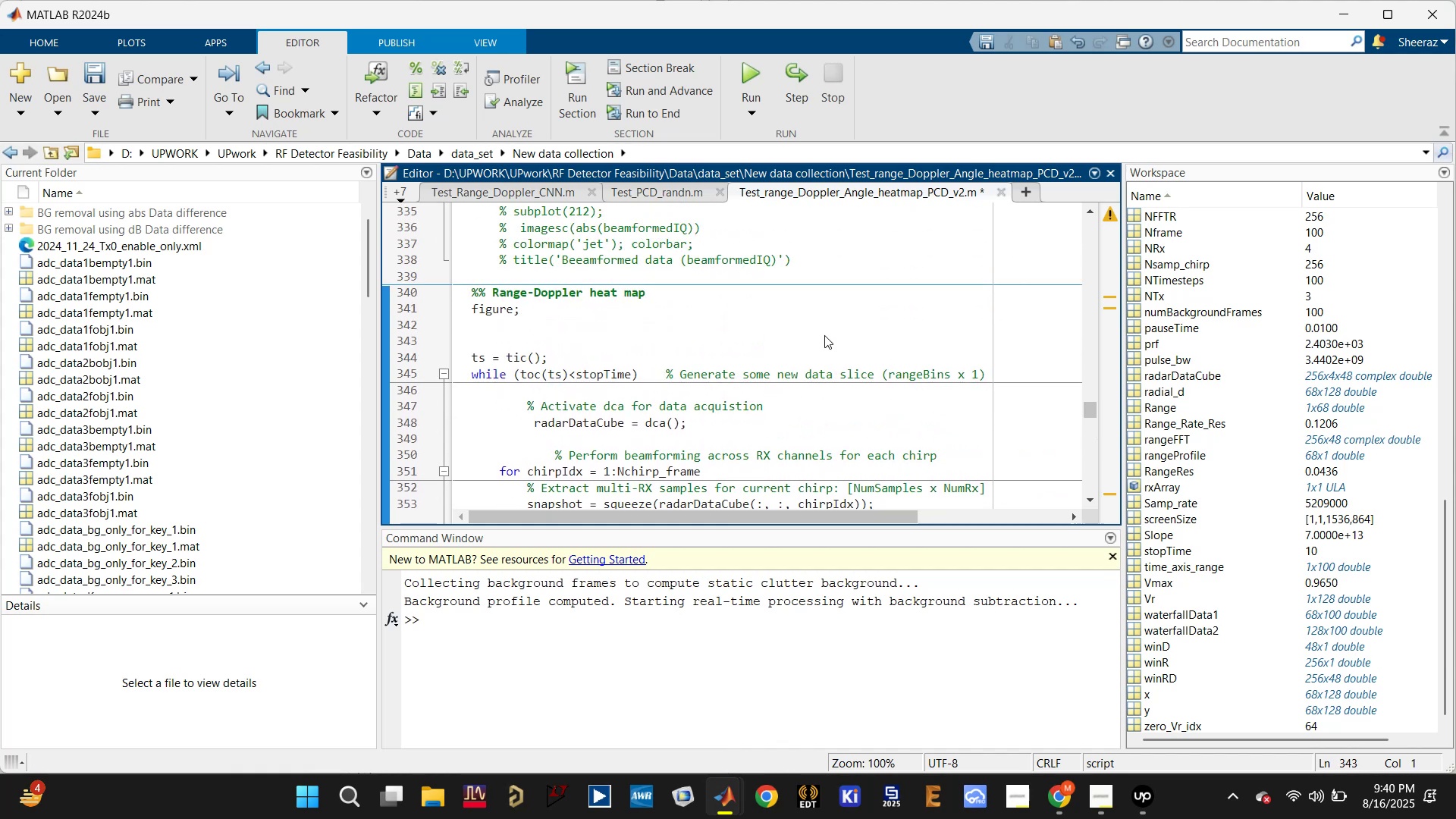 
key(Control+Enter)
 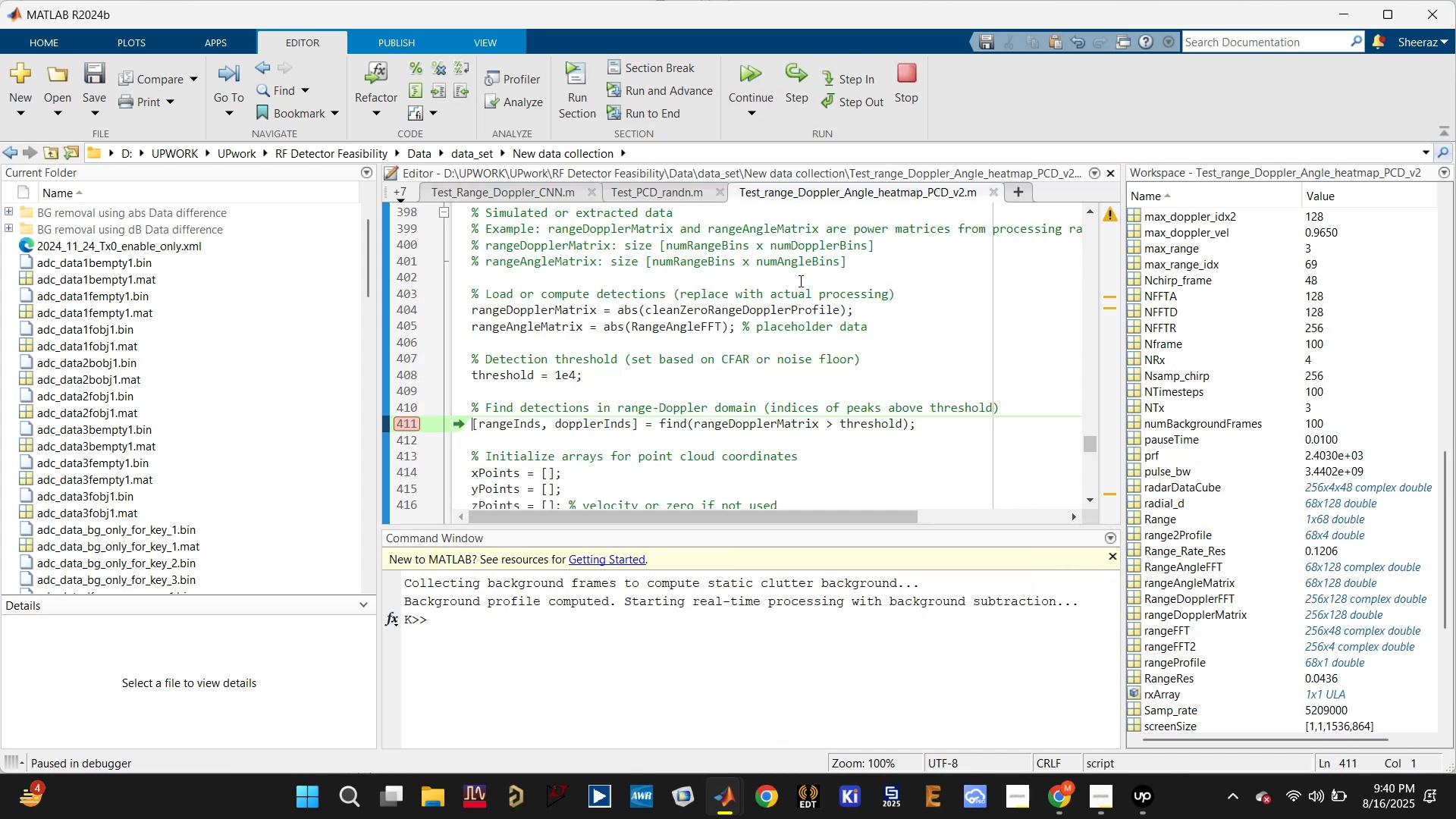 
wait(5.74)
 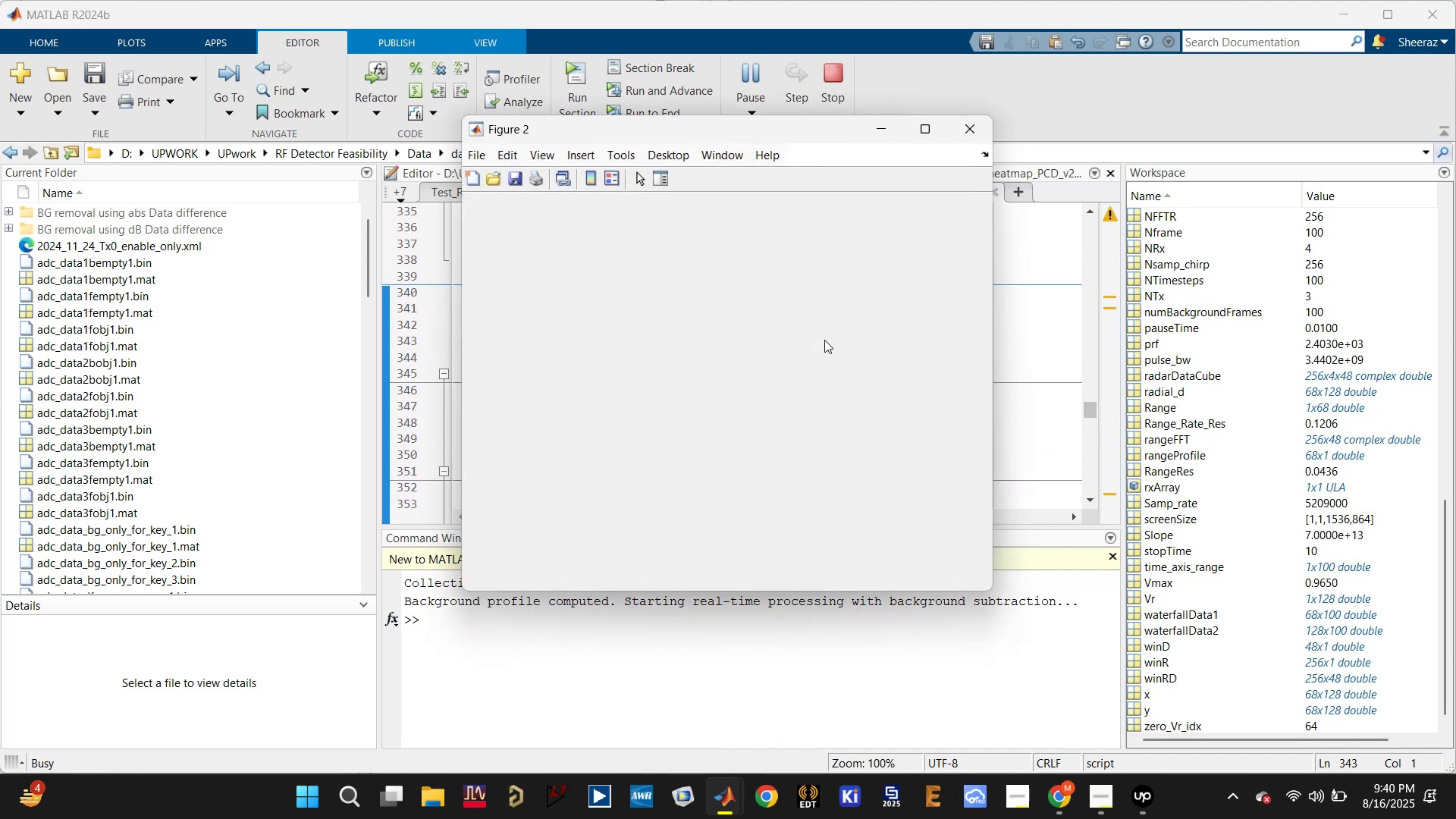 
left_click([597, 631])
 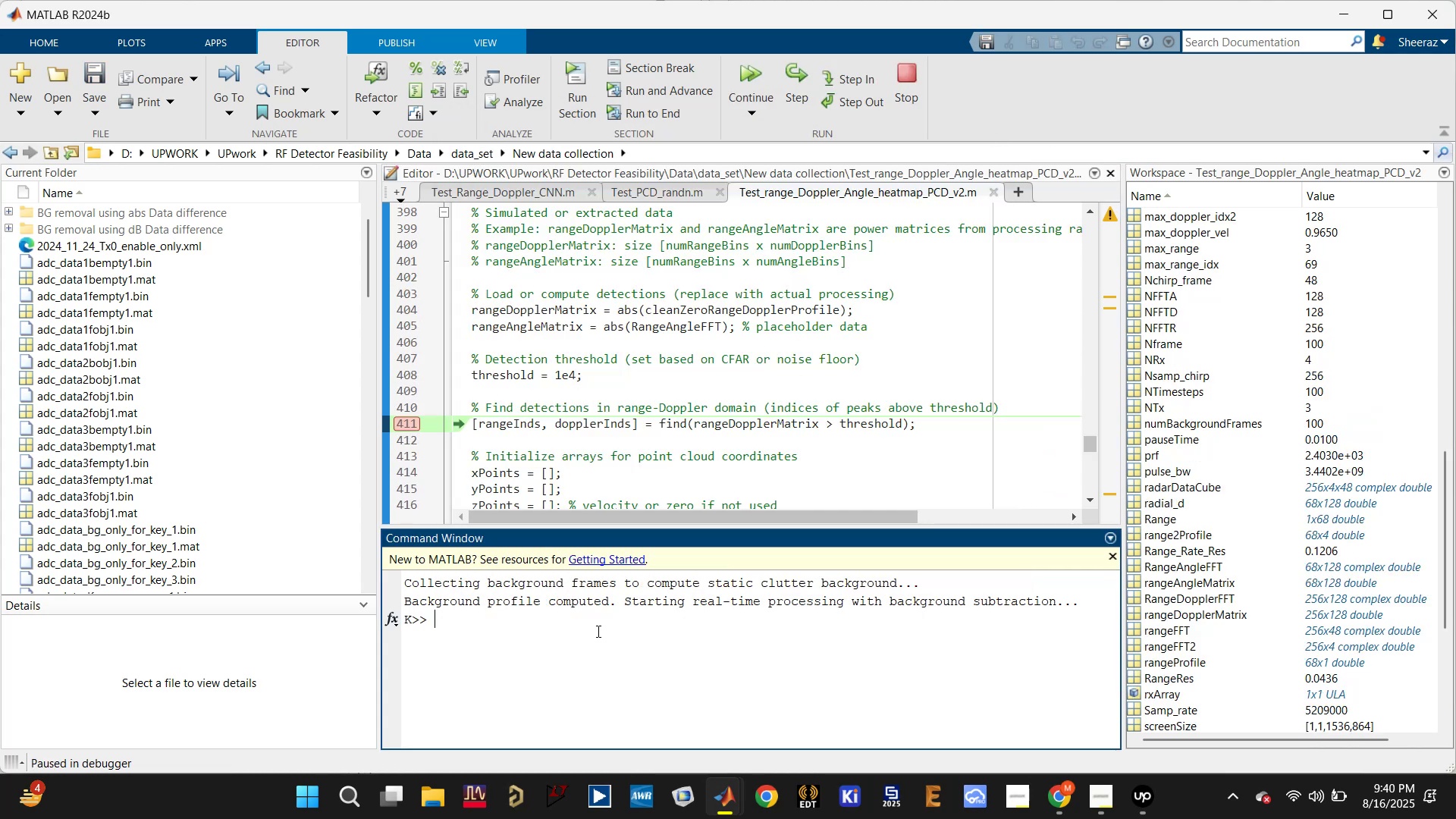 
type(dca.release;)
 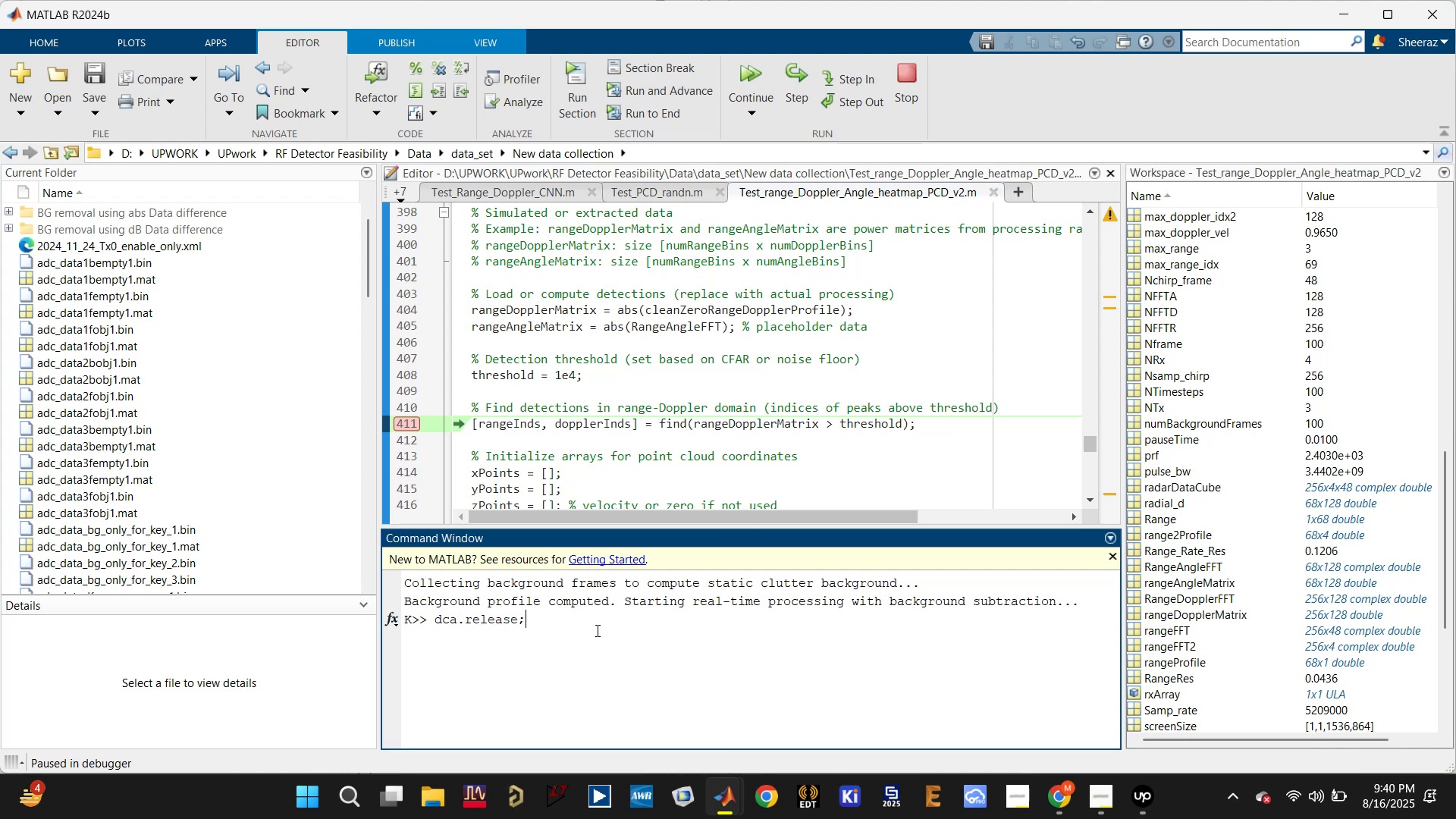 
key(Enter)
 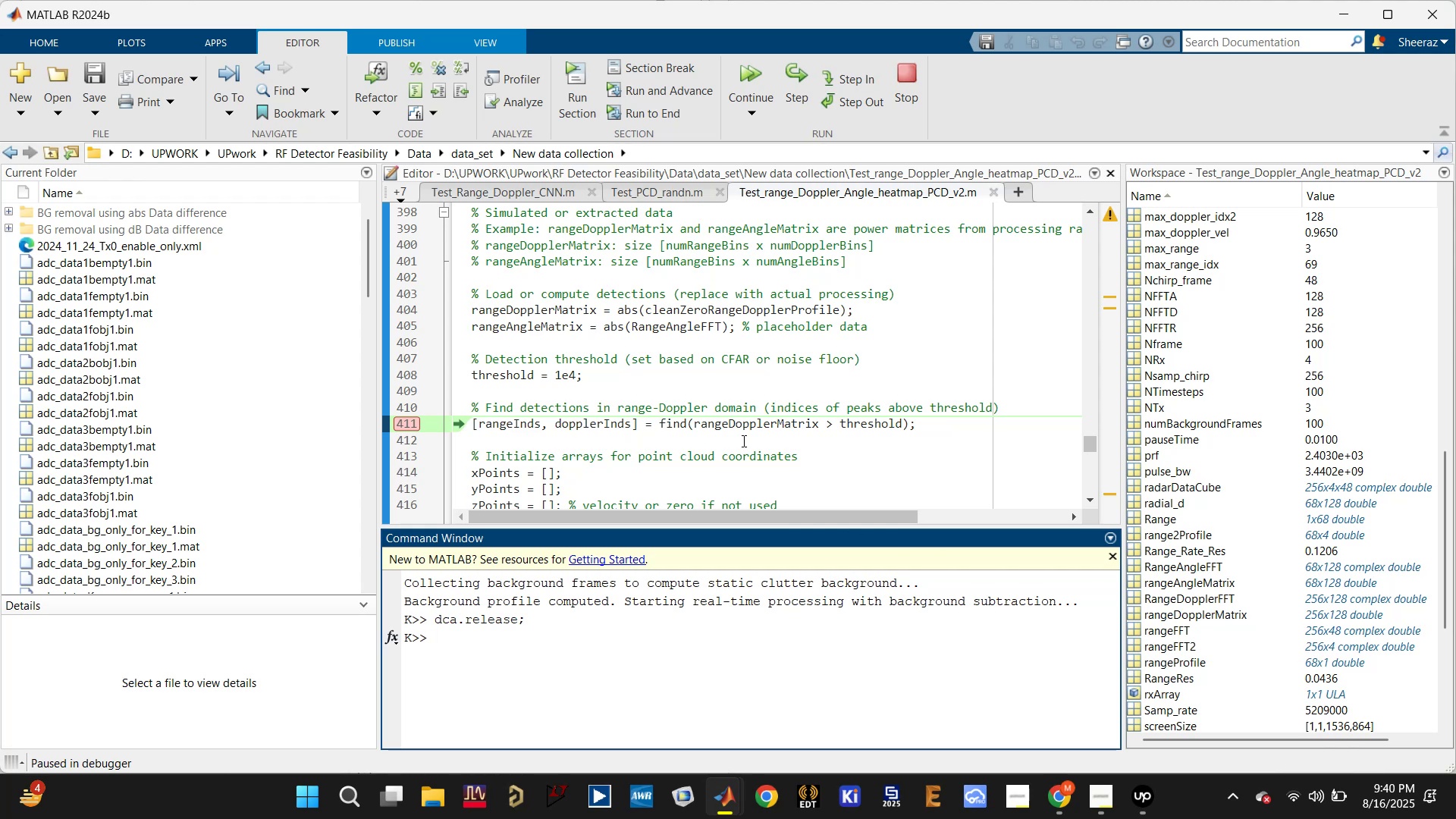 
wait(16.59)
 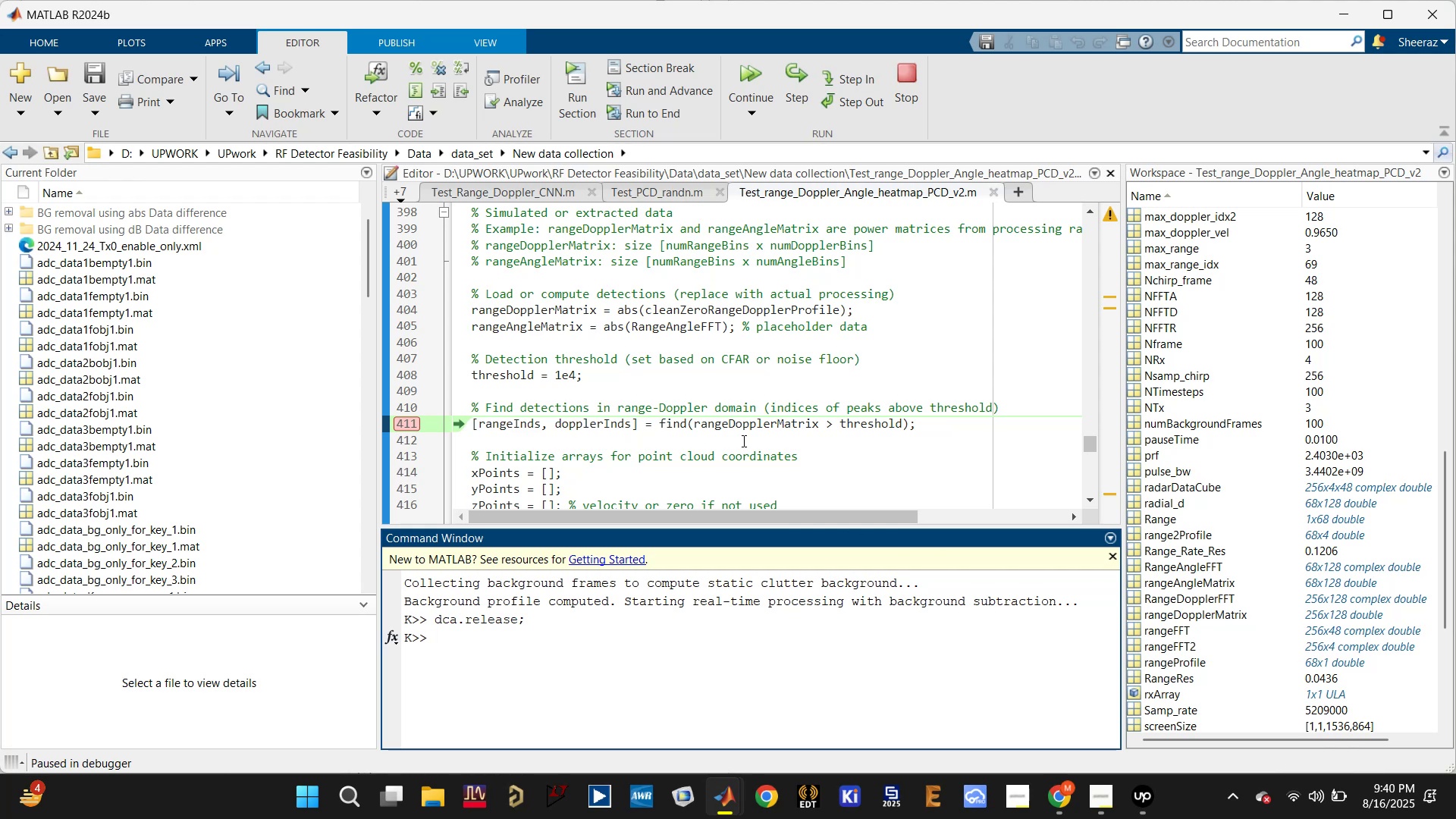 
left_click_drag(start_coordinate=[845, 406], to_coordinate=[986, 406])
 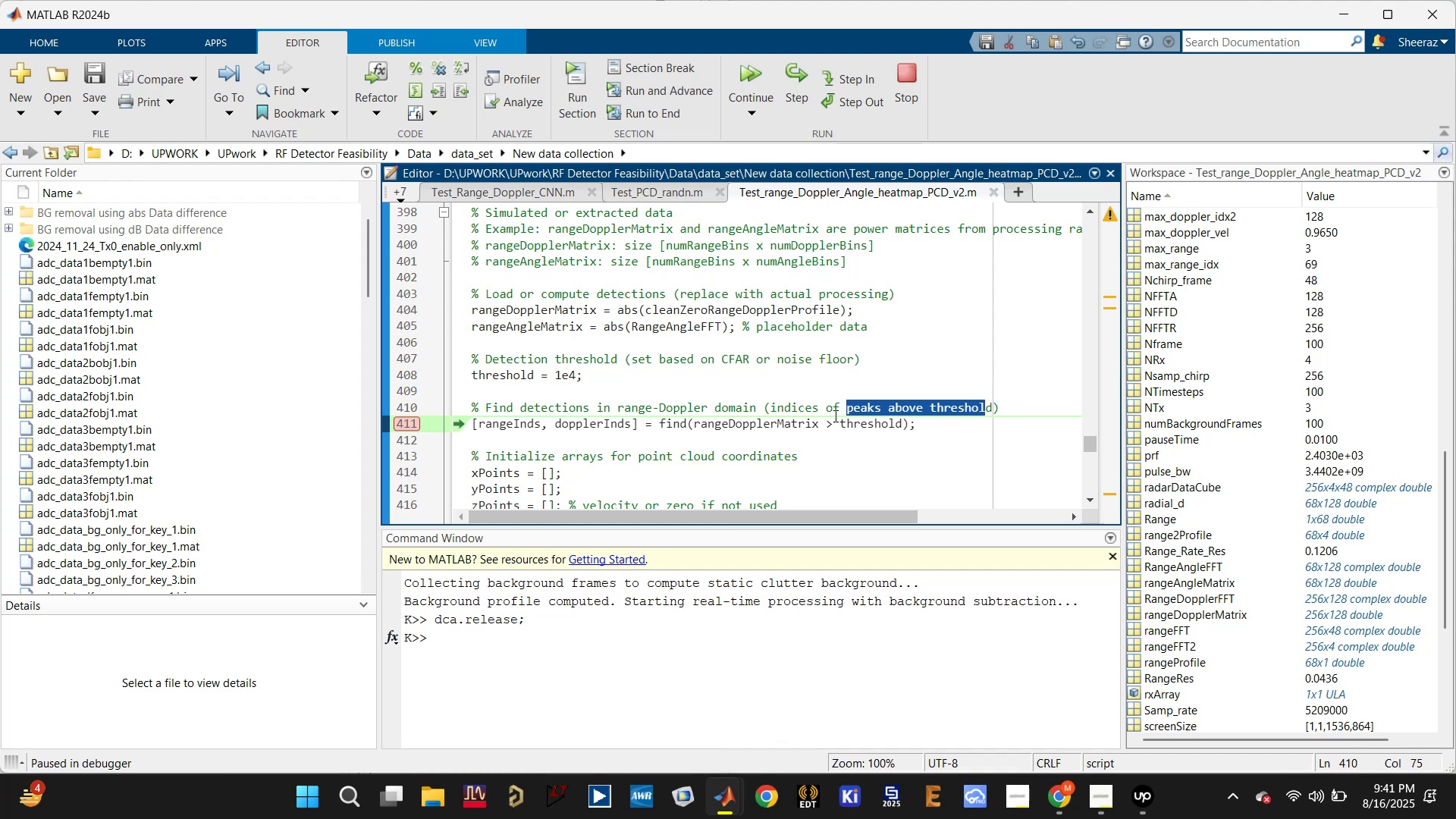 
wait(9.33)
 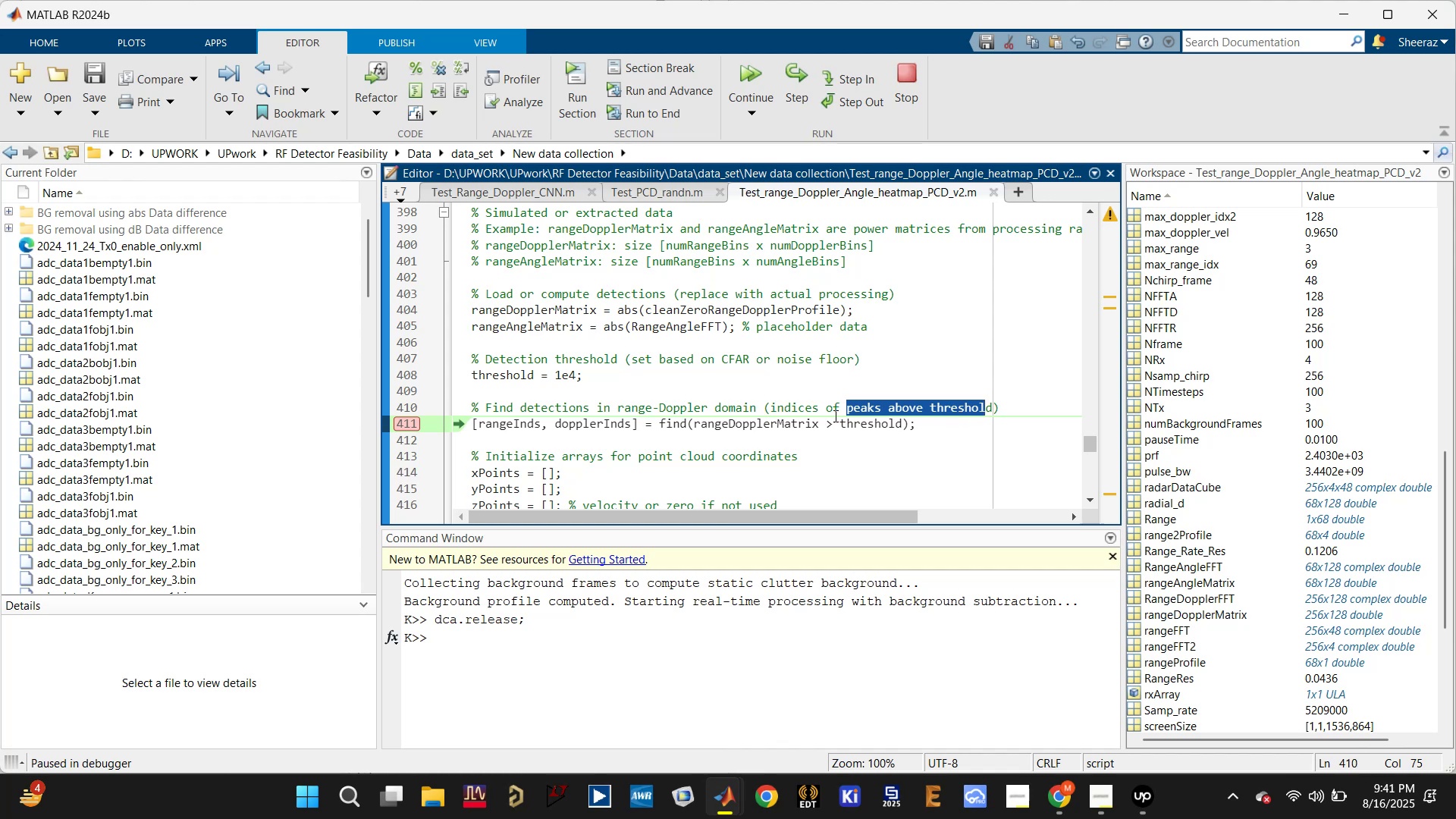 
left_click([806, 416])
 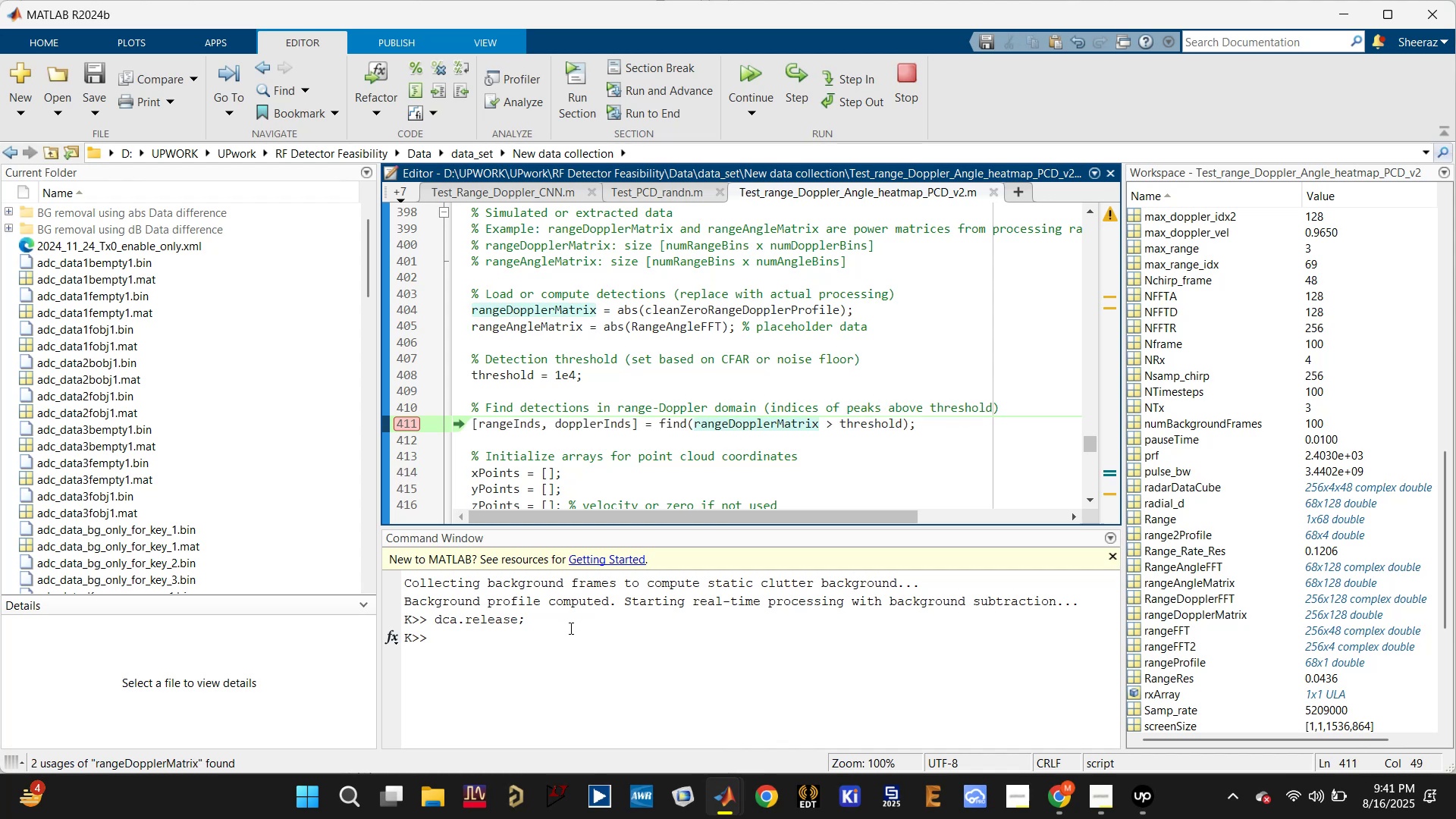 
left_click([566, 633])
 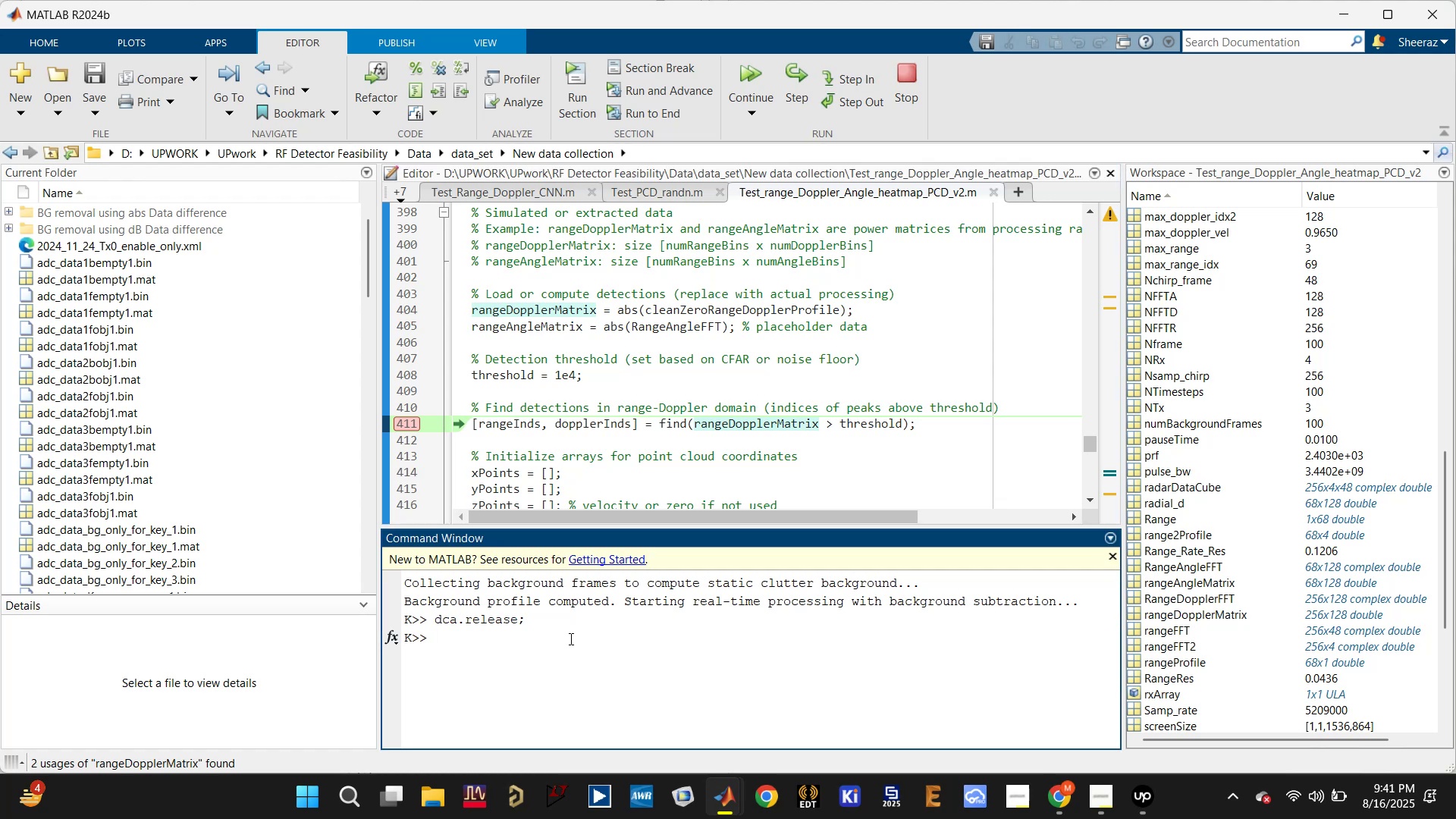 
type(figure;imagesc())
 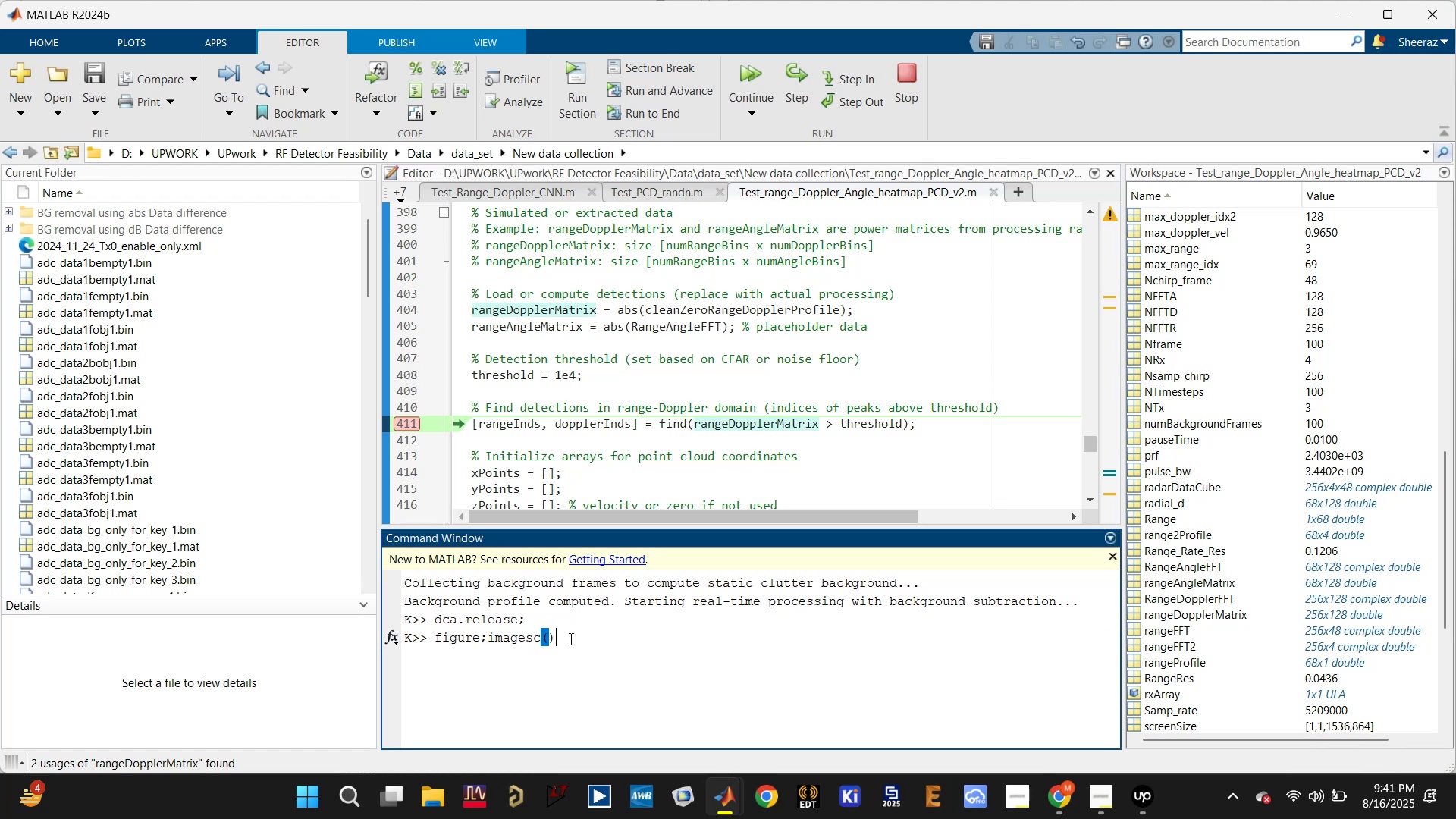 
double_click([552, 308])
 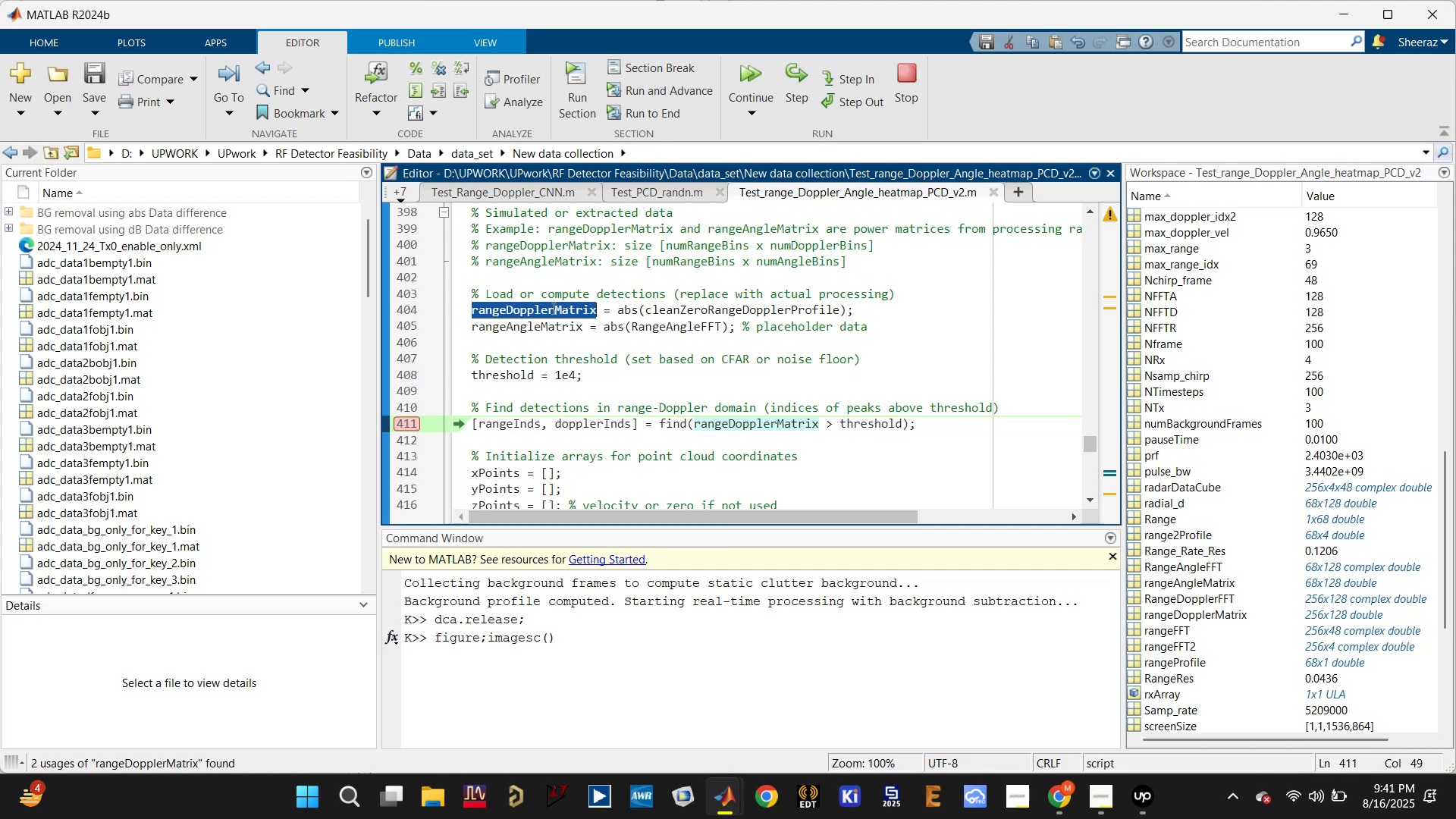 
triple_click([552, 308])
 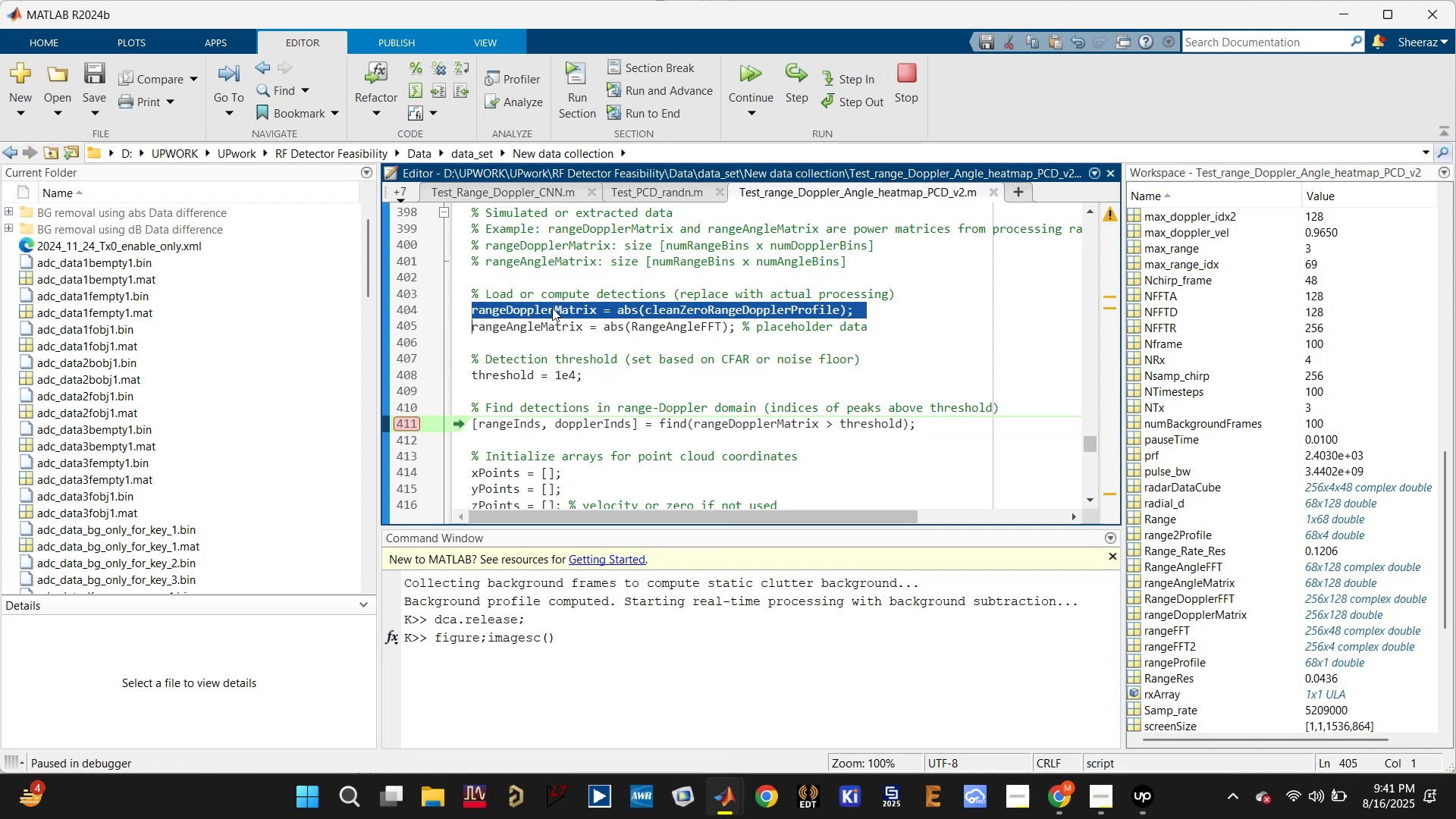 
triple_click([552, 308])
 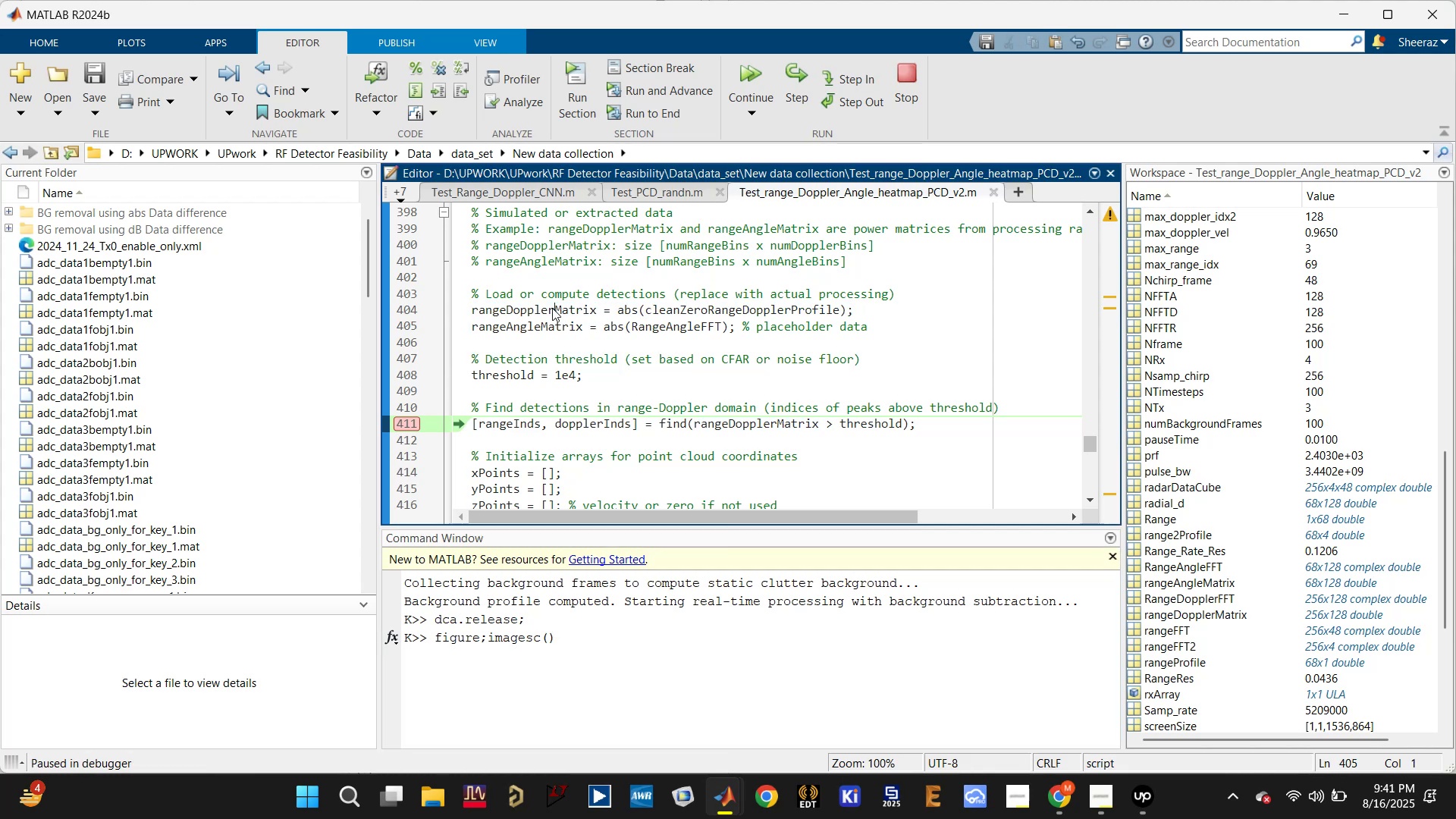 
triple_click([552, 308])
 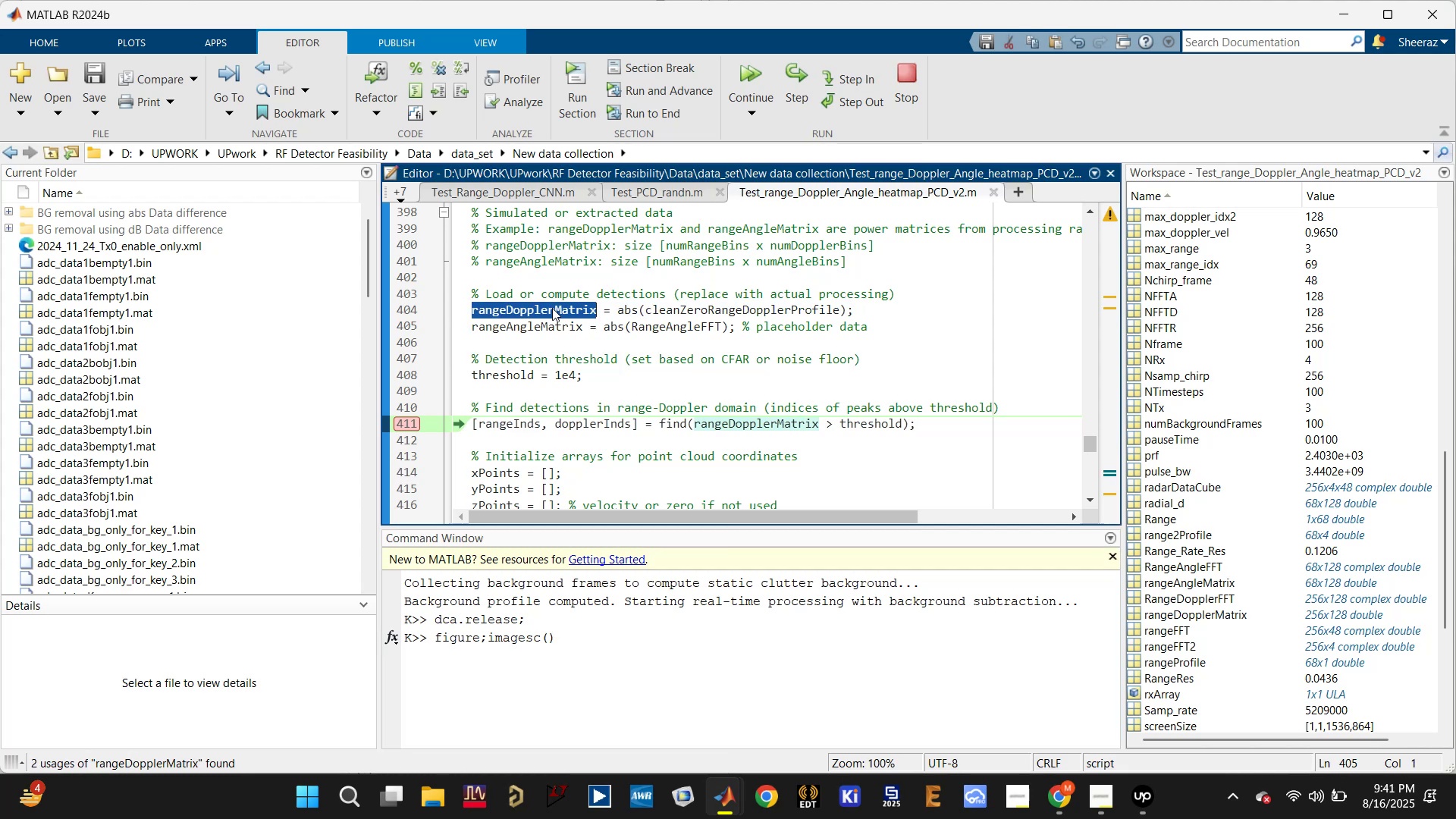 
key(Control+C)
 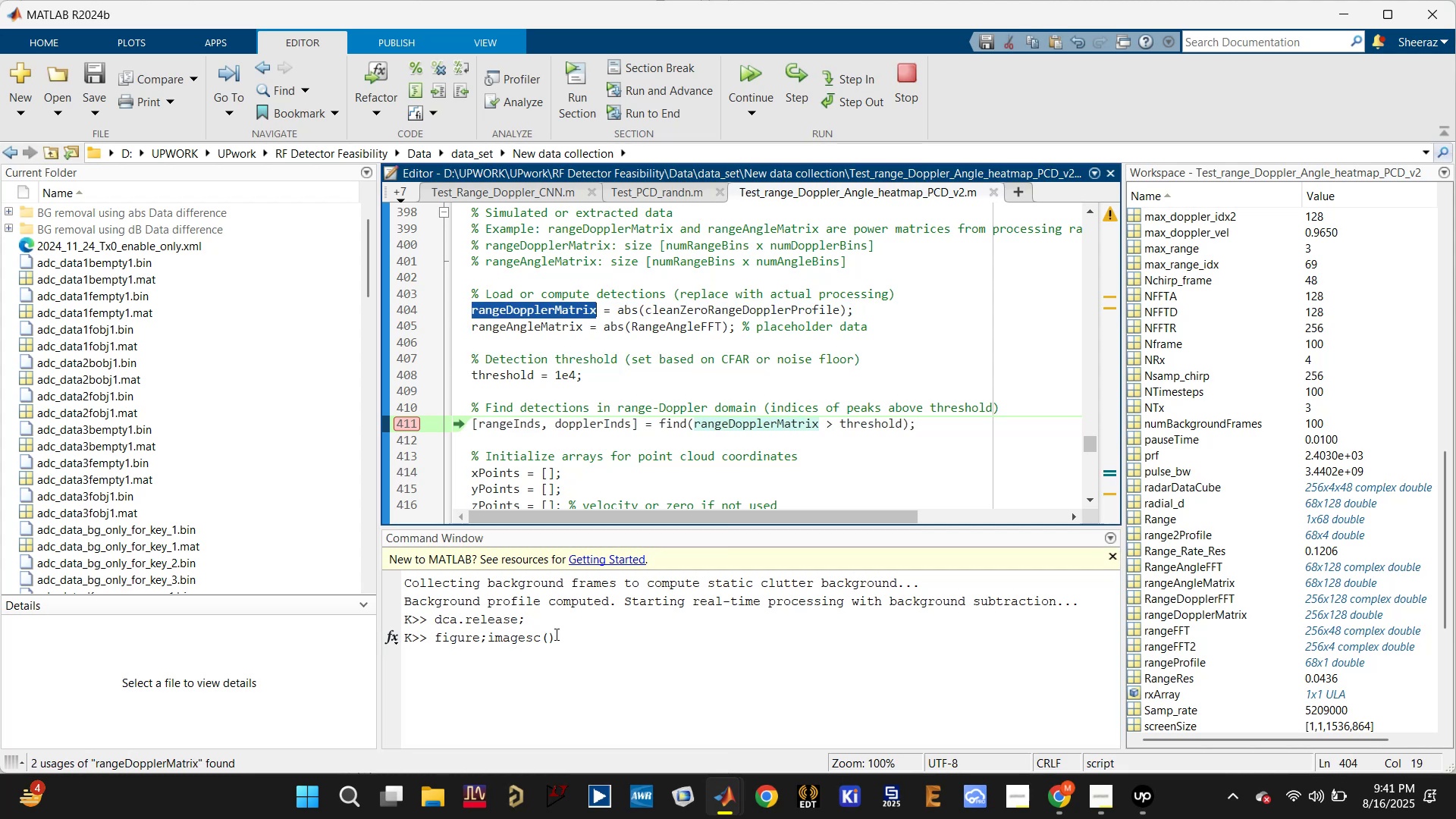 
left_click([548, 629])
 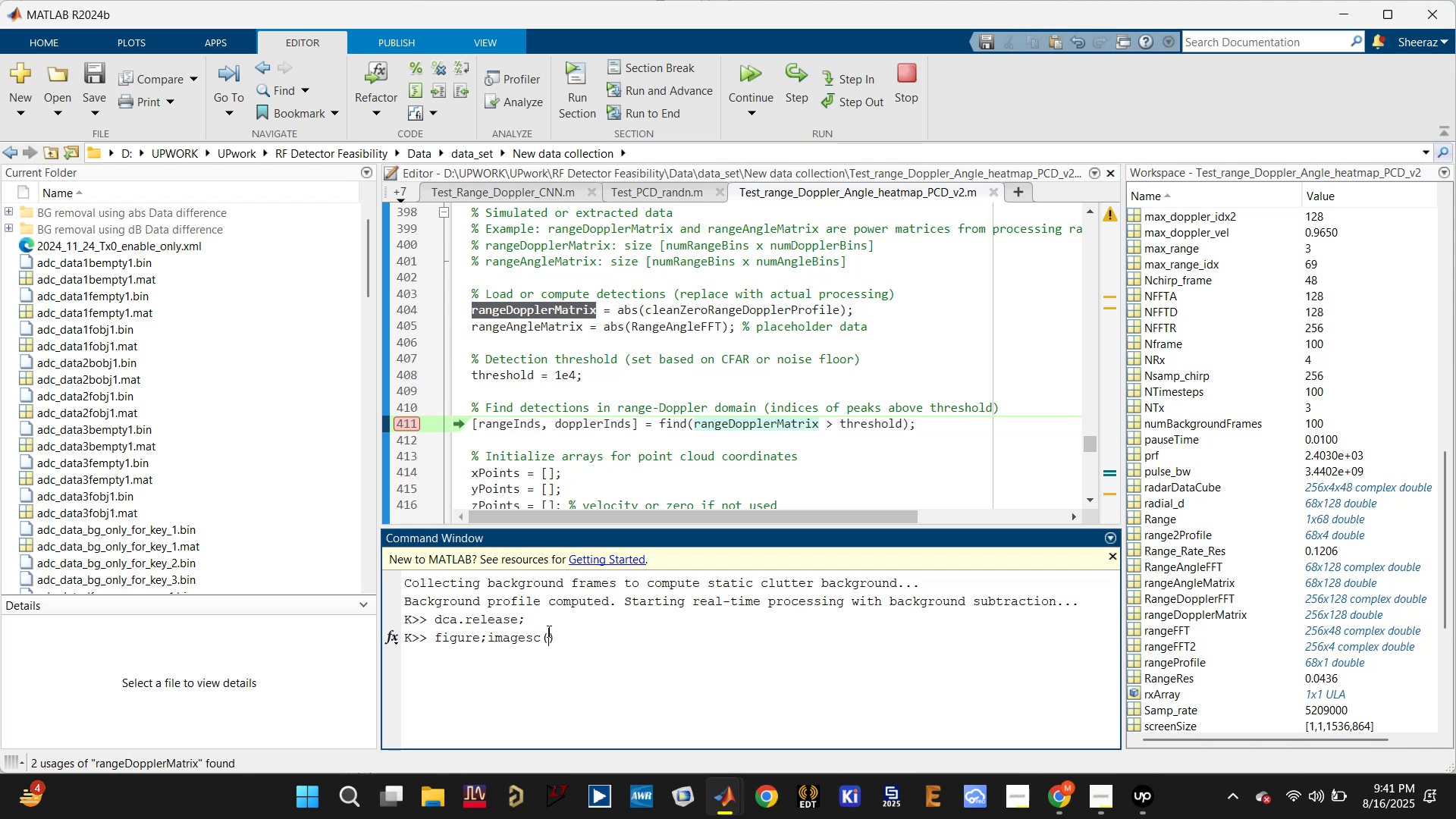 
key(Control+ControlLeft)
 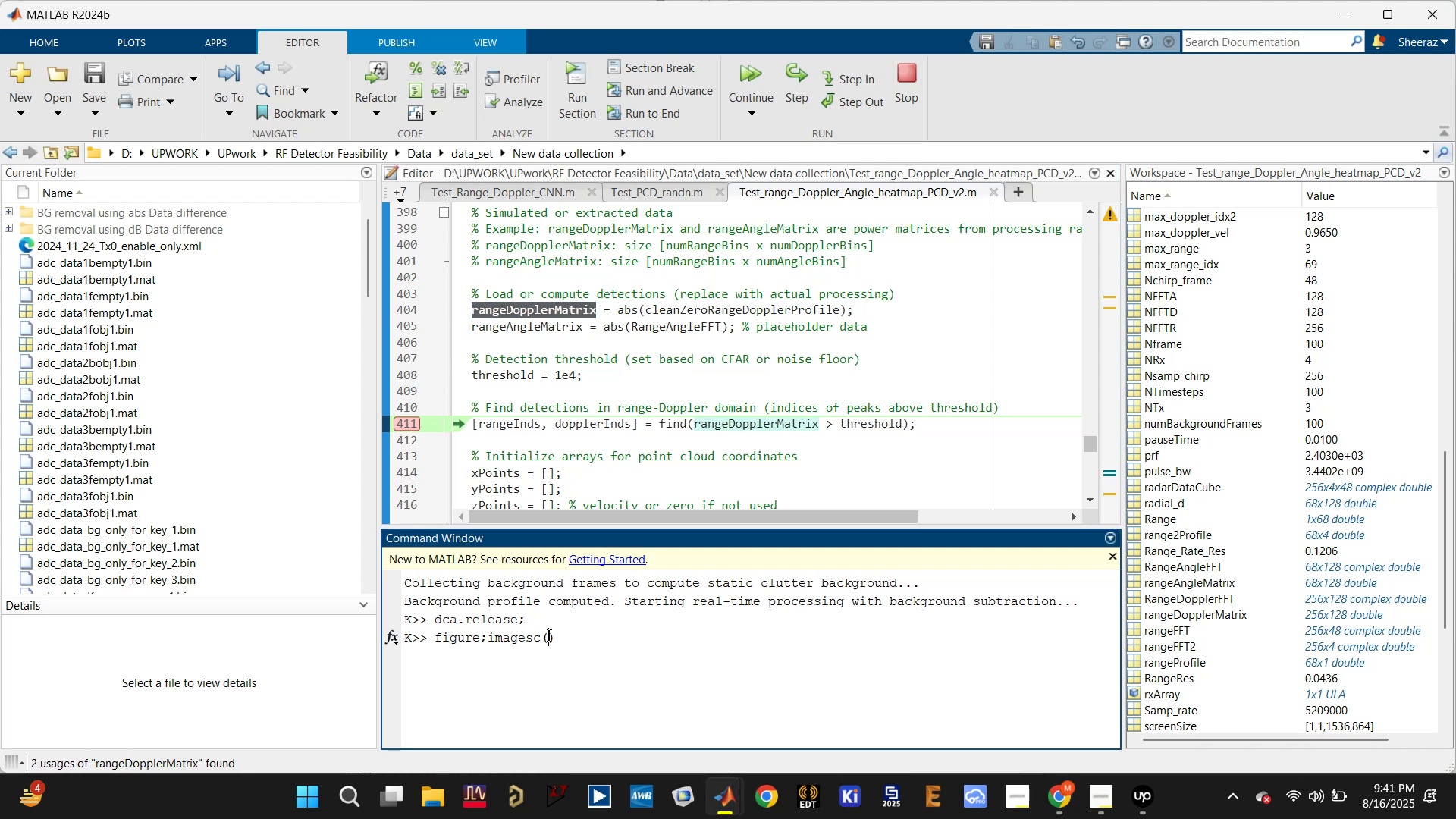 
key(Control+V)
 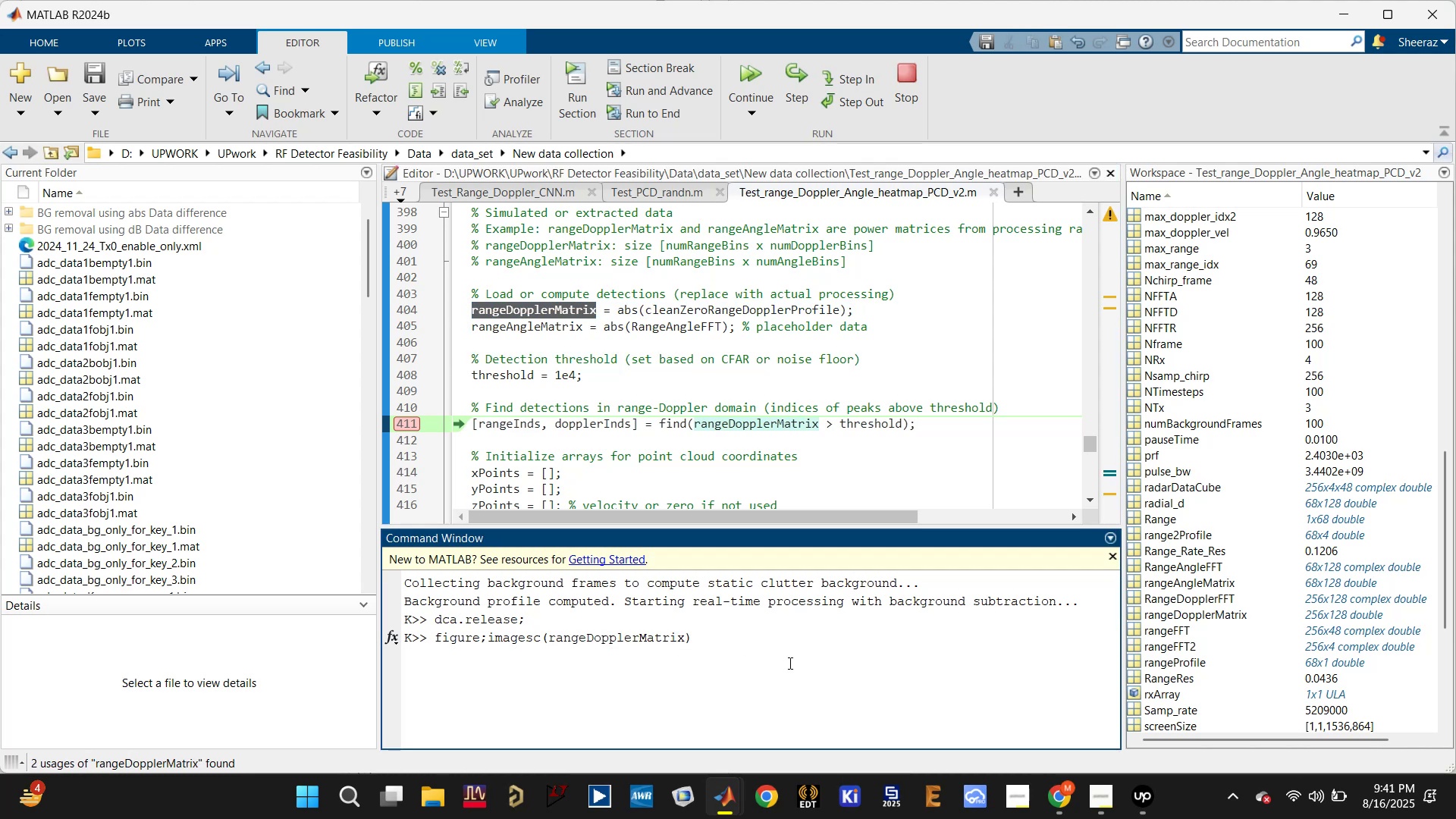 
key(Enter)
 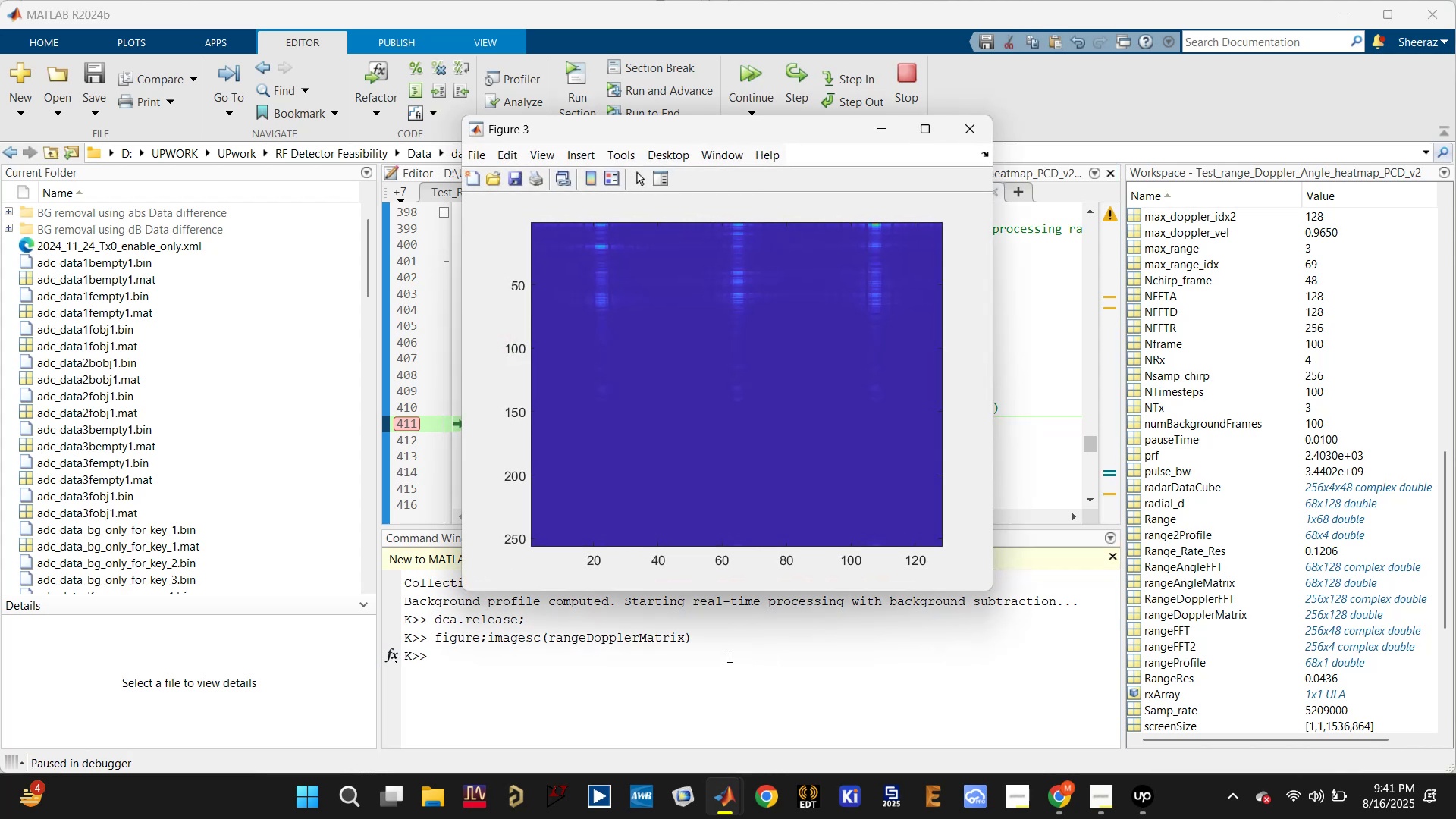 
left_click([690, 667])
 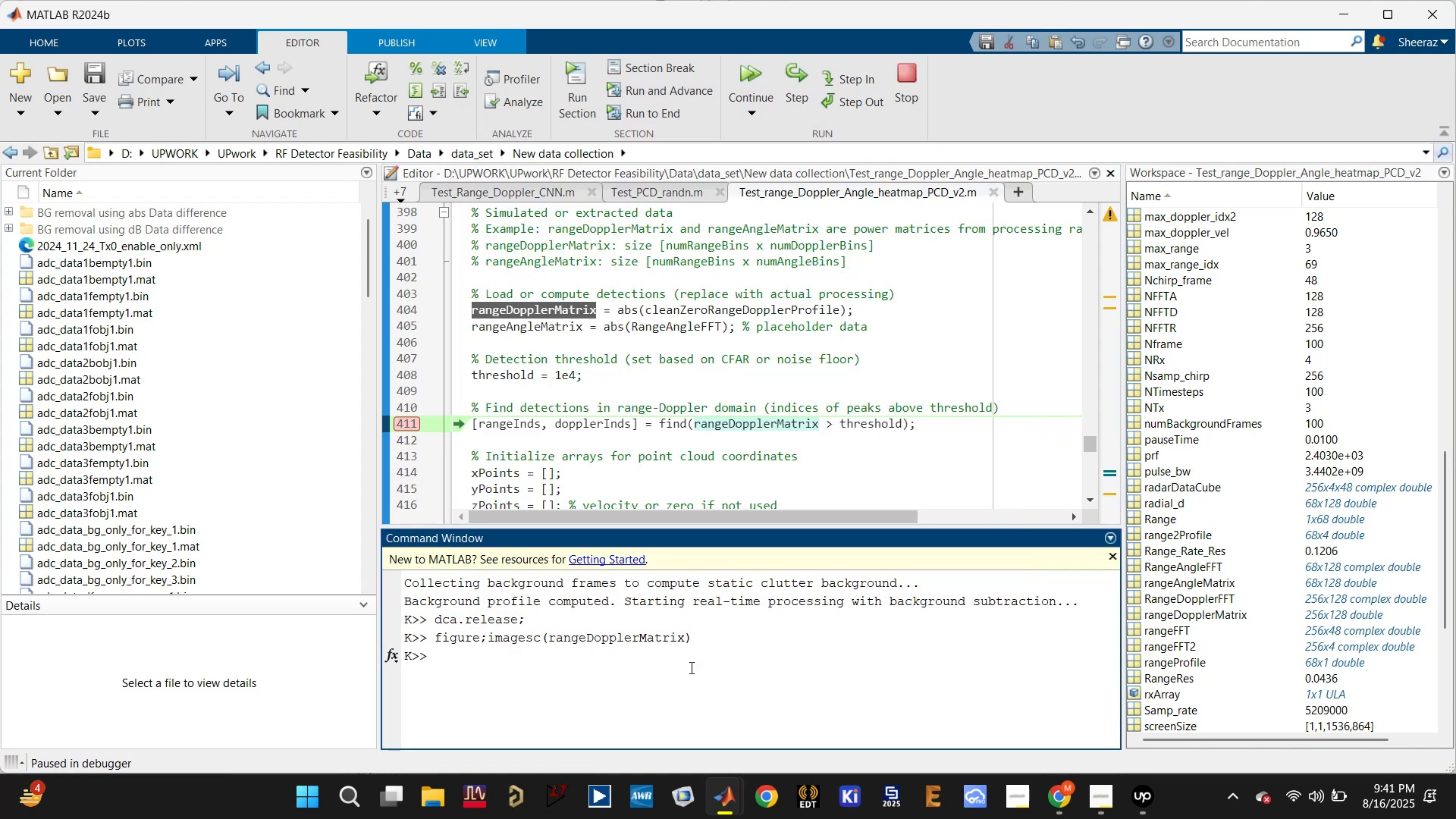 
type(colorbAR)
key(Backspace)
key(Backspace)
key(Backspace)
type(map())
 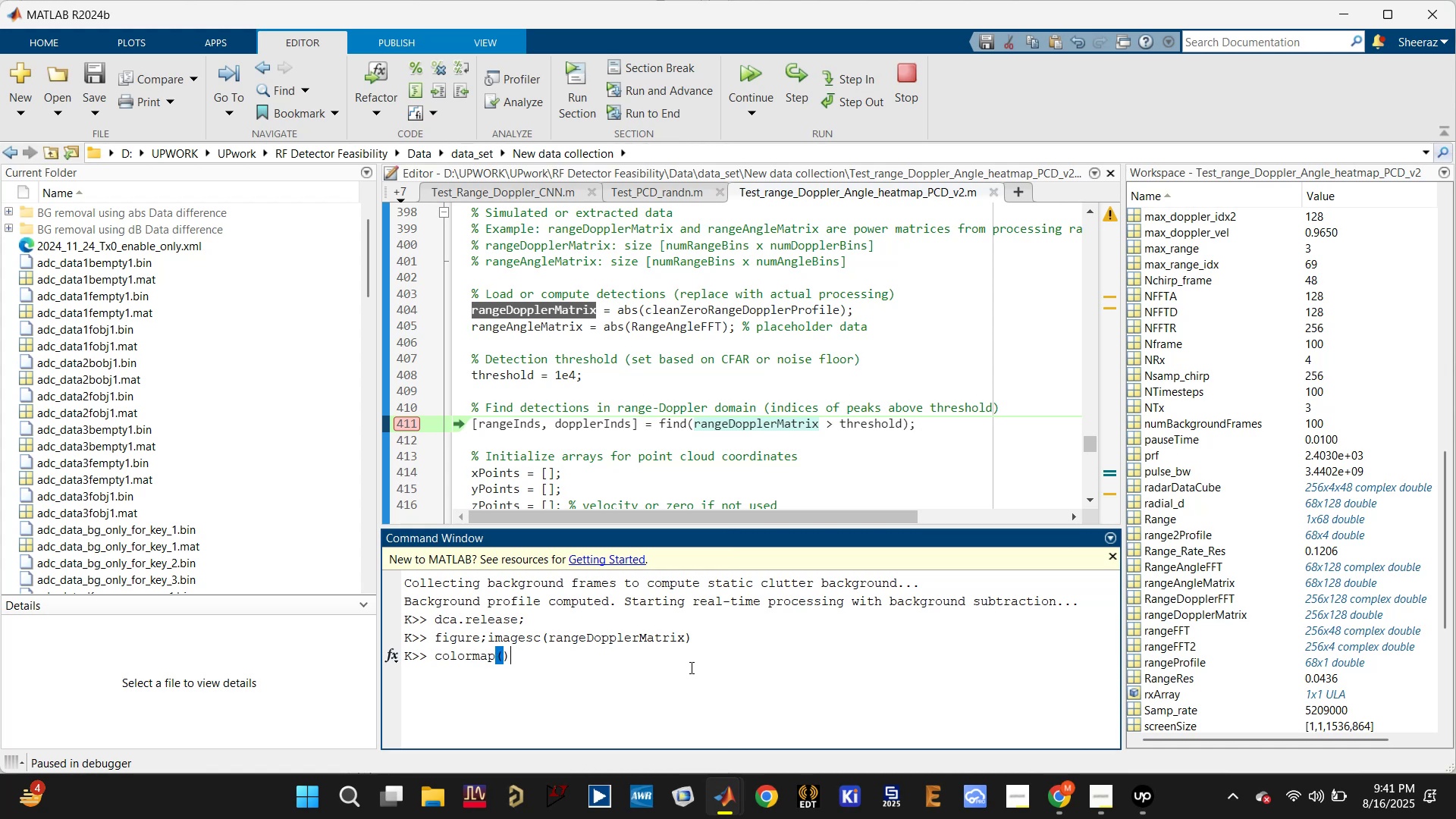 
key(ArrowLeft)
 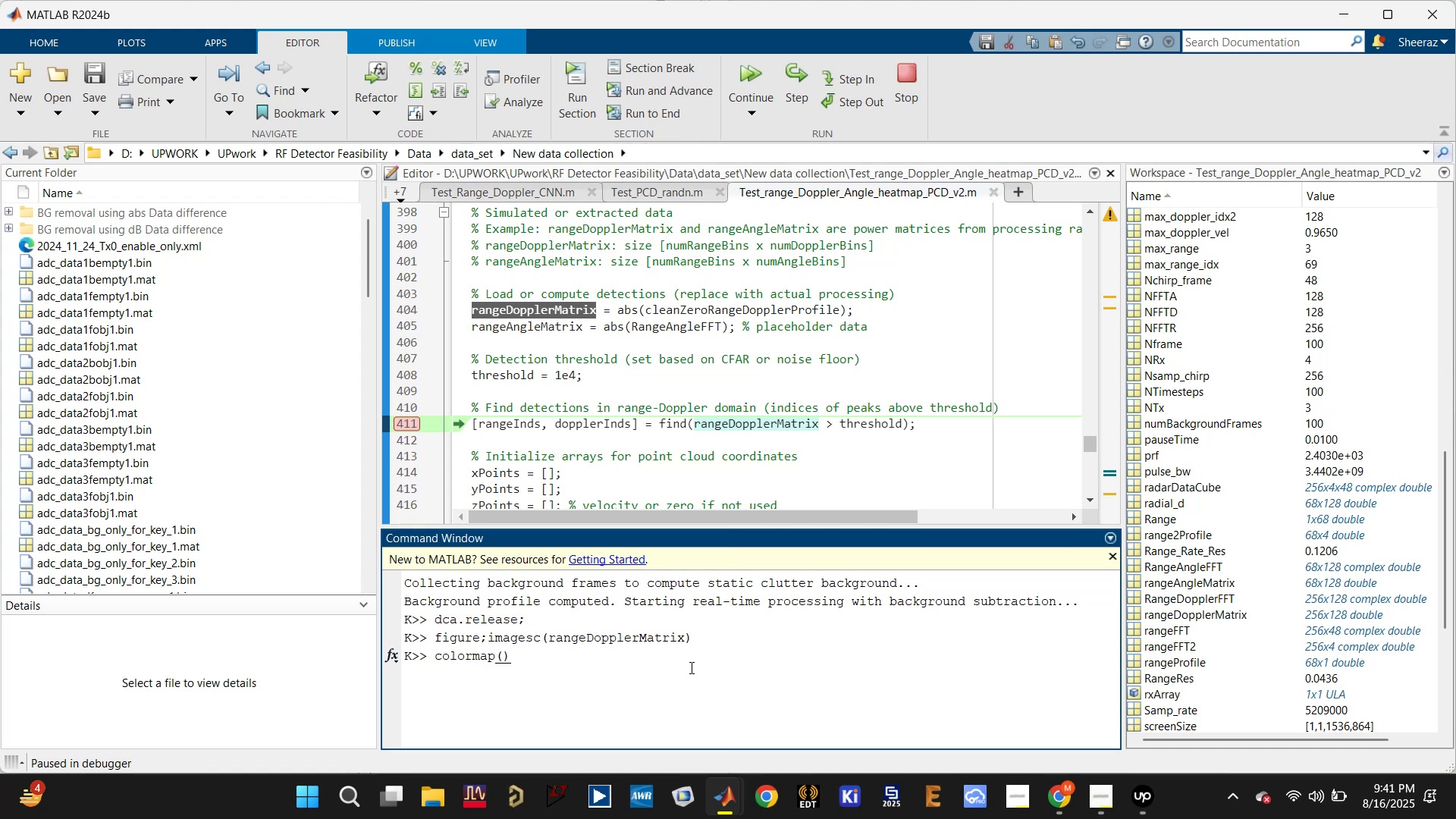 
key(Quote)
 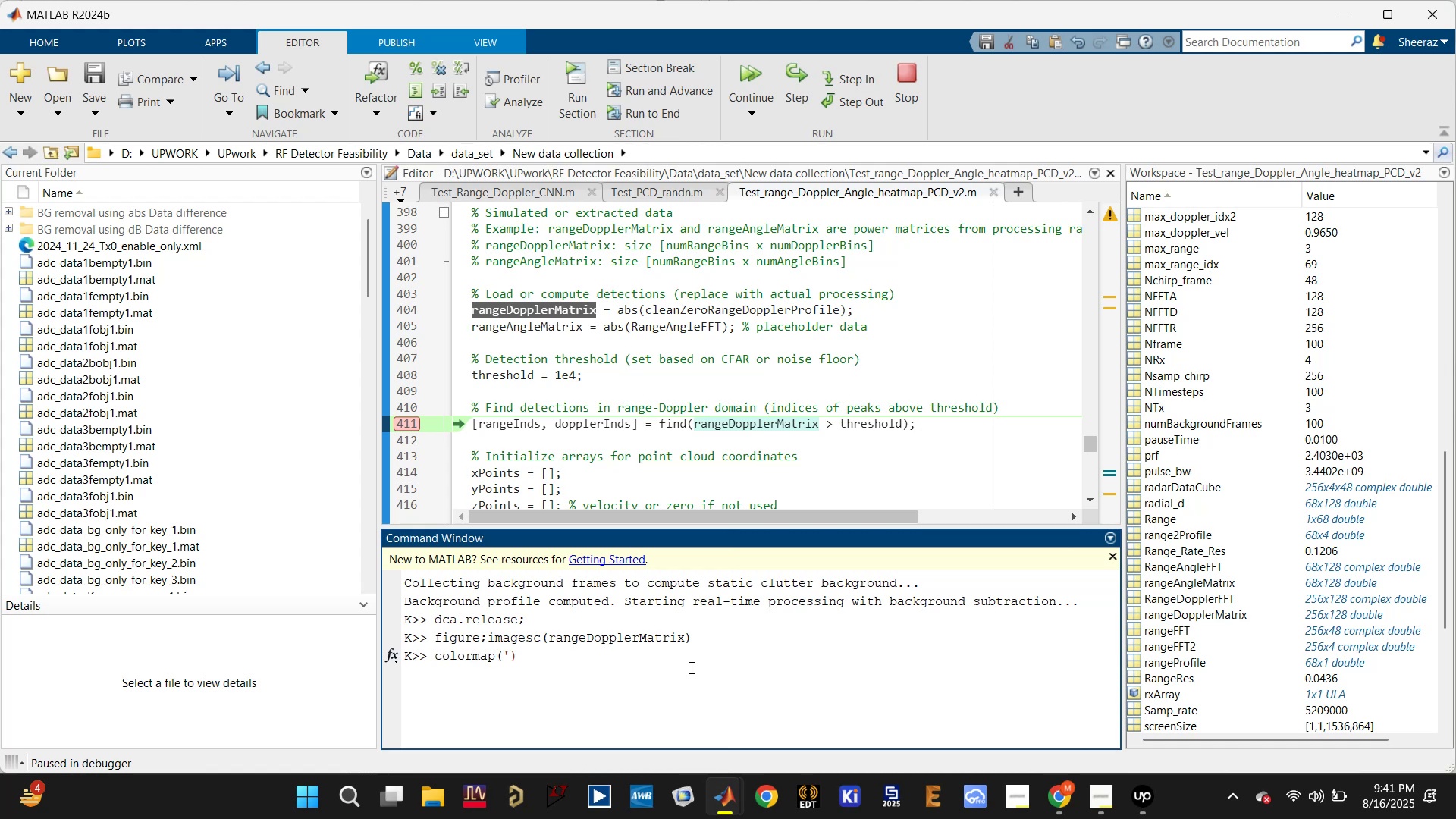 
key(Quote)
 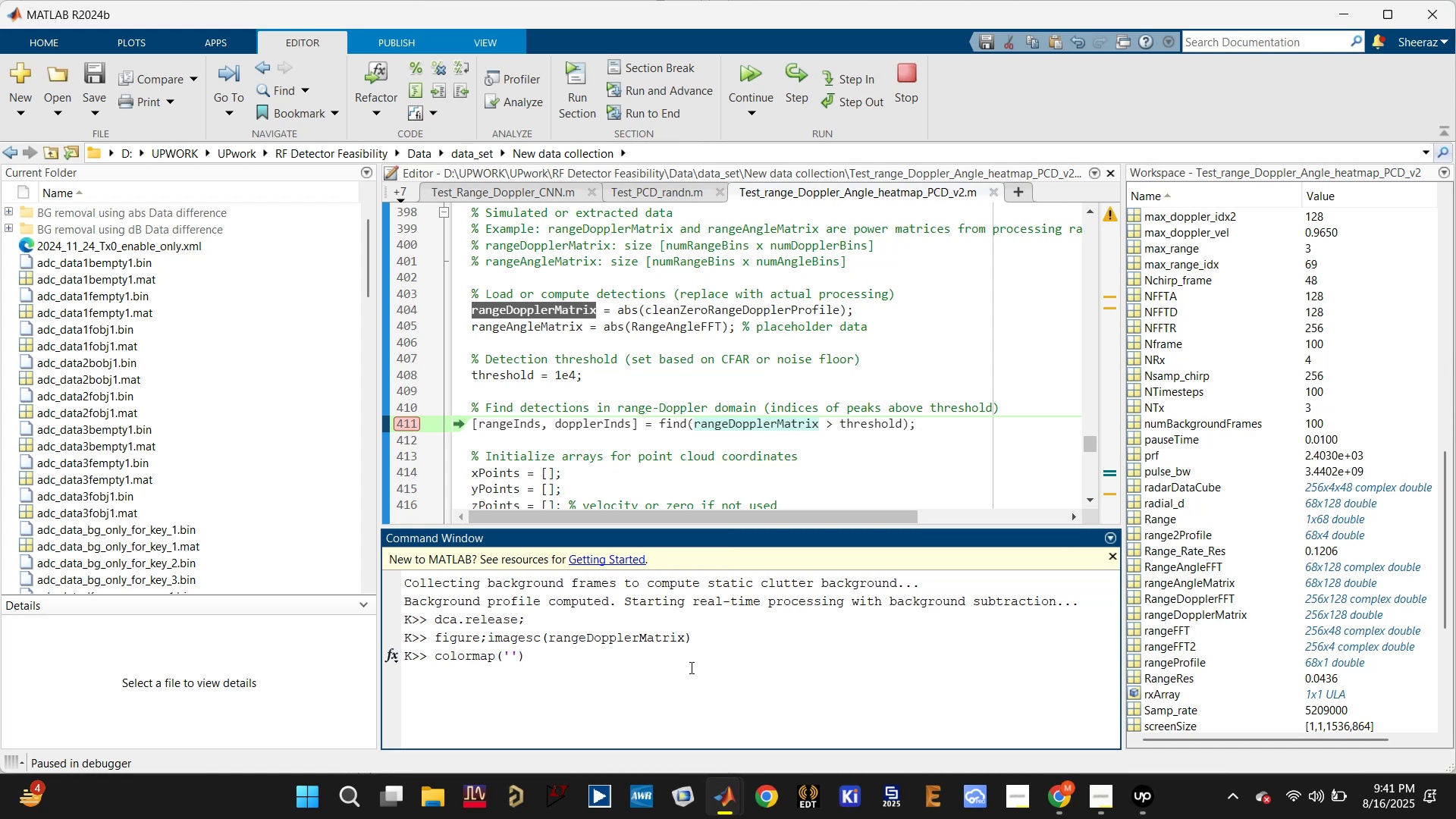 
key(ArrowLeft)
 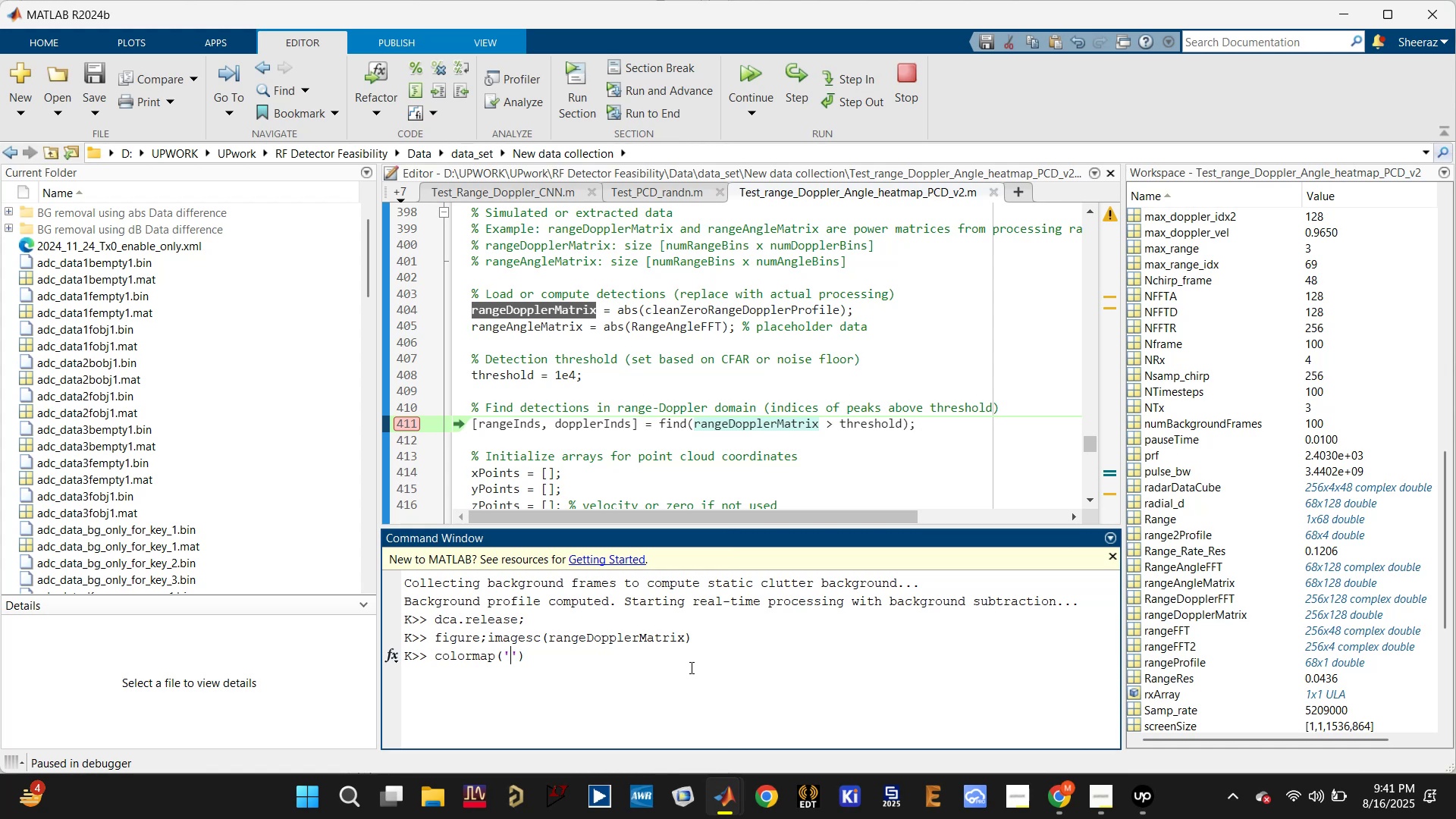 
type(jet)
 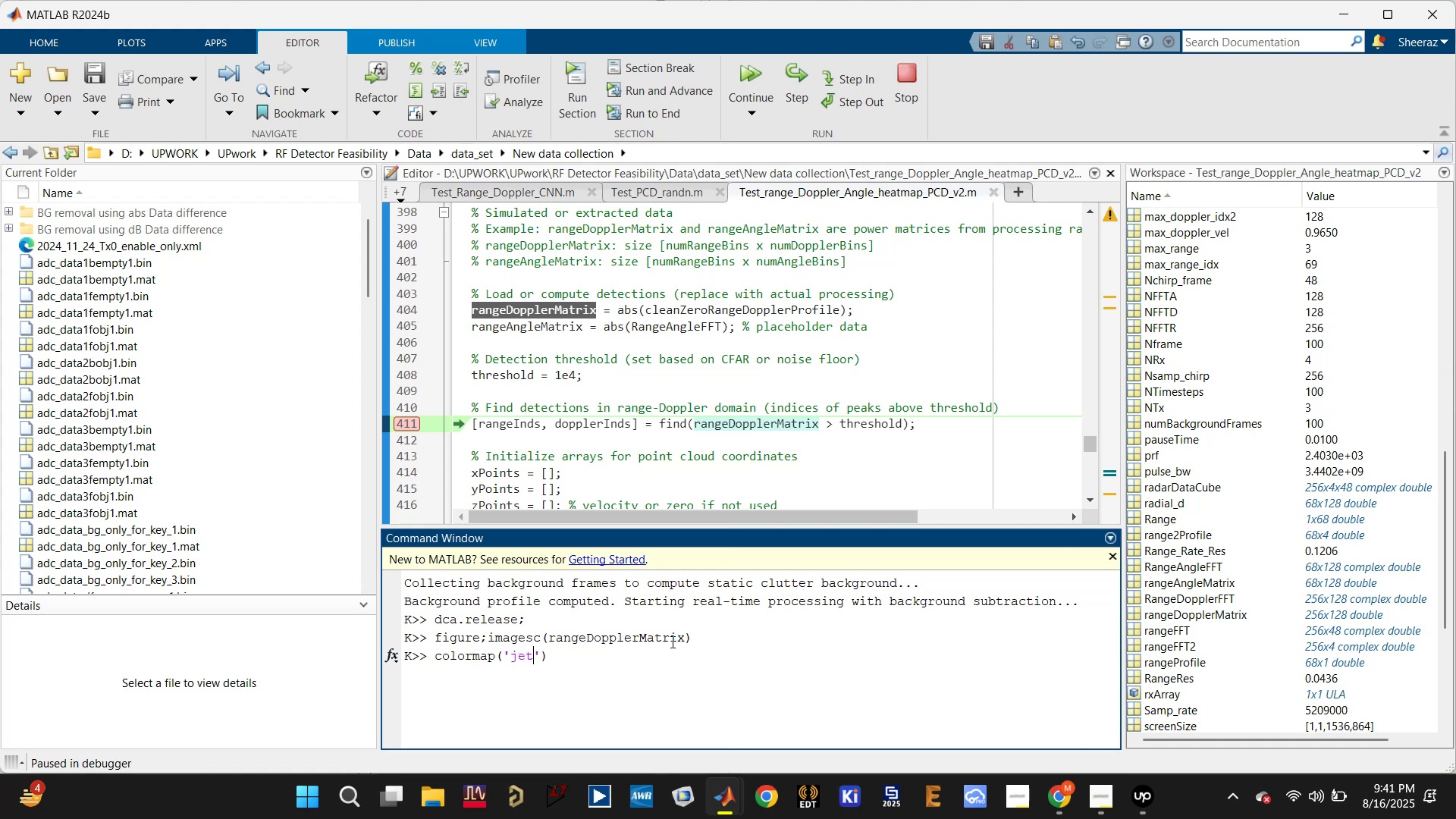 
left_click([661, 647])
 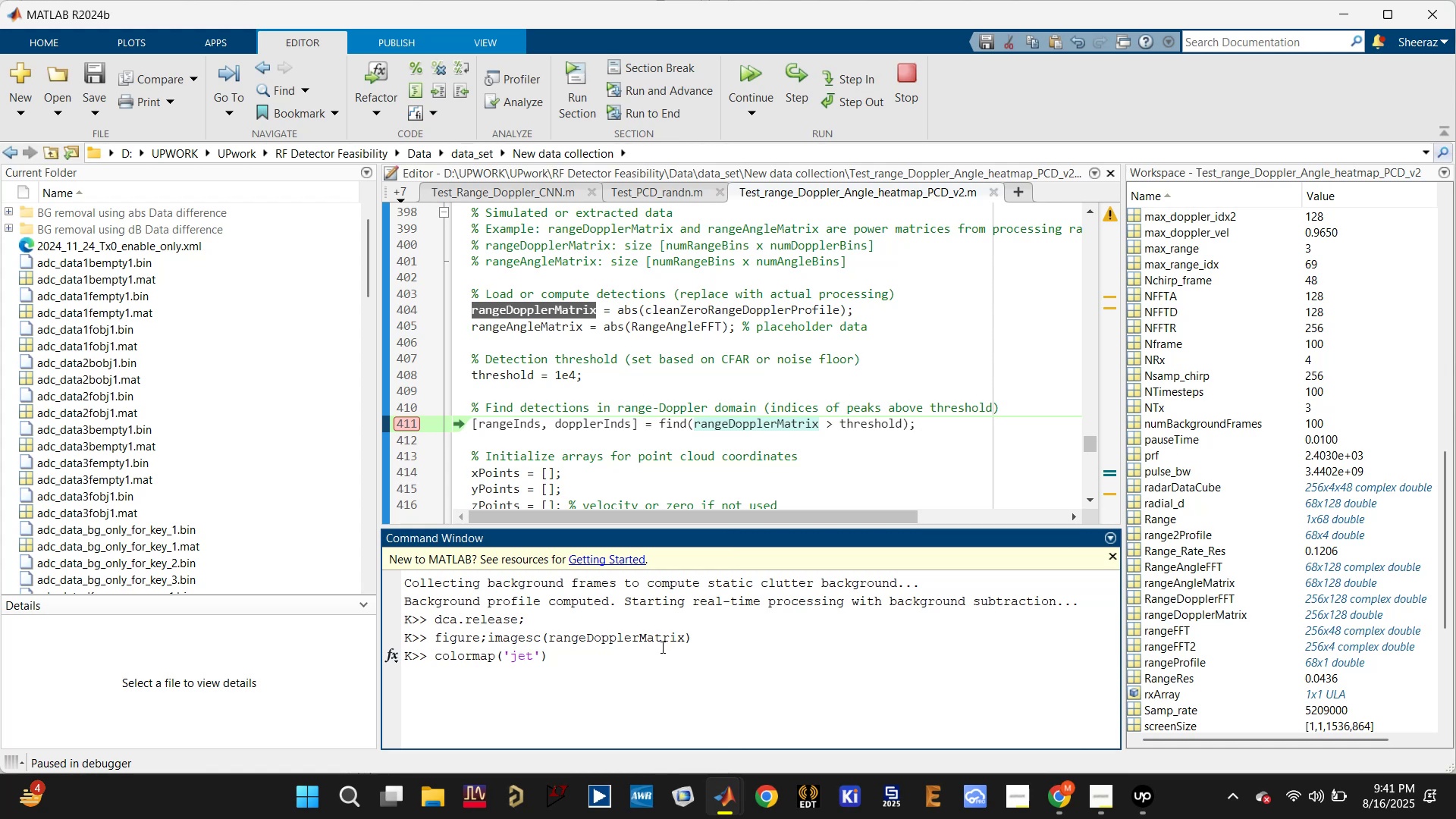 
type(;colorbar;)
 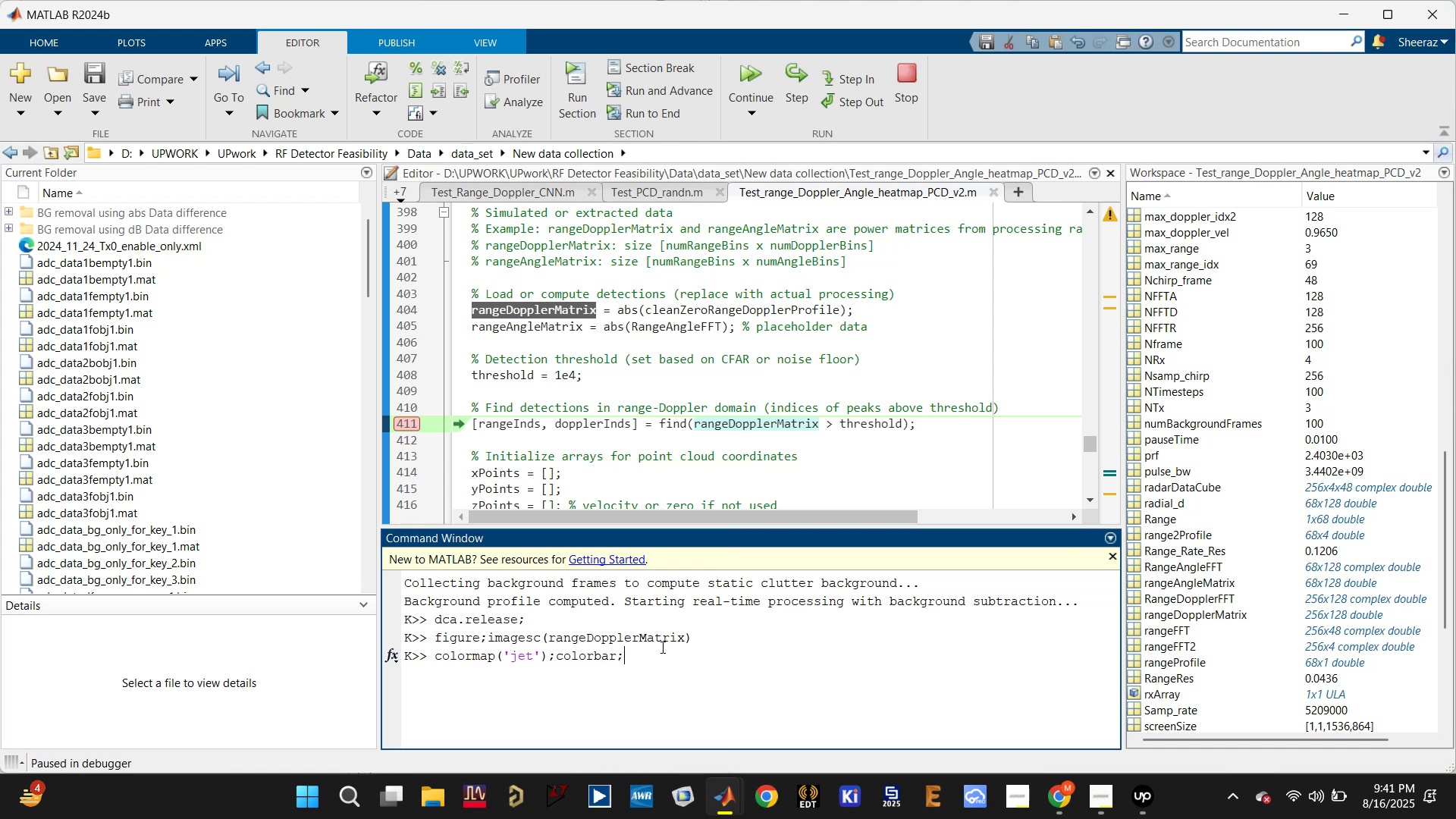 
key(Enter)
 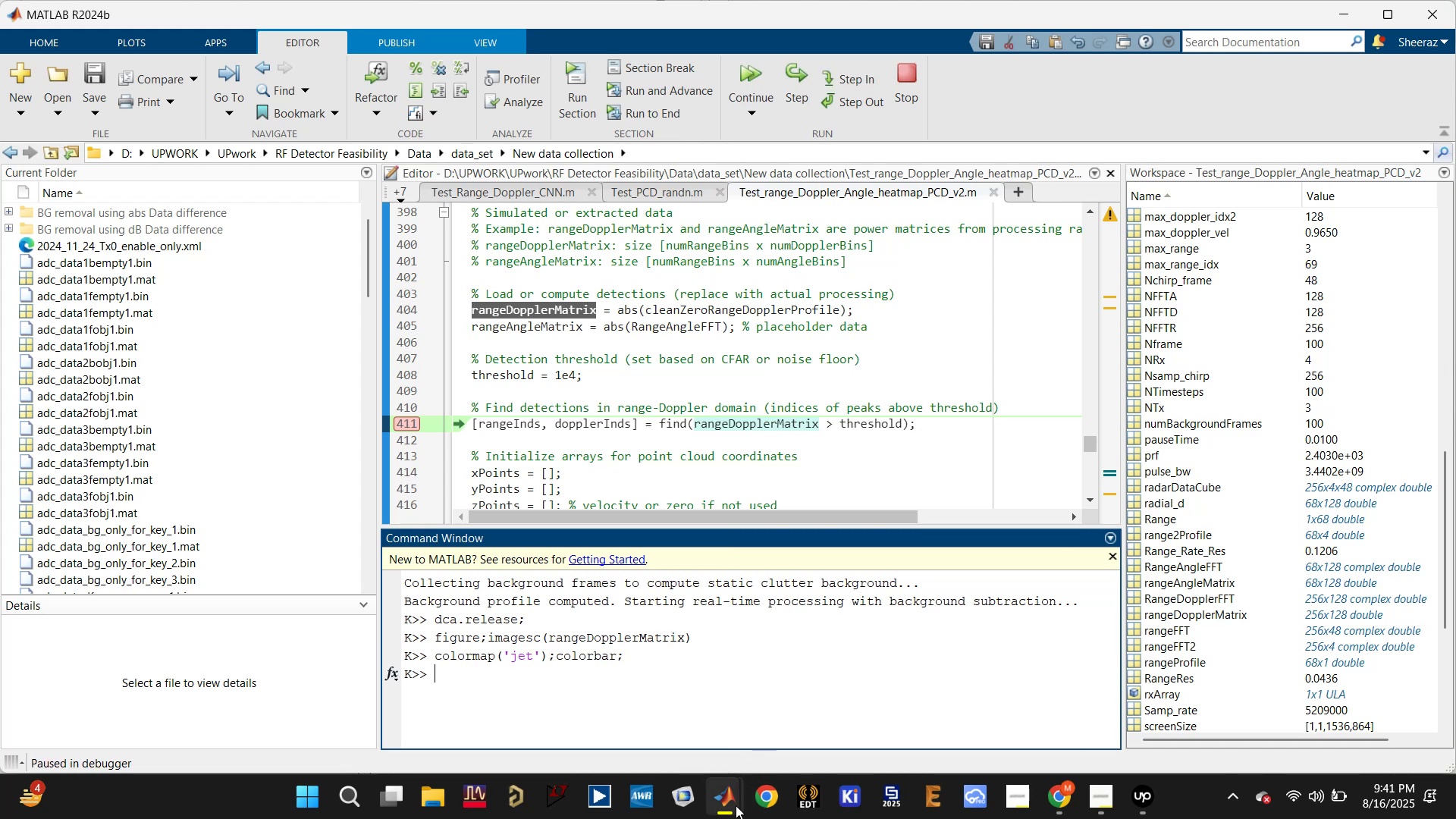 
left_click([941, 689])
 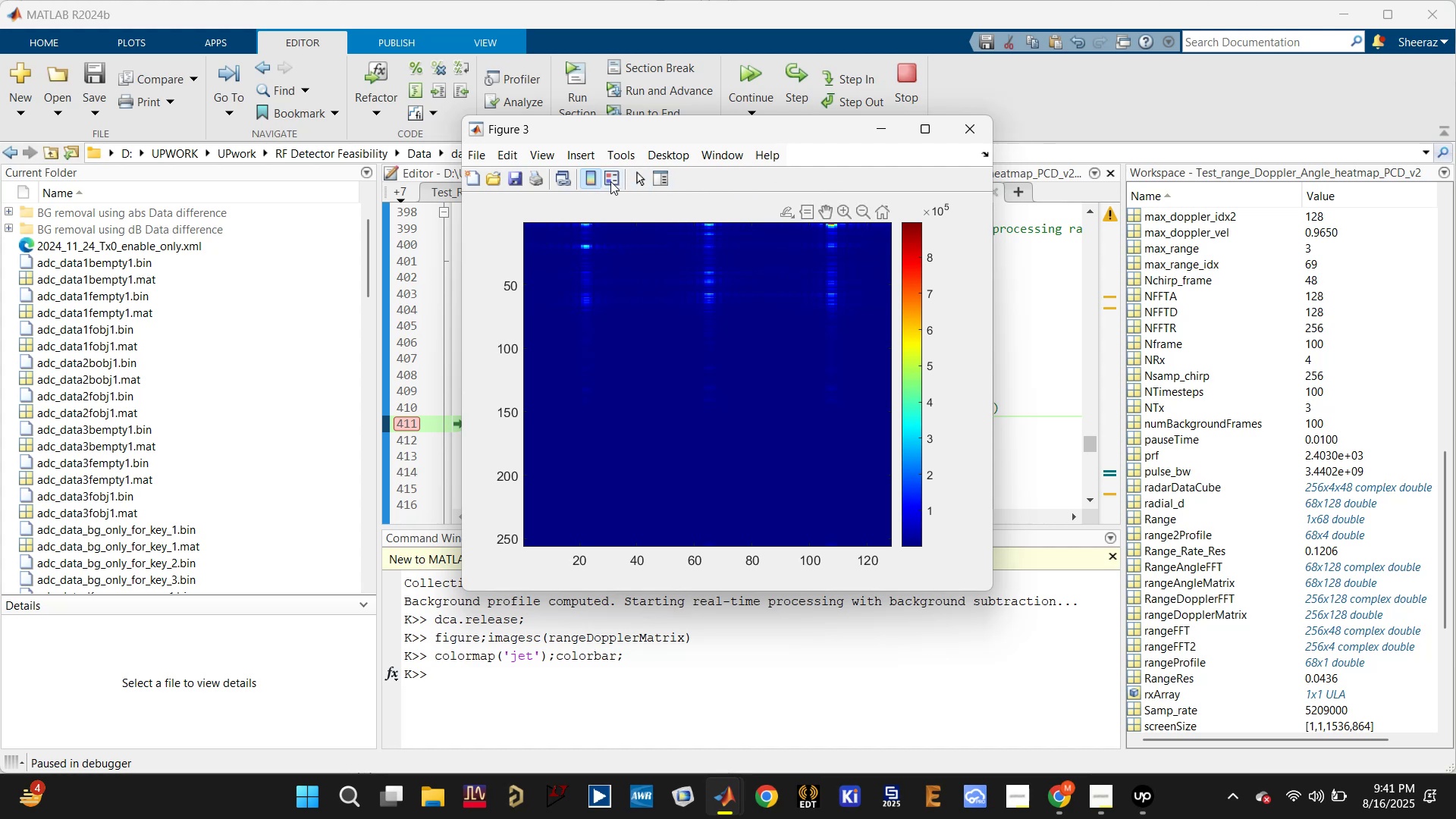 
left_click([804, 212])
 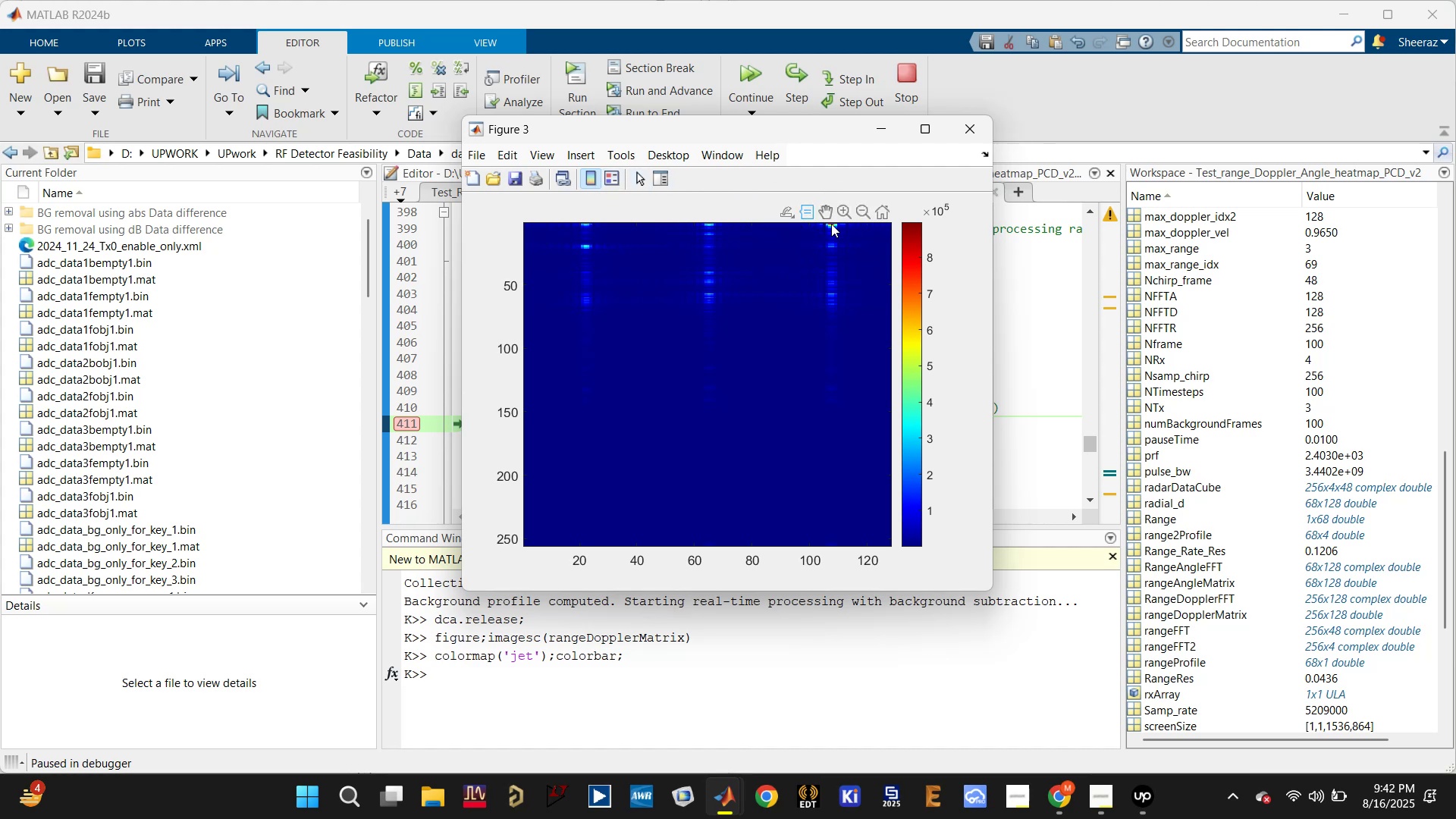 
wait(9.26)
 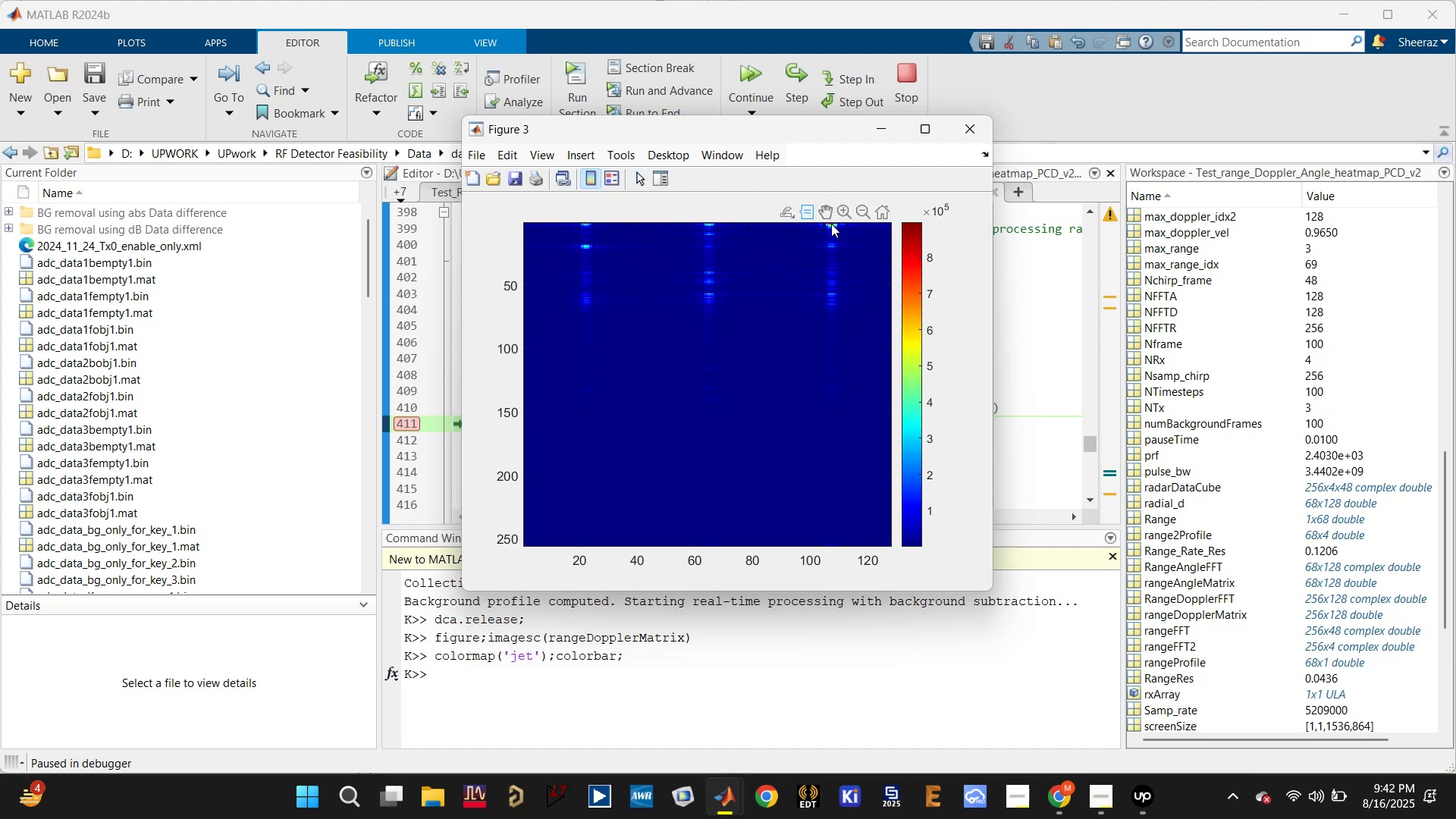 
left_click([860, 212])
 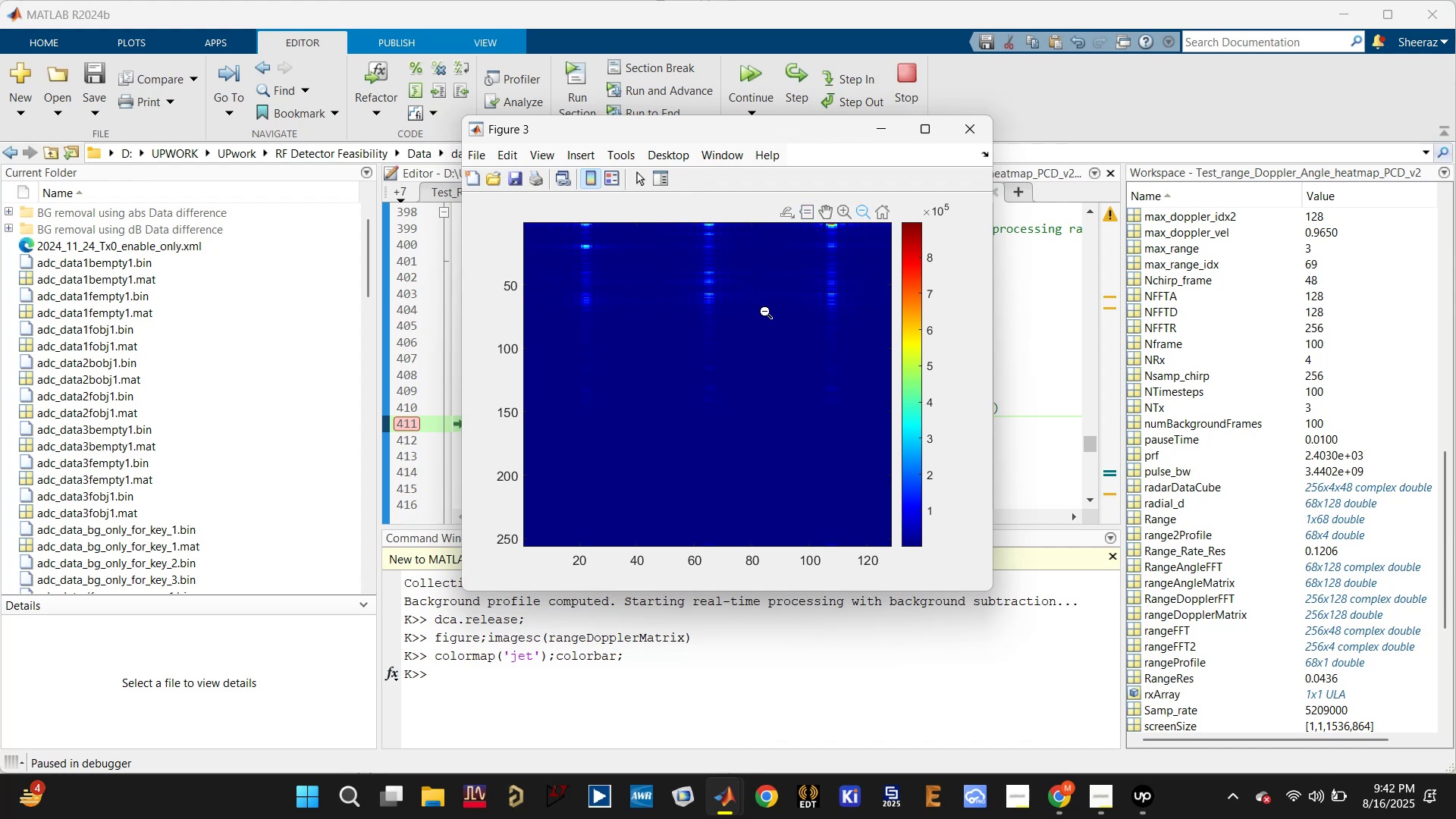 
left_click_drag(start_coordinate=[783, 306], to_coordinate=[868, 184])
 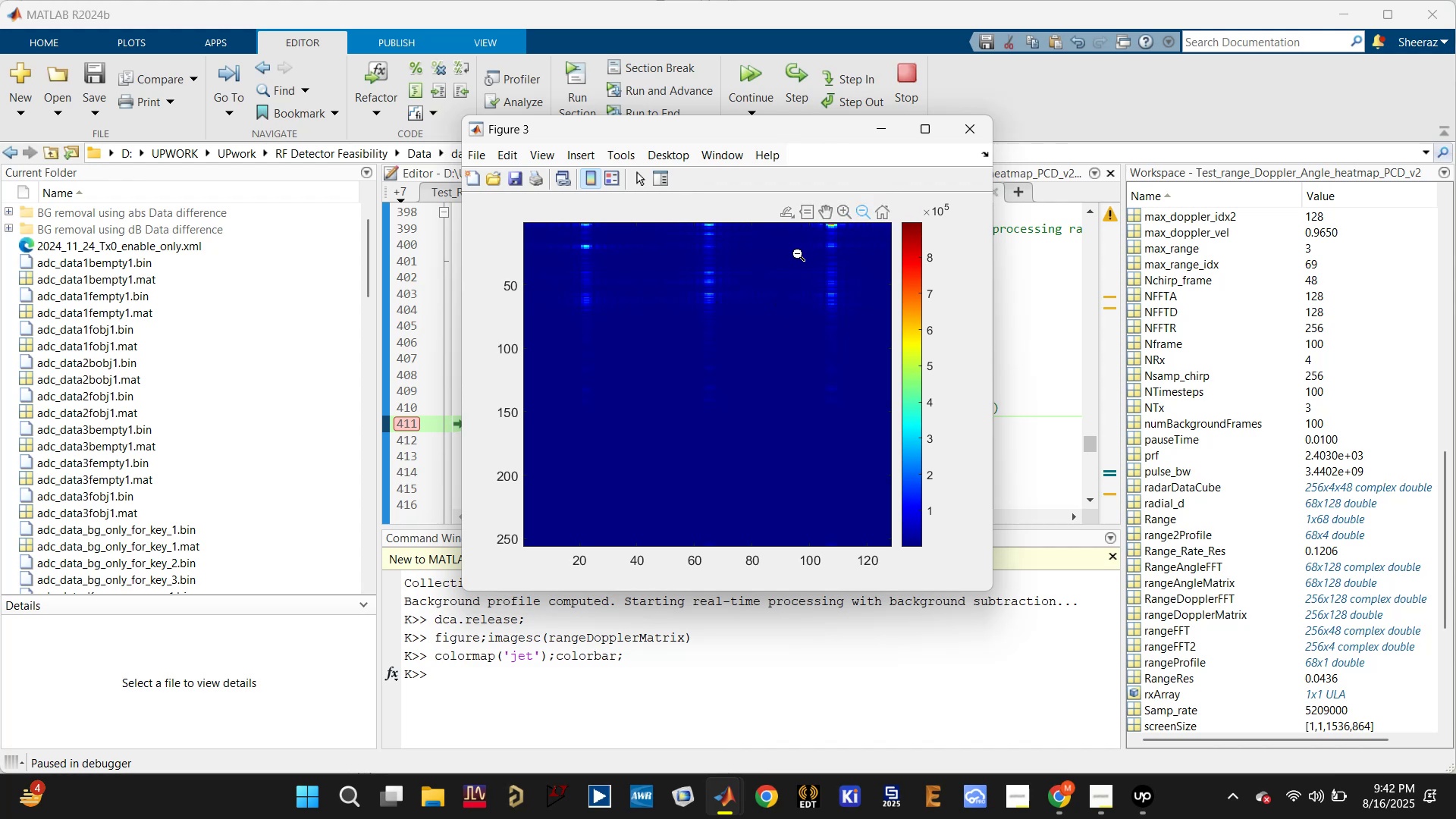 
left_click([847, 212])
 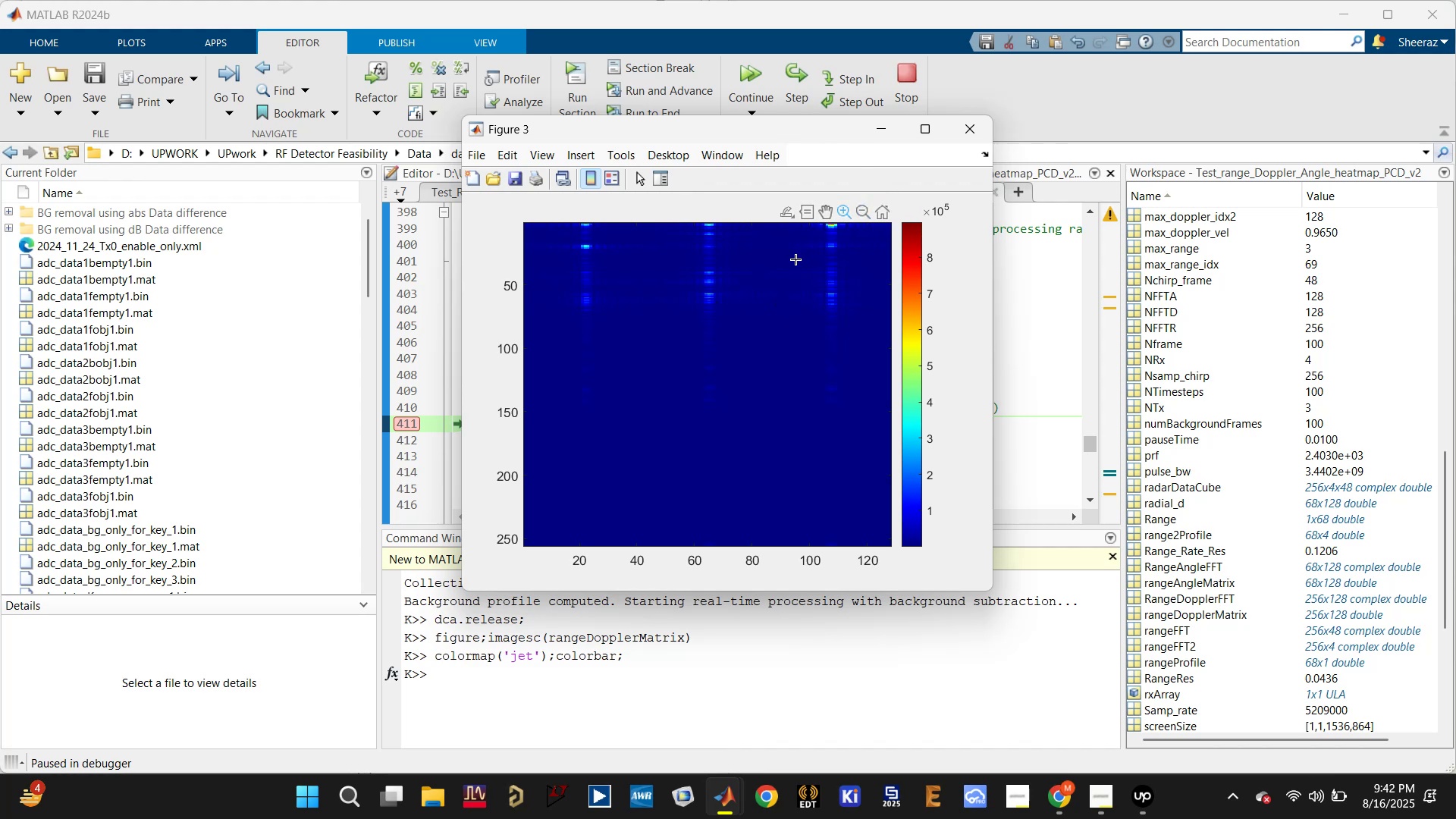 
left_click_drag(start_coordinate=[801, 265], to_coordinate=[864, 207])
 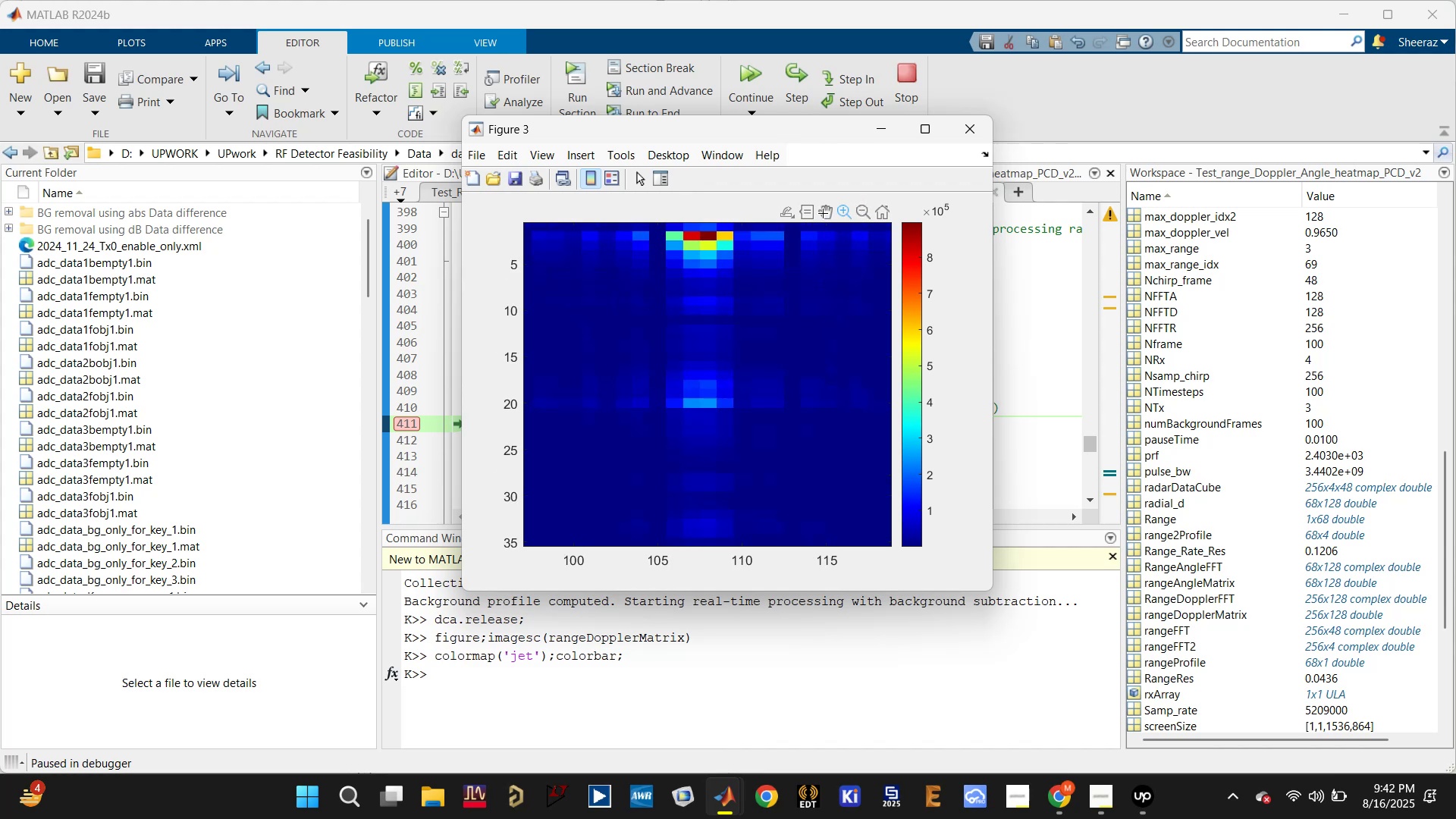 
left_click([812, 211])
 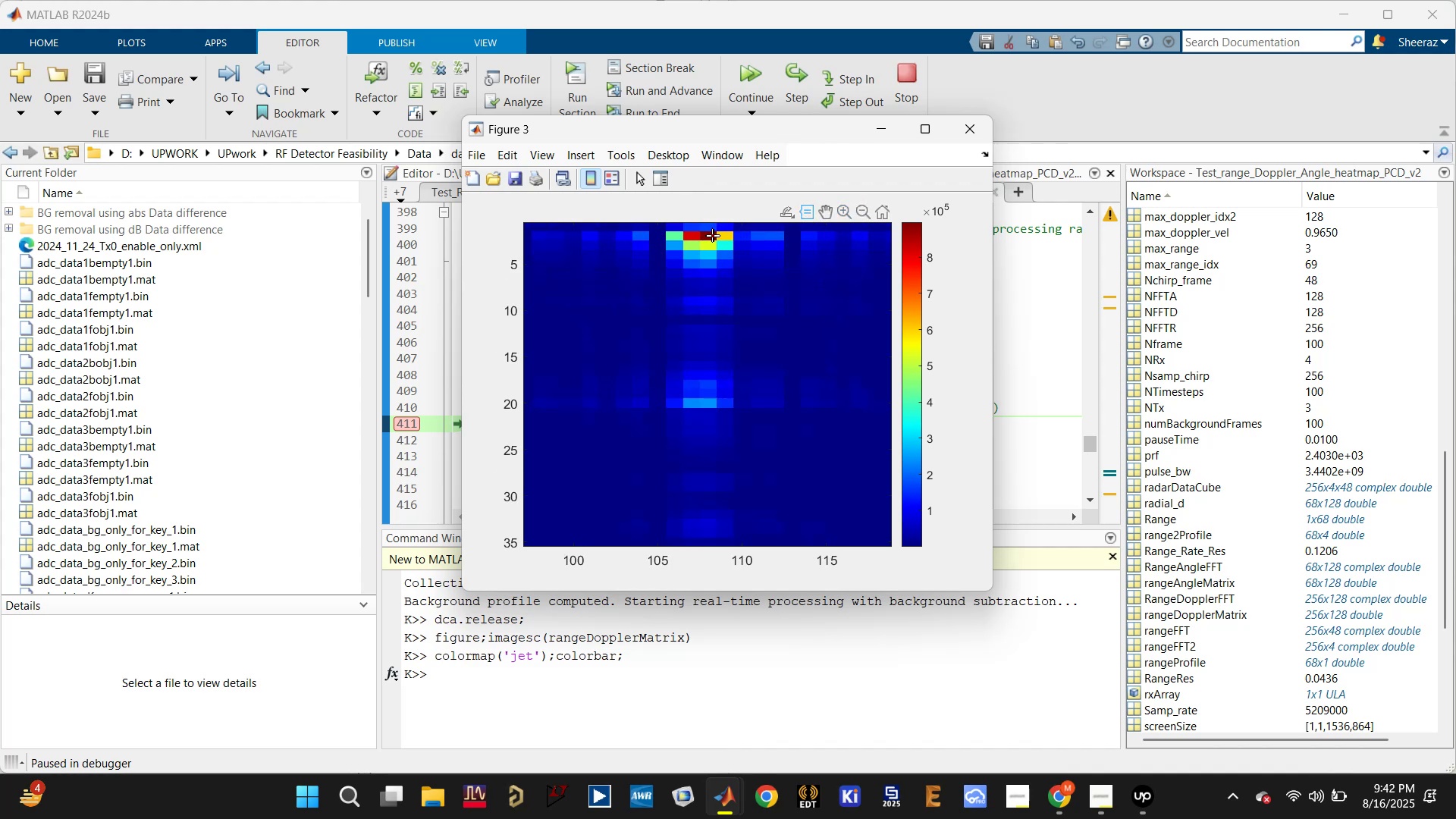 
left_click([708, 234])
 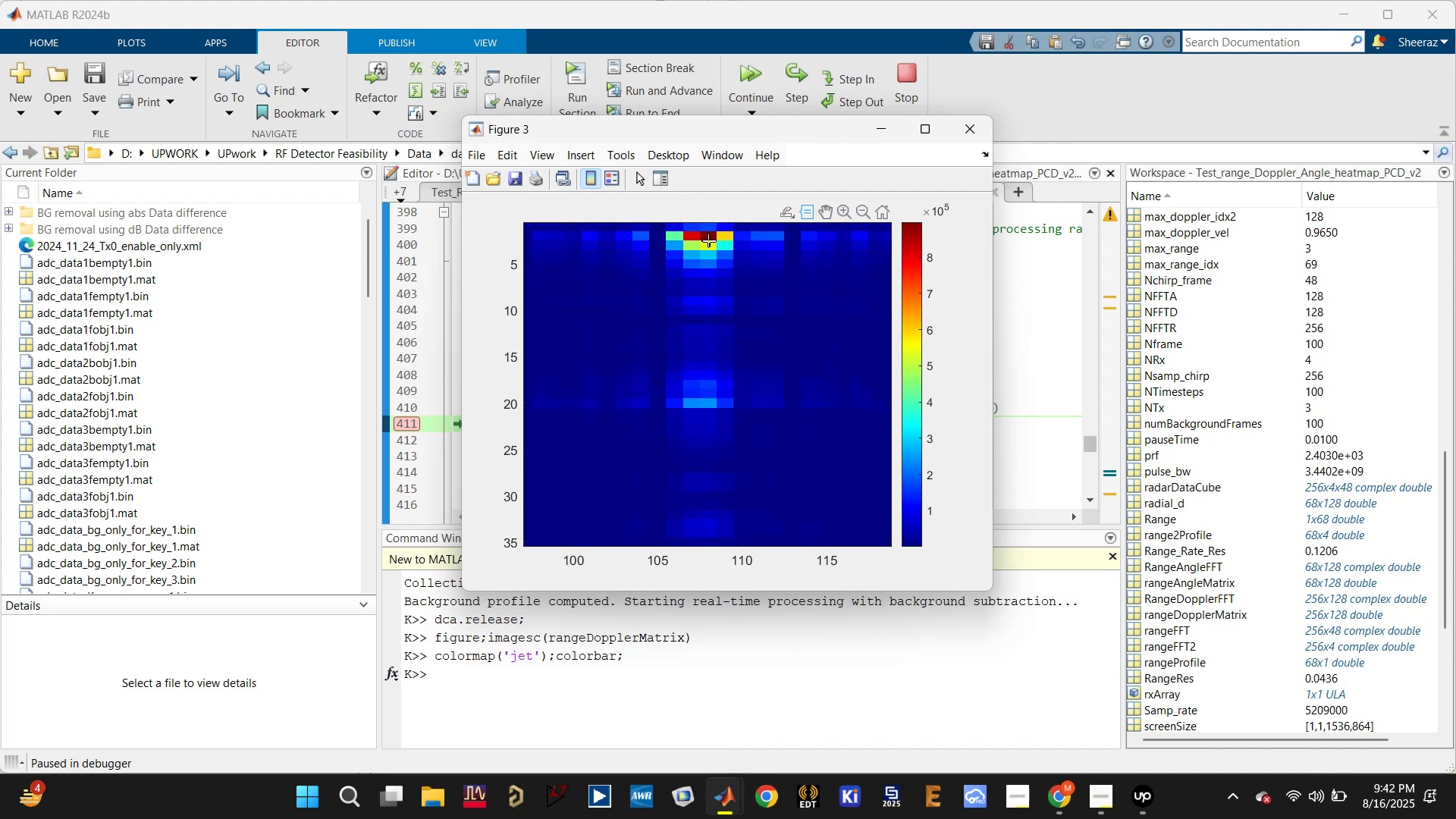 
mouse_move([745, 293])
 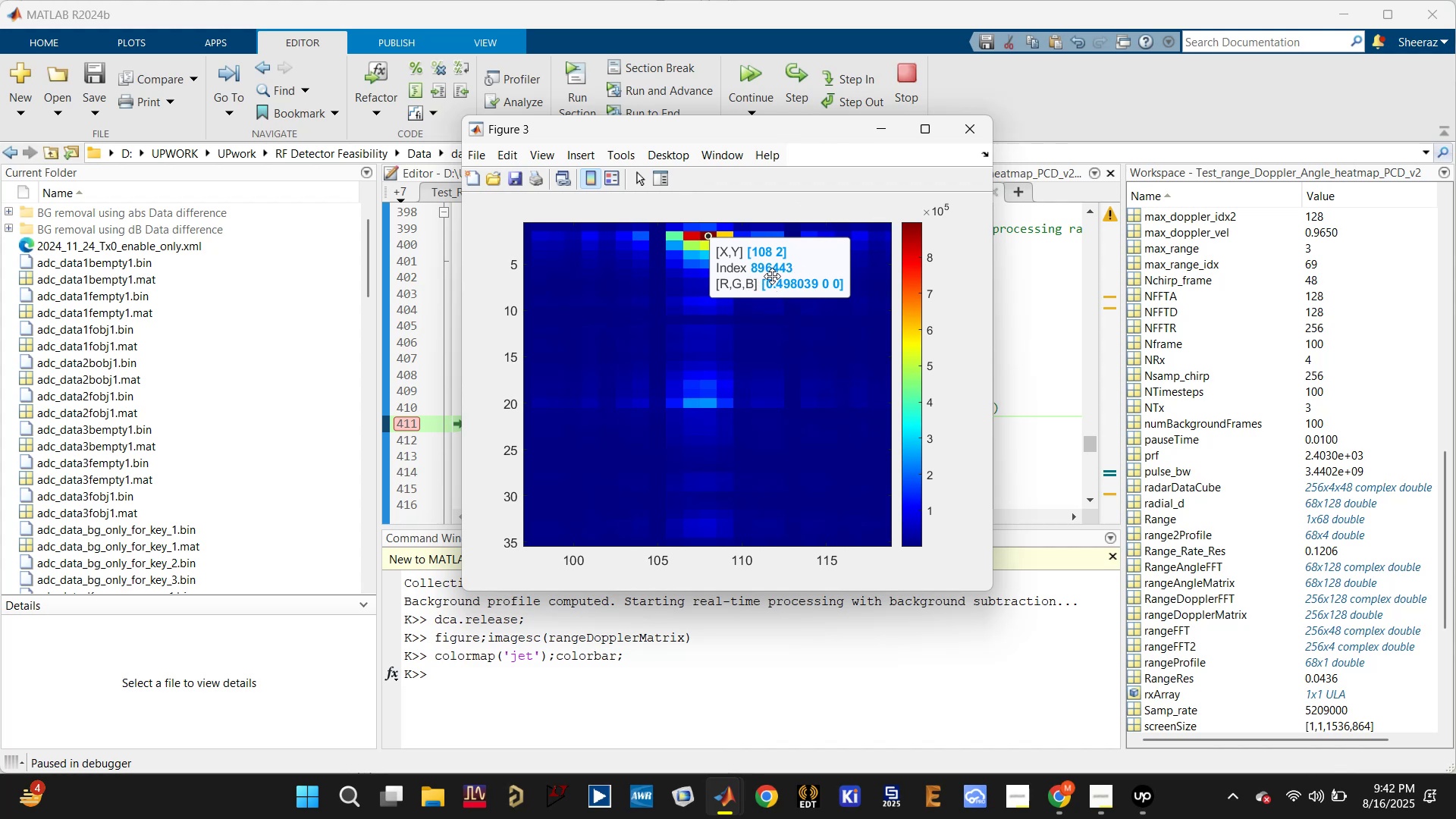 
wait(16.2)
 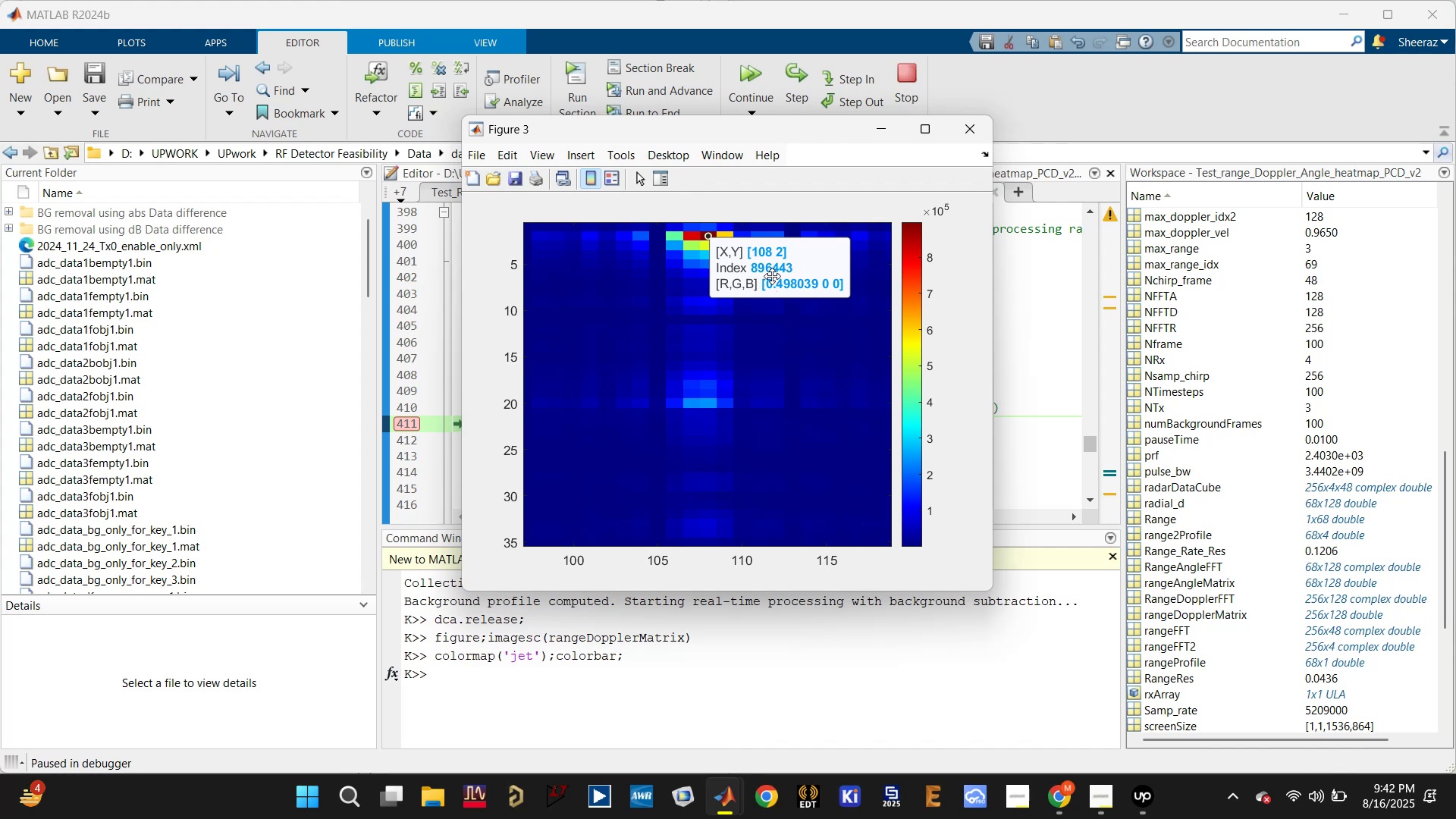 
left_click([708, 234])
 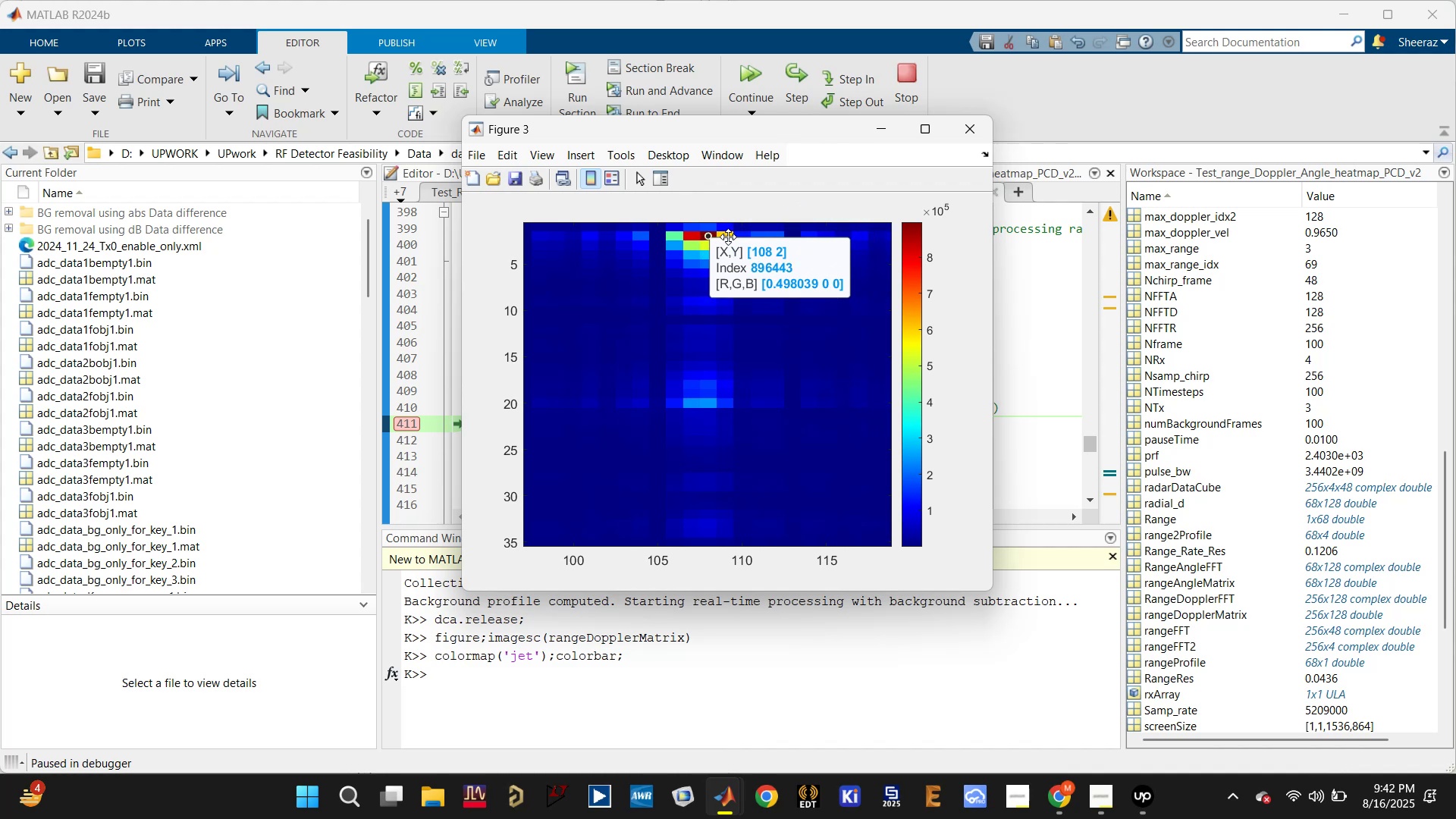 
left_click([728, 235])
 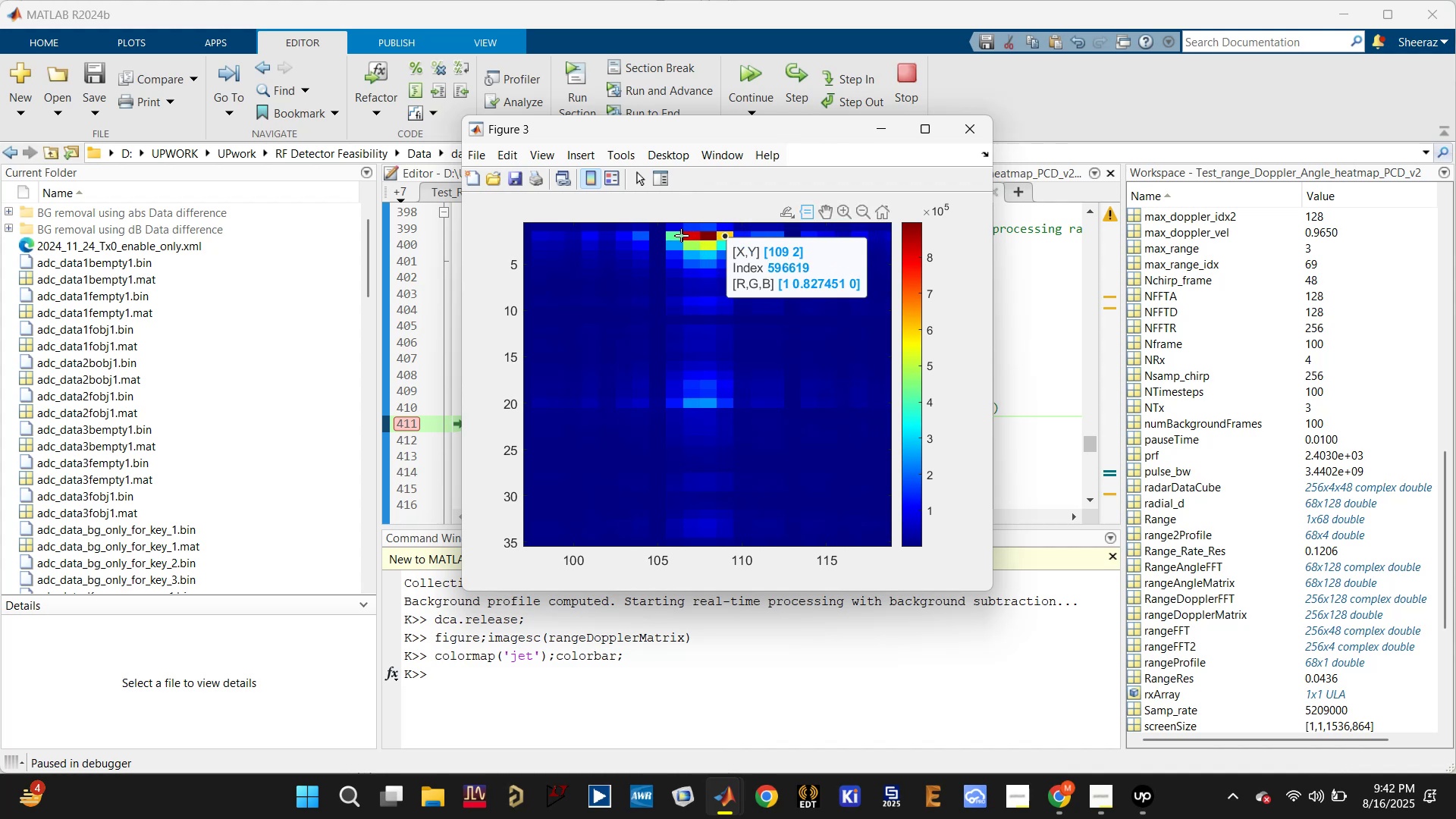 
left_click([670, 233])
 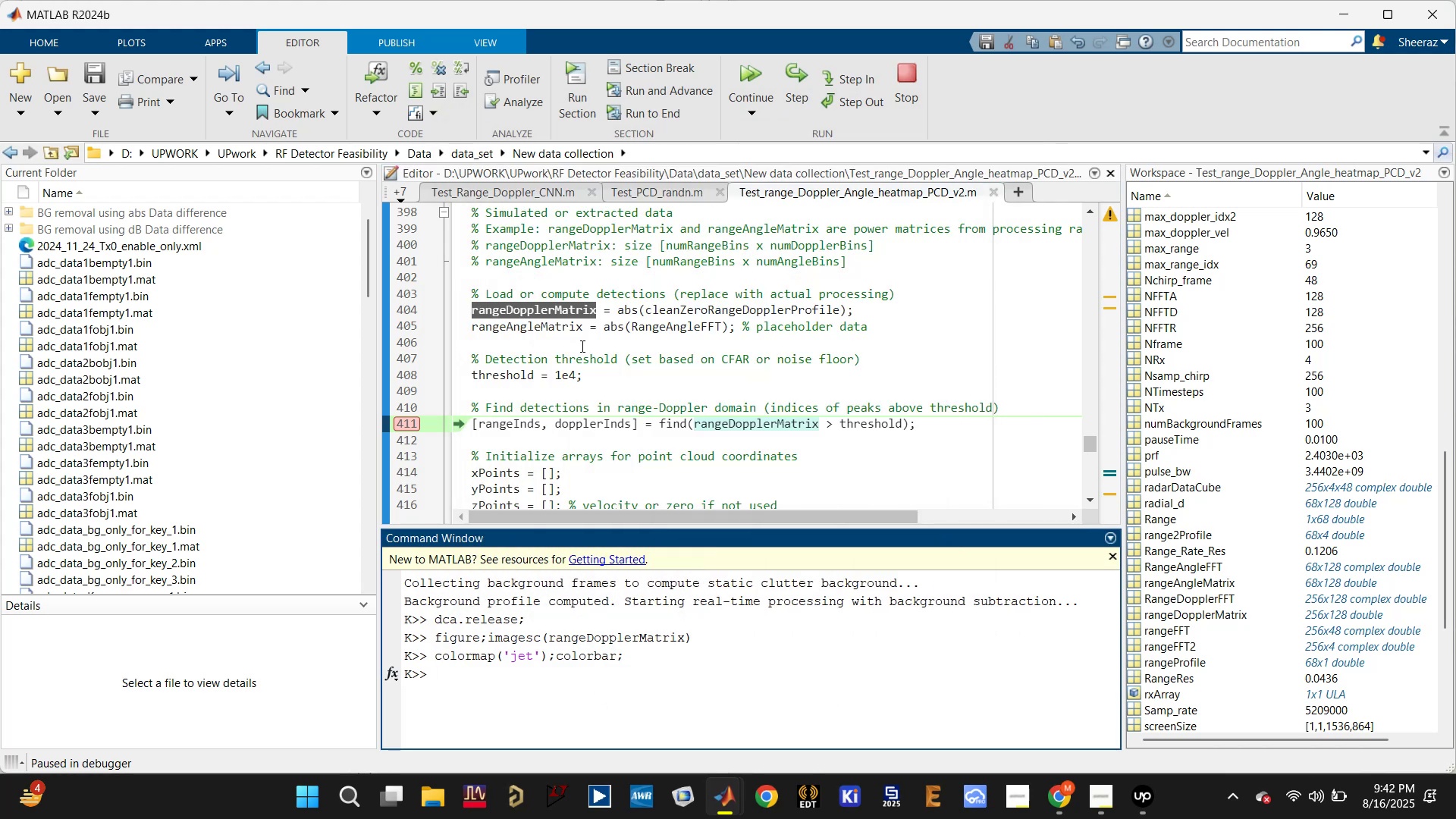 
left_click_drag(start_coordinate=[561, 372], to_coordinate=[557, 369])
 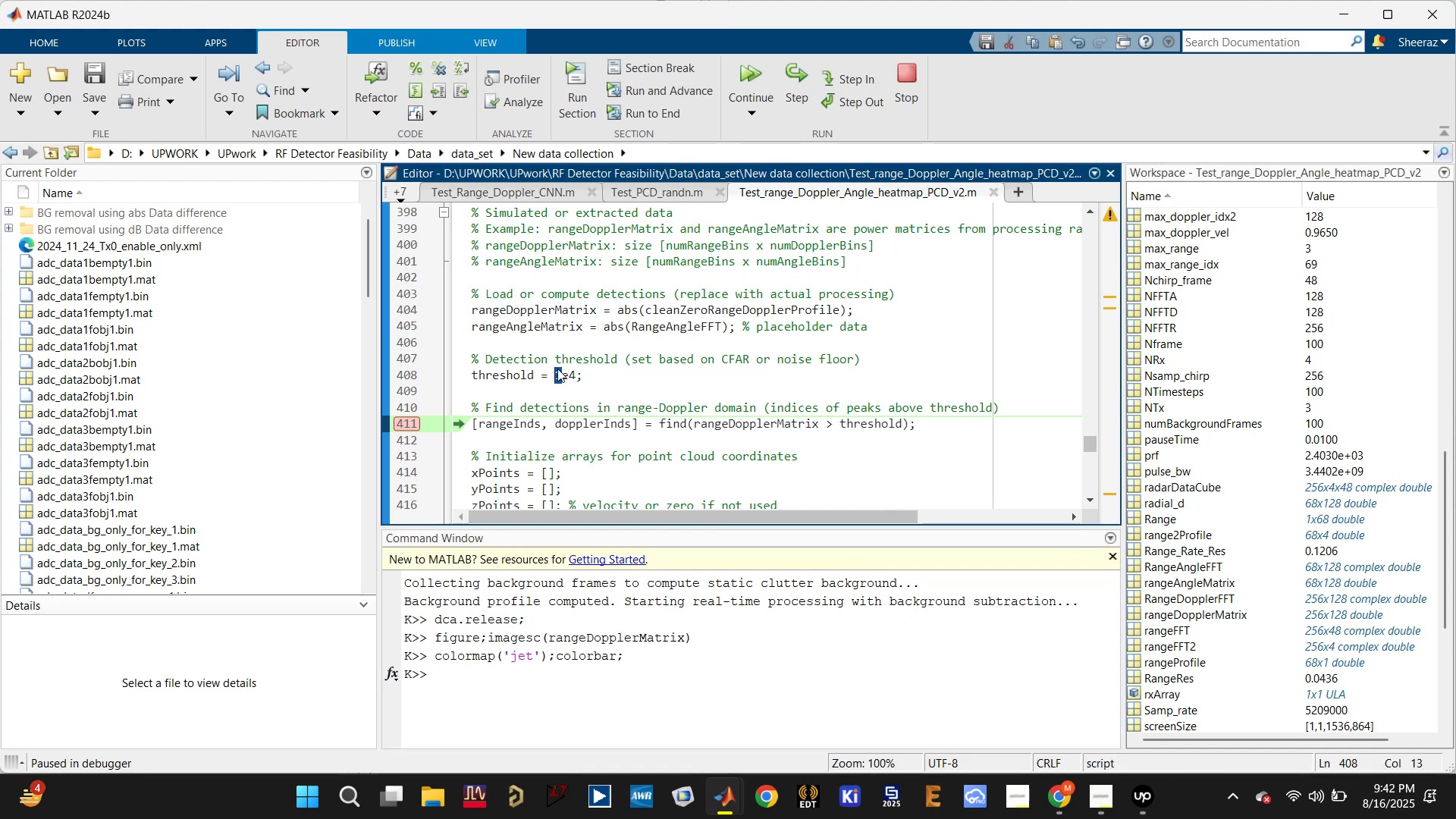 
type(89)
 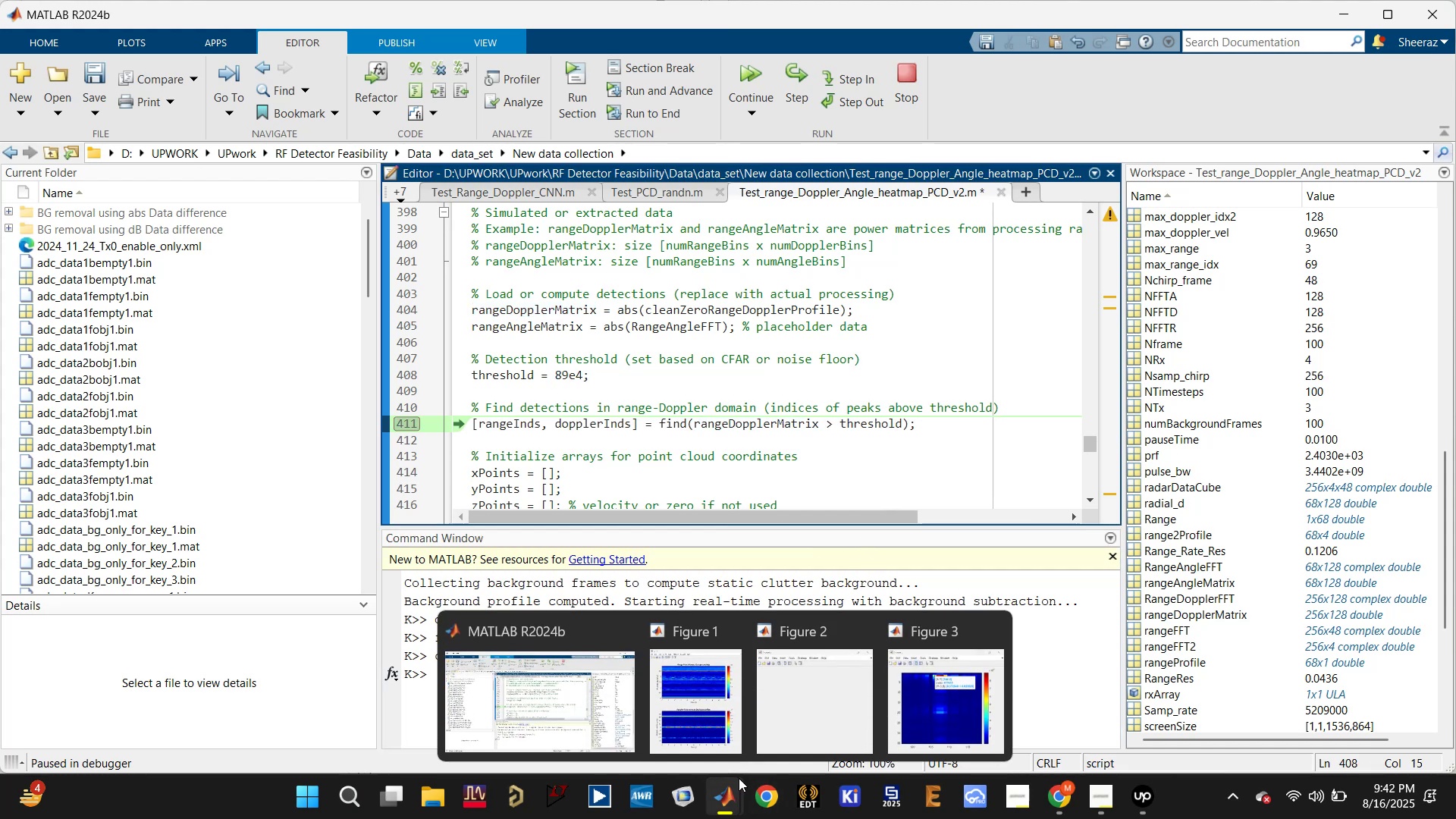 
left_click([965, 684])
 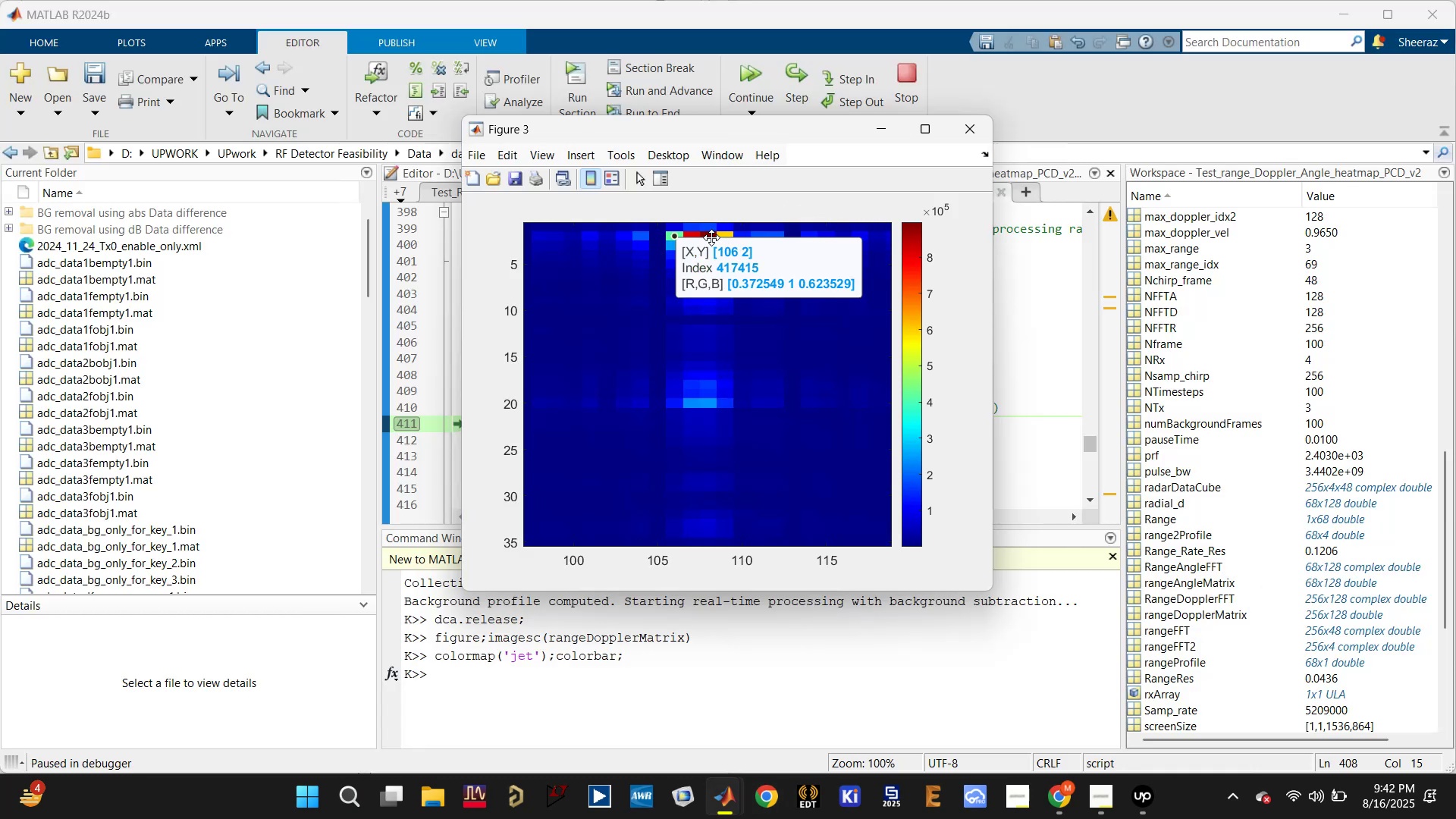 
left_click([709, 233])
 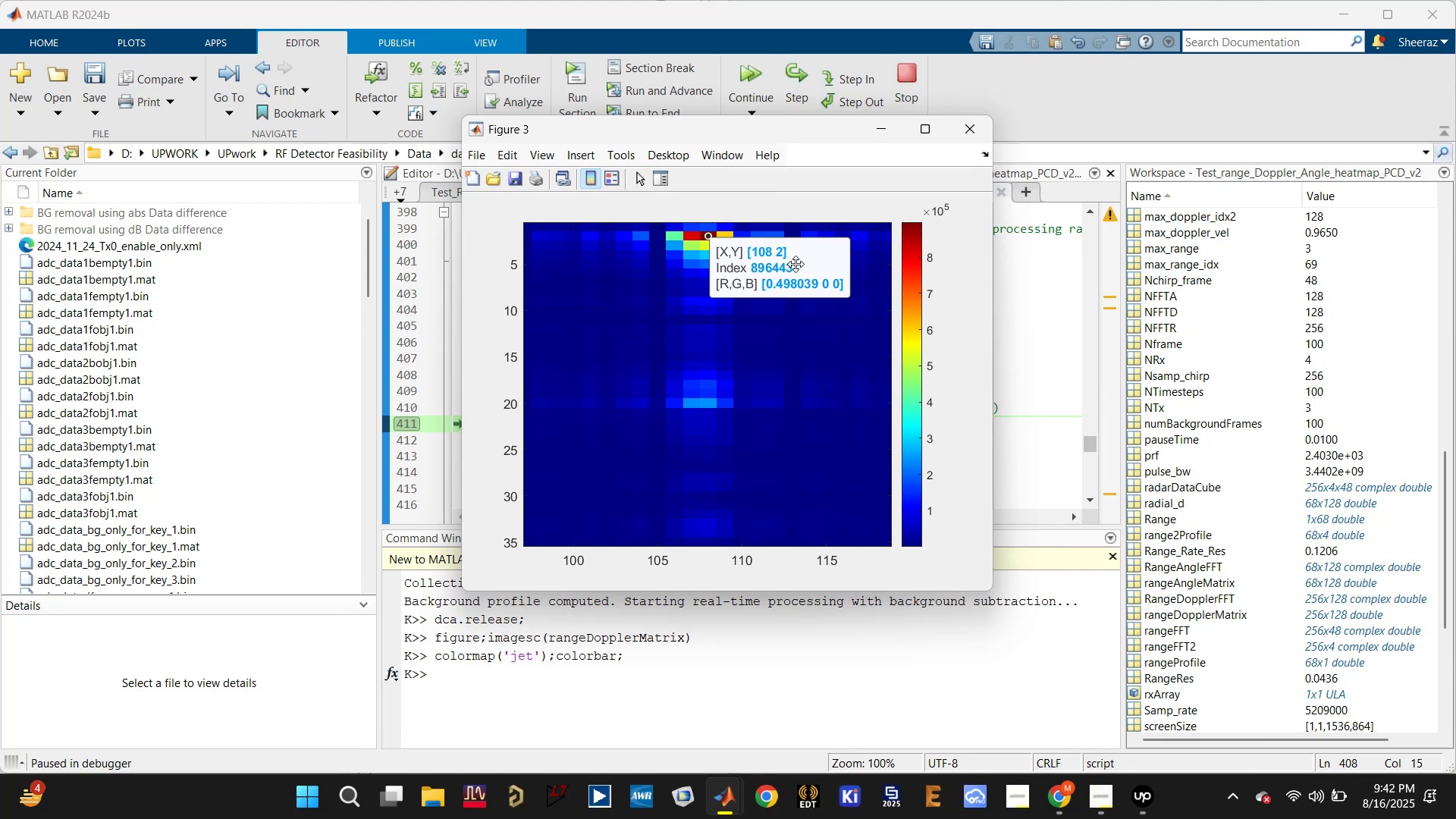 
wait(11.15)
 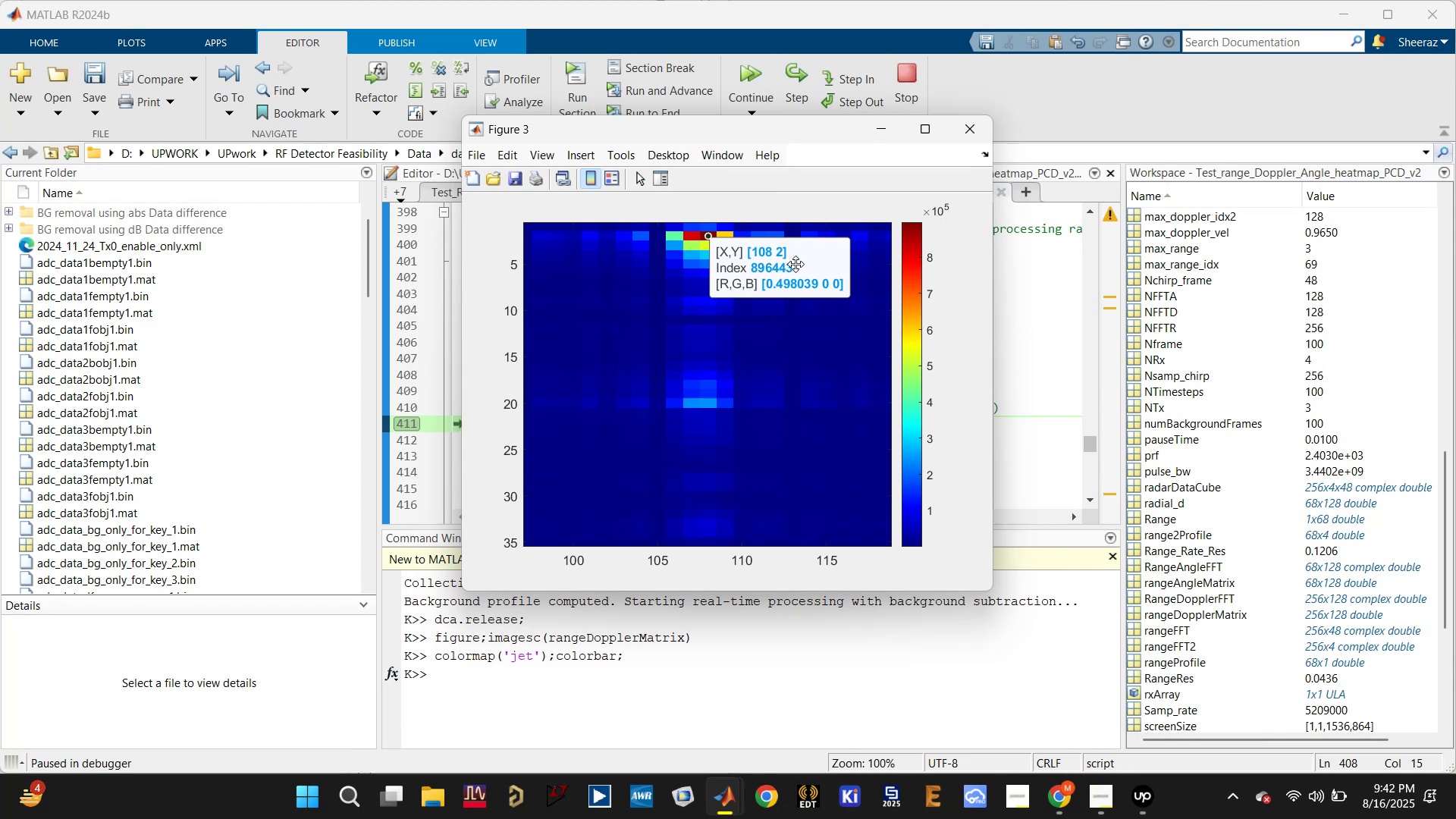 
left_click([882, 129])
 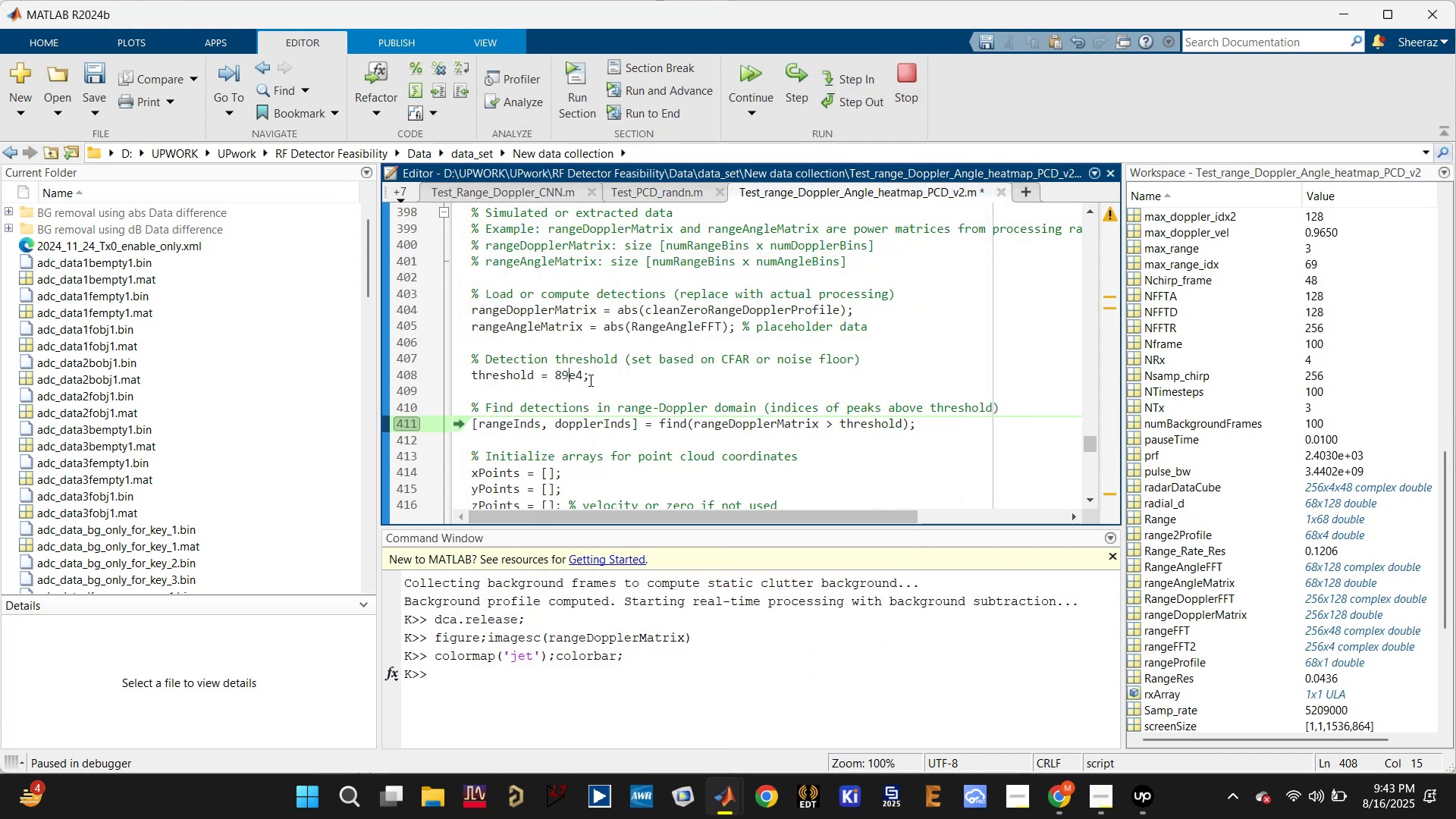 
left_click_drag(start_coordinate=[557, 372], to_coordinate=[583, 372])
 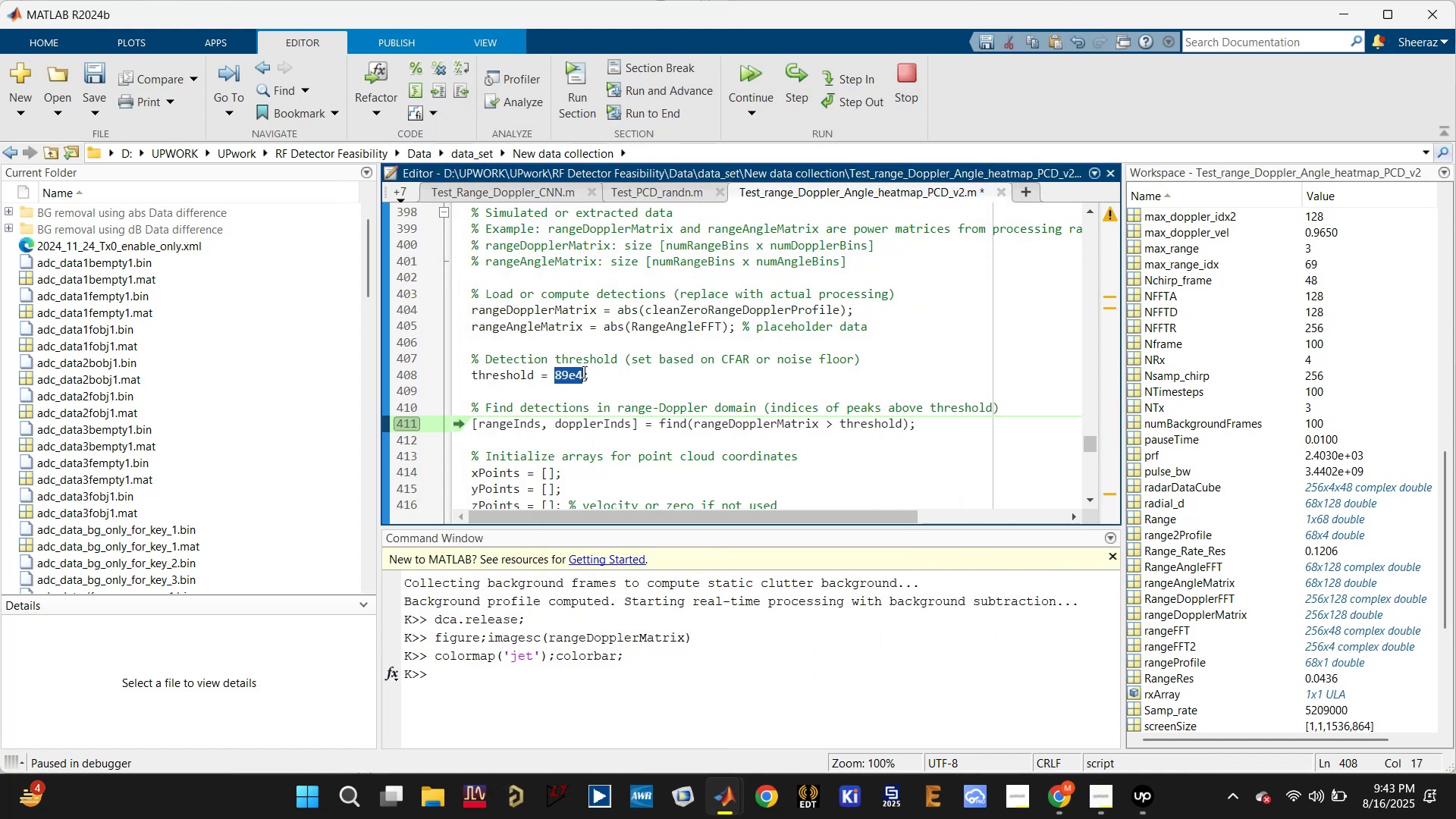 
key(Control+C)
 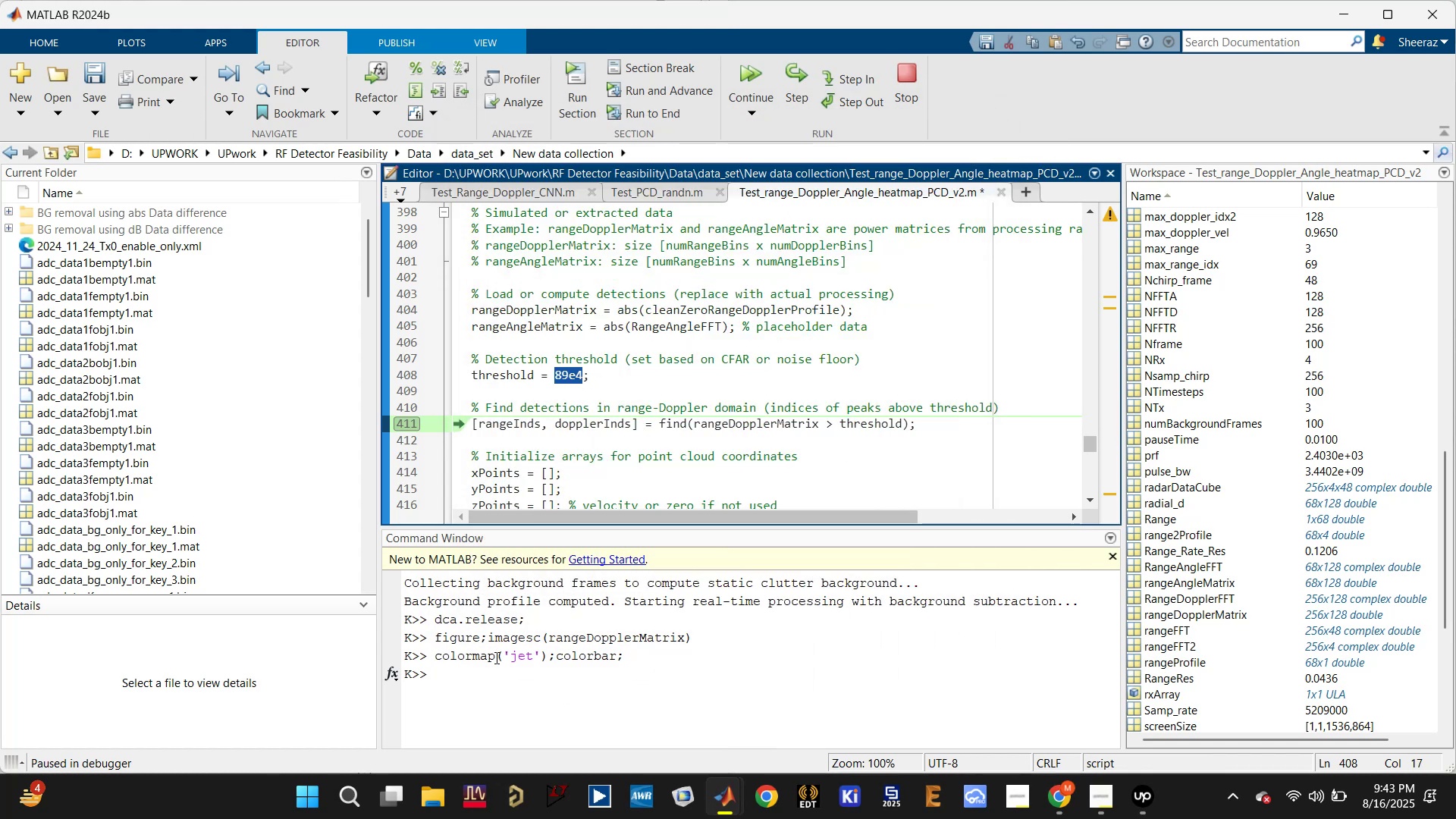 
left_click([492, 667])
 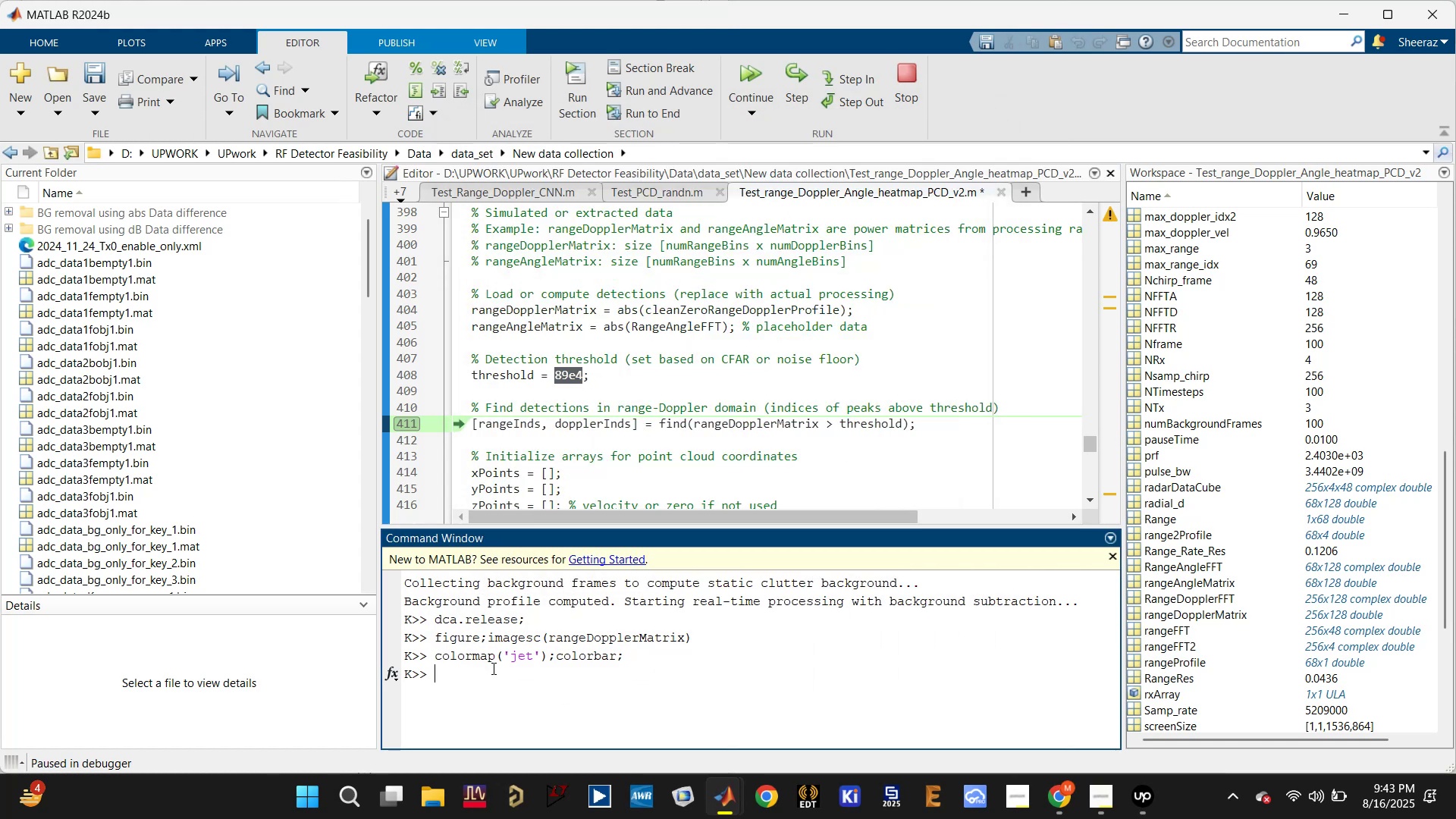 
key(Control+V)
 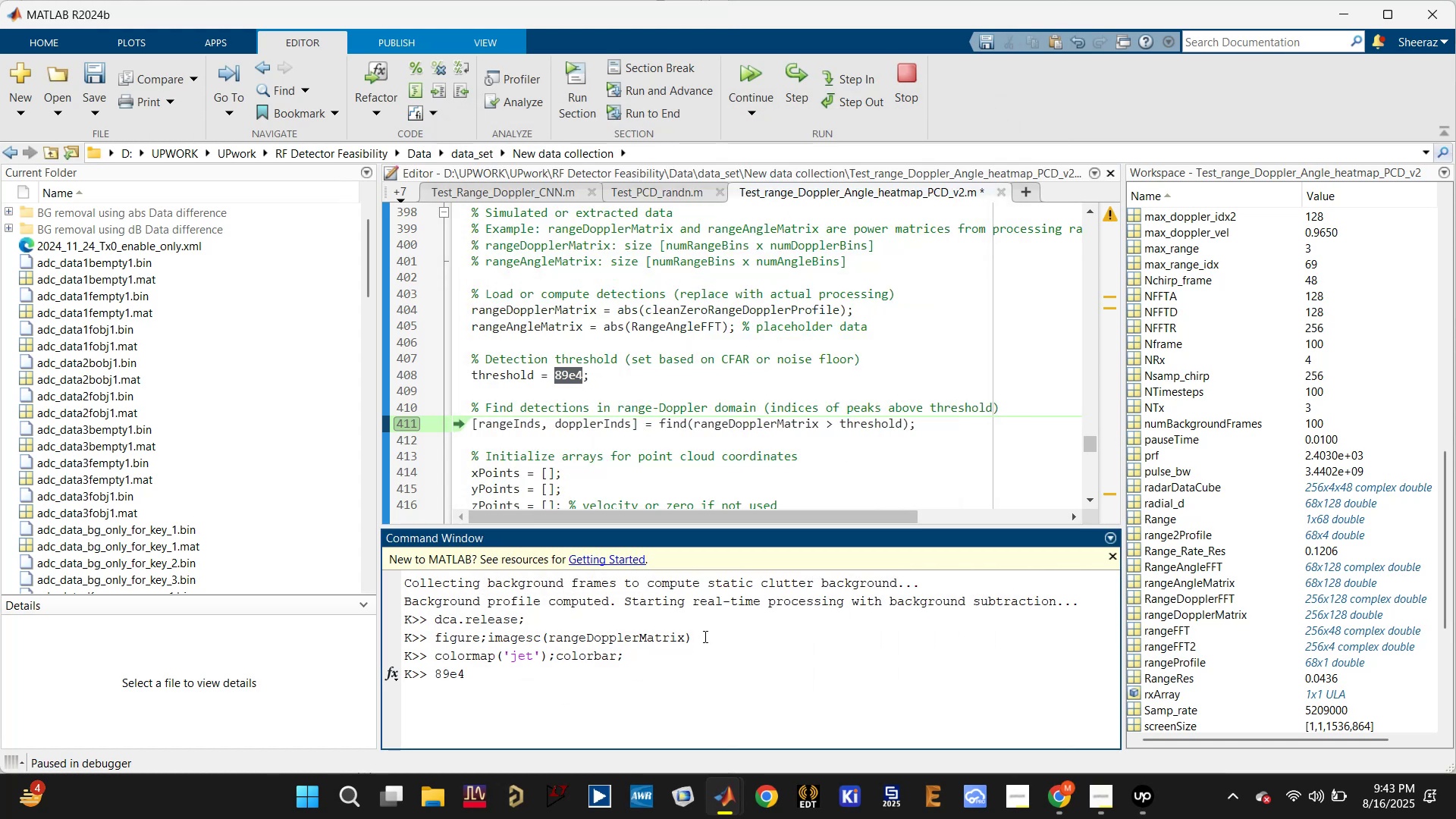 
key(Enter)
 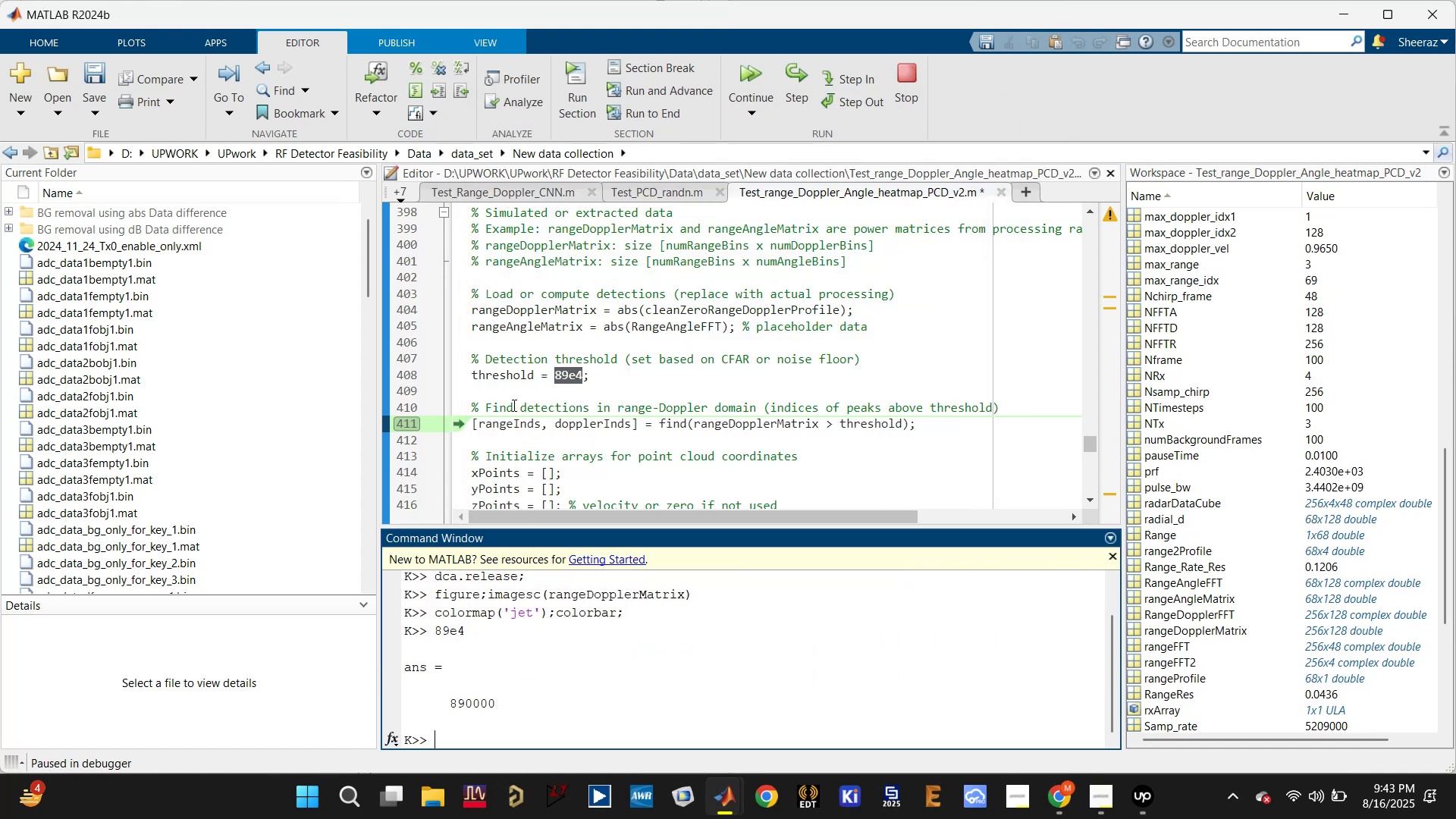 
left_click([751, 419])
 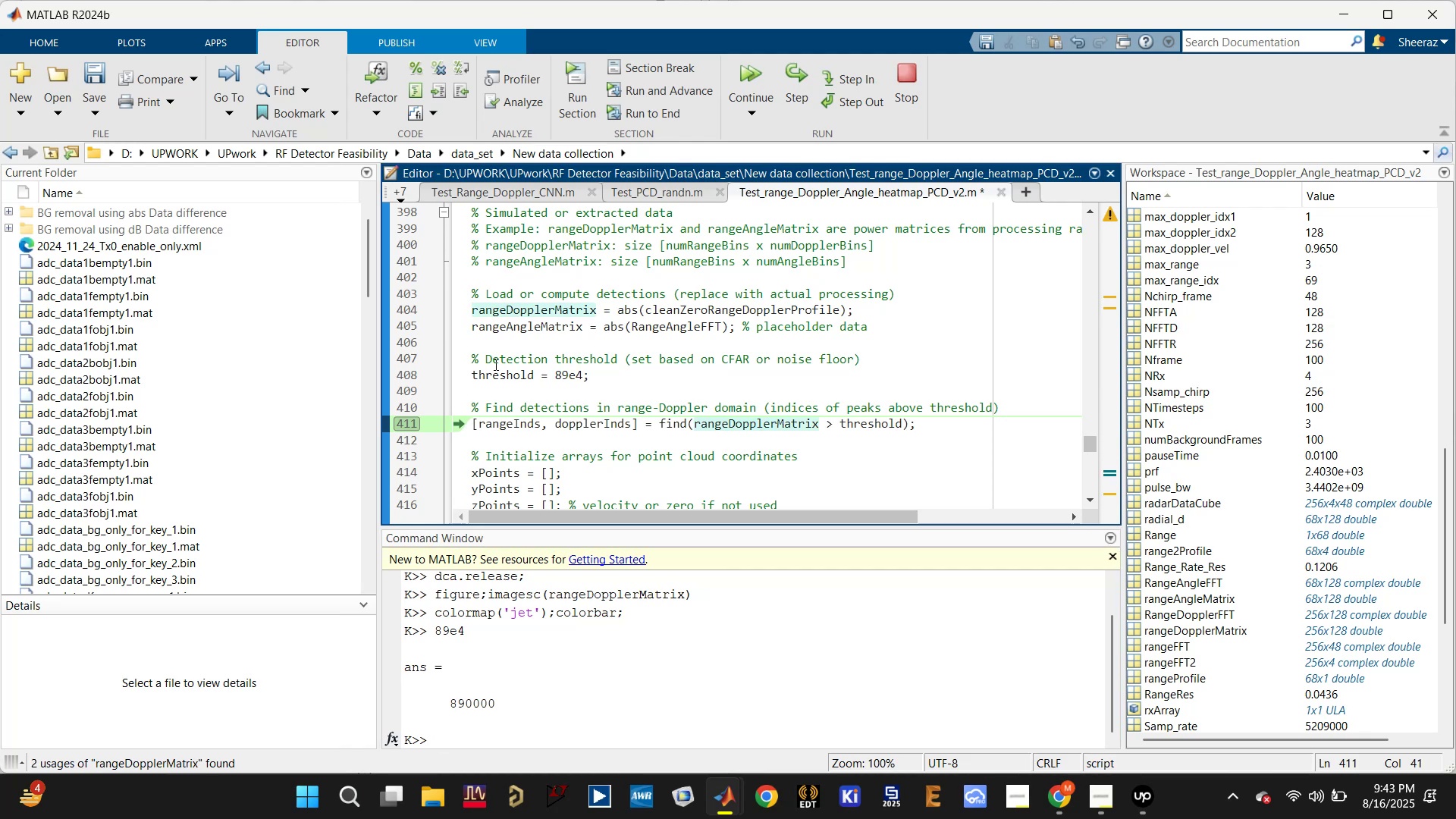 
left_click([492, 372])
 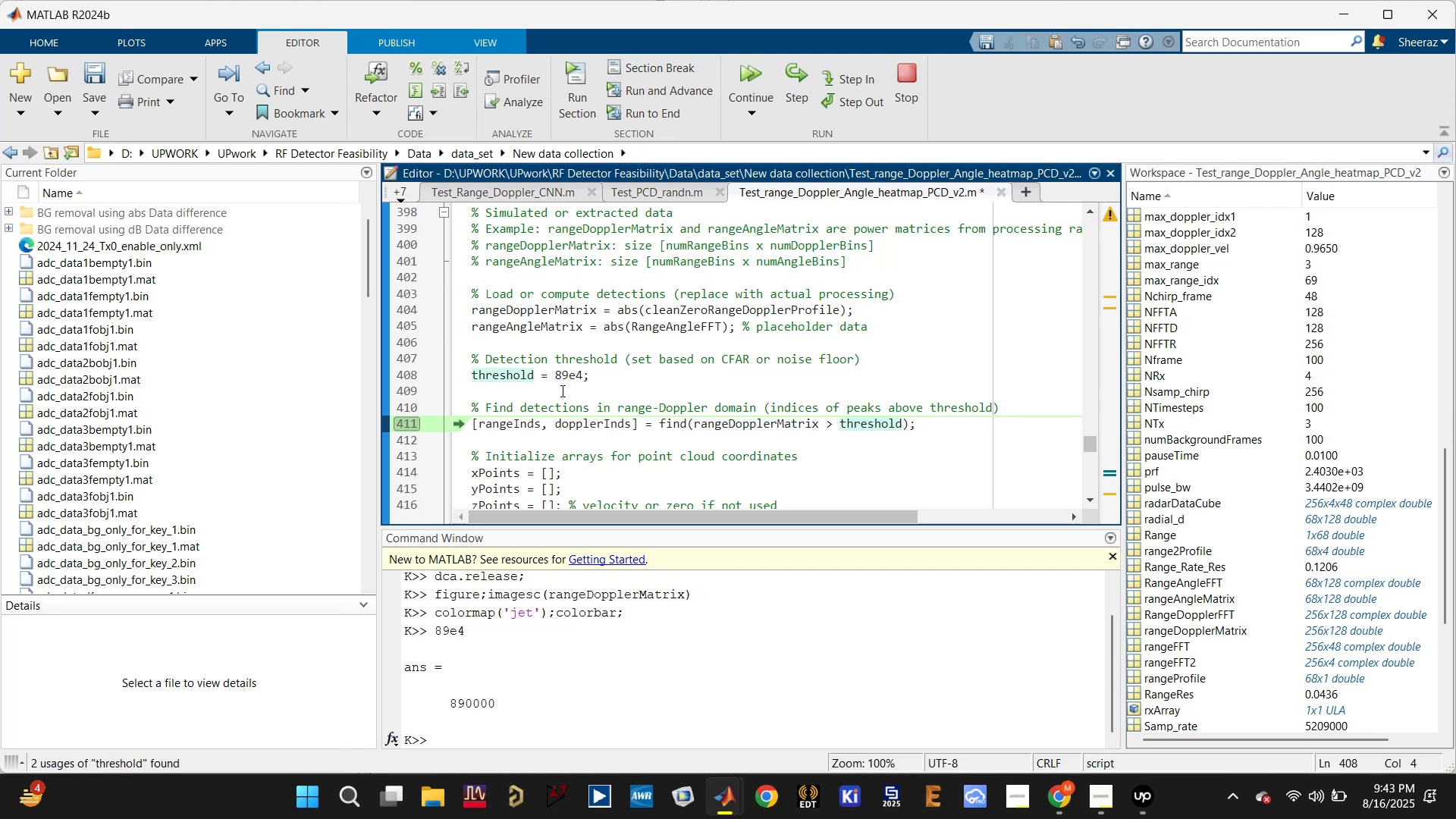 
scroll: coordinate [595, 403], scroll_direction: down, amount: 1.0
 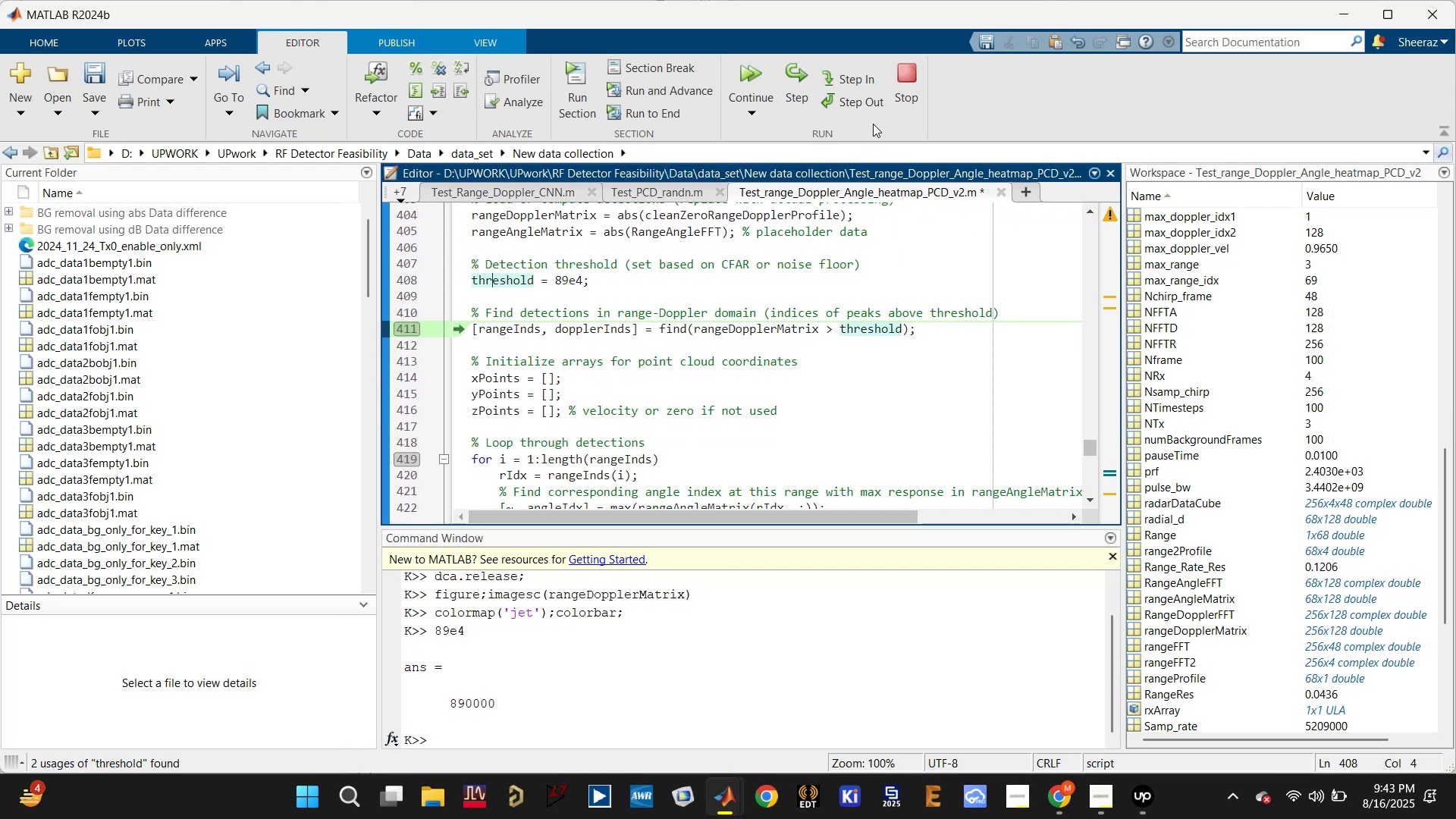 
left_click([915, 71])
 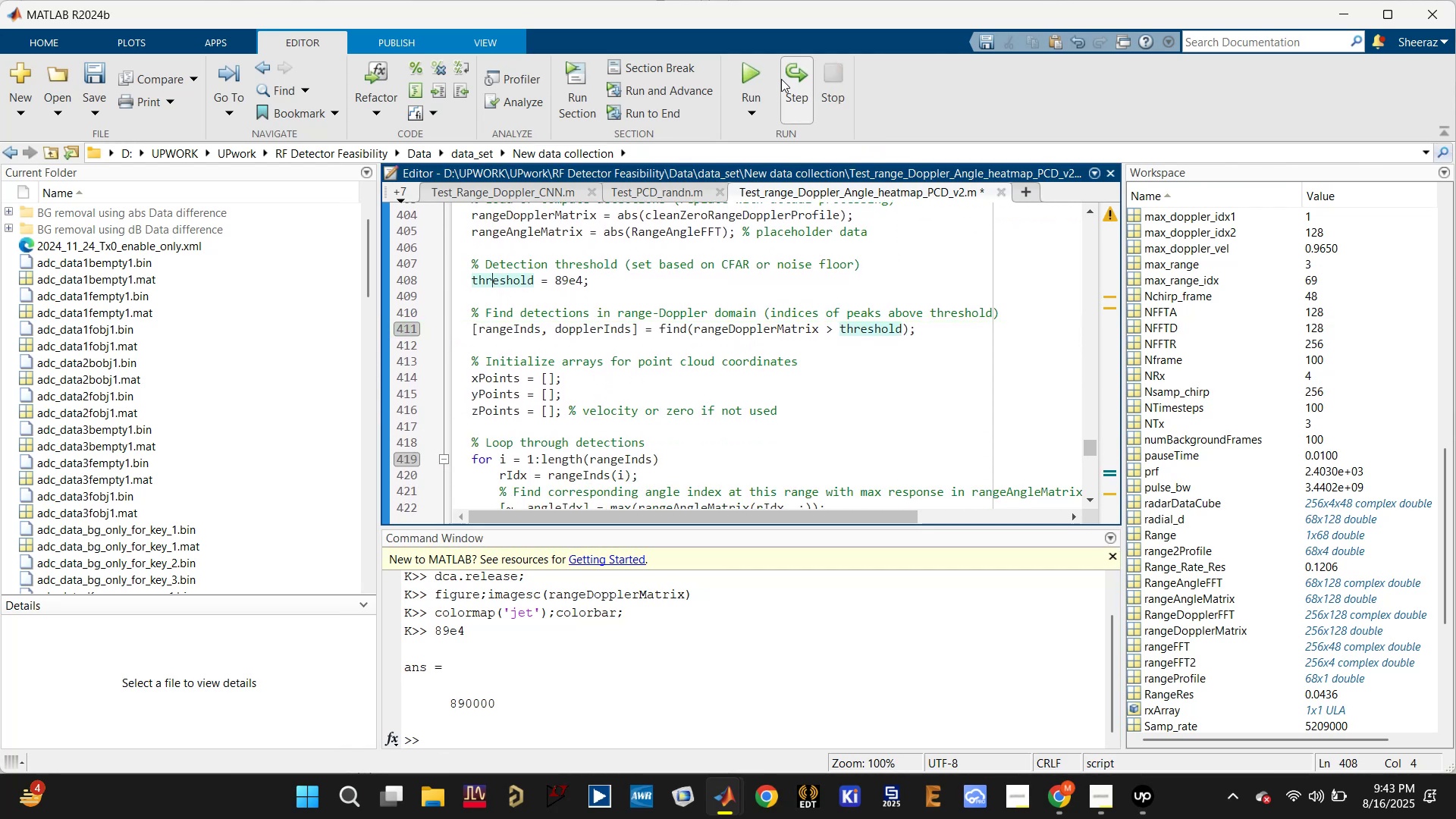 
left_click([760, 71])
 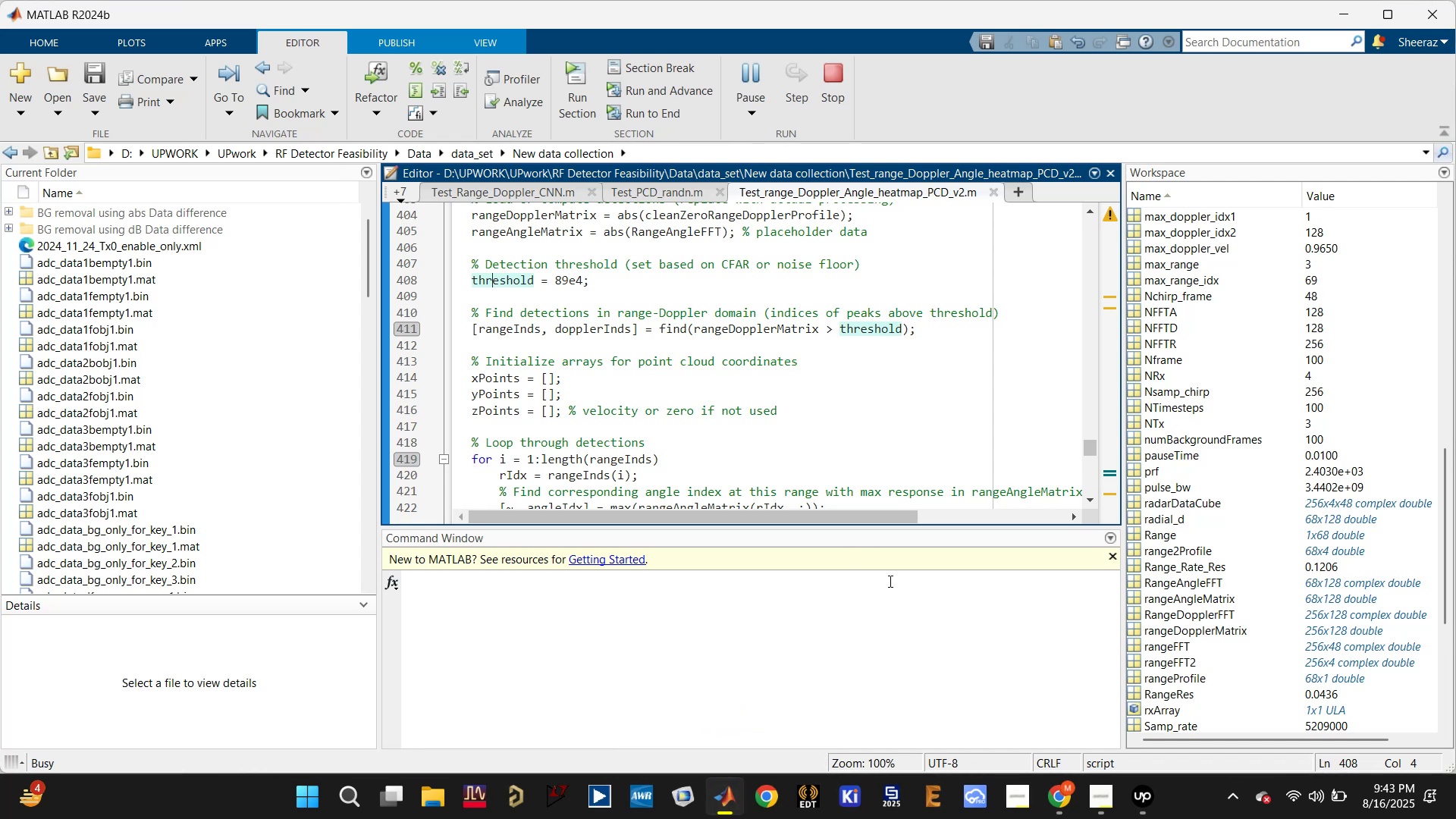 
wait(11.95)
 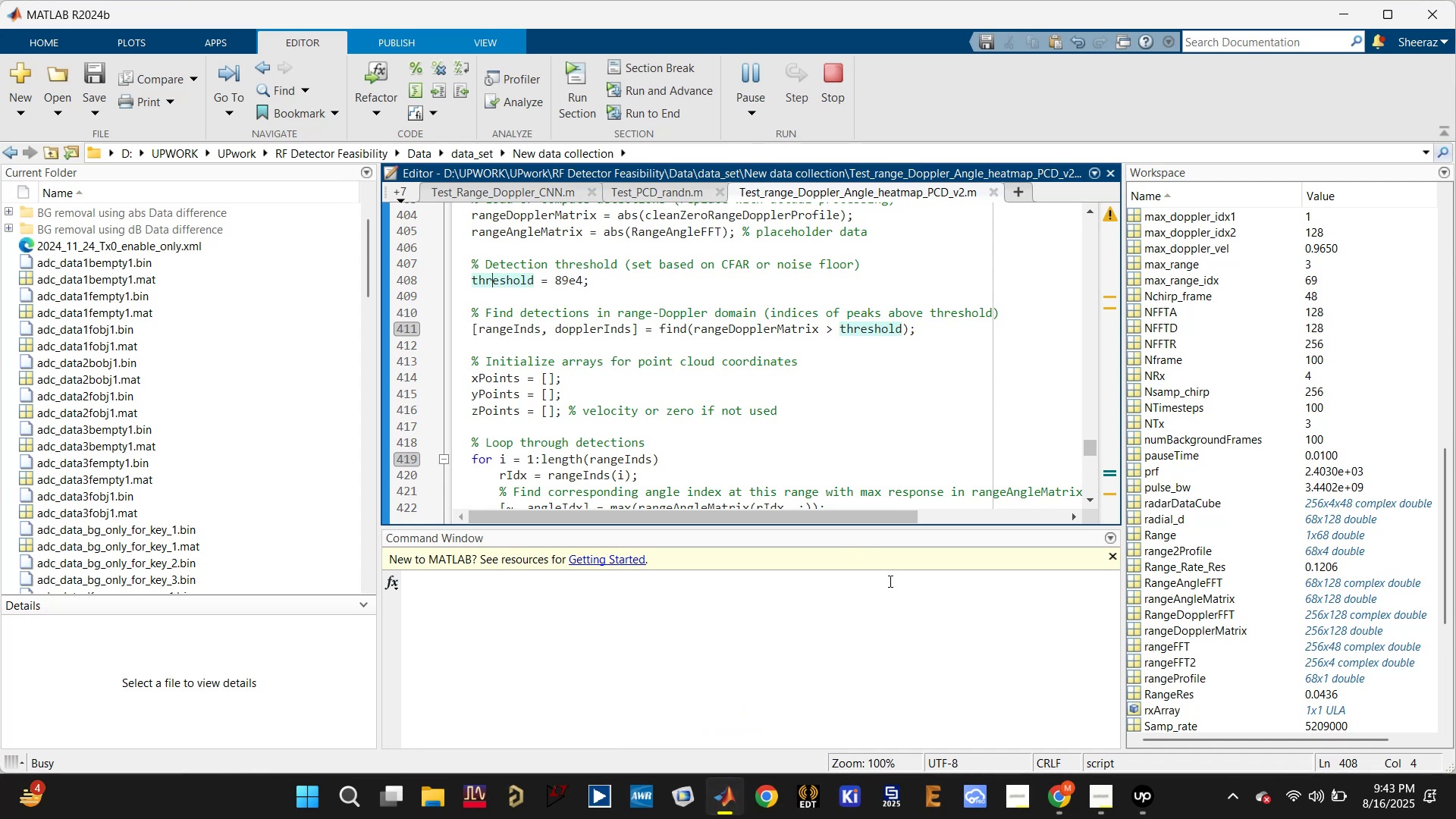 
left_click([538, 602])
 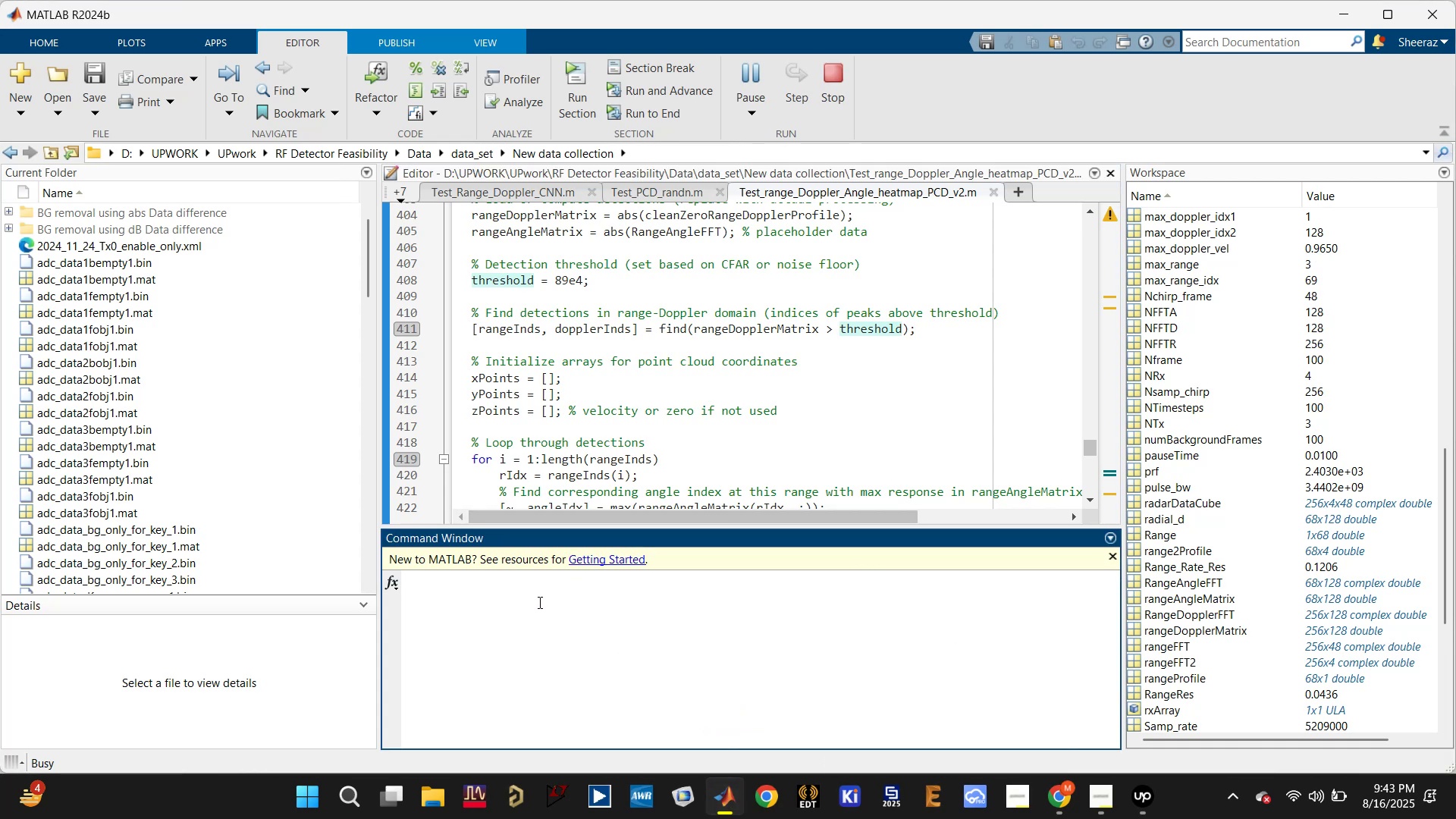 
type(fig)
key(Backspace)
key(Backspace)
key(Backspace)
type(dca.release;)
 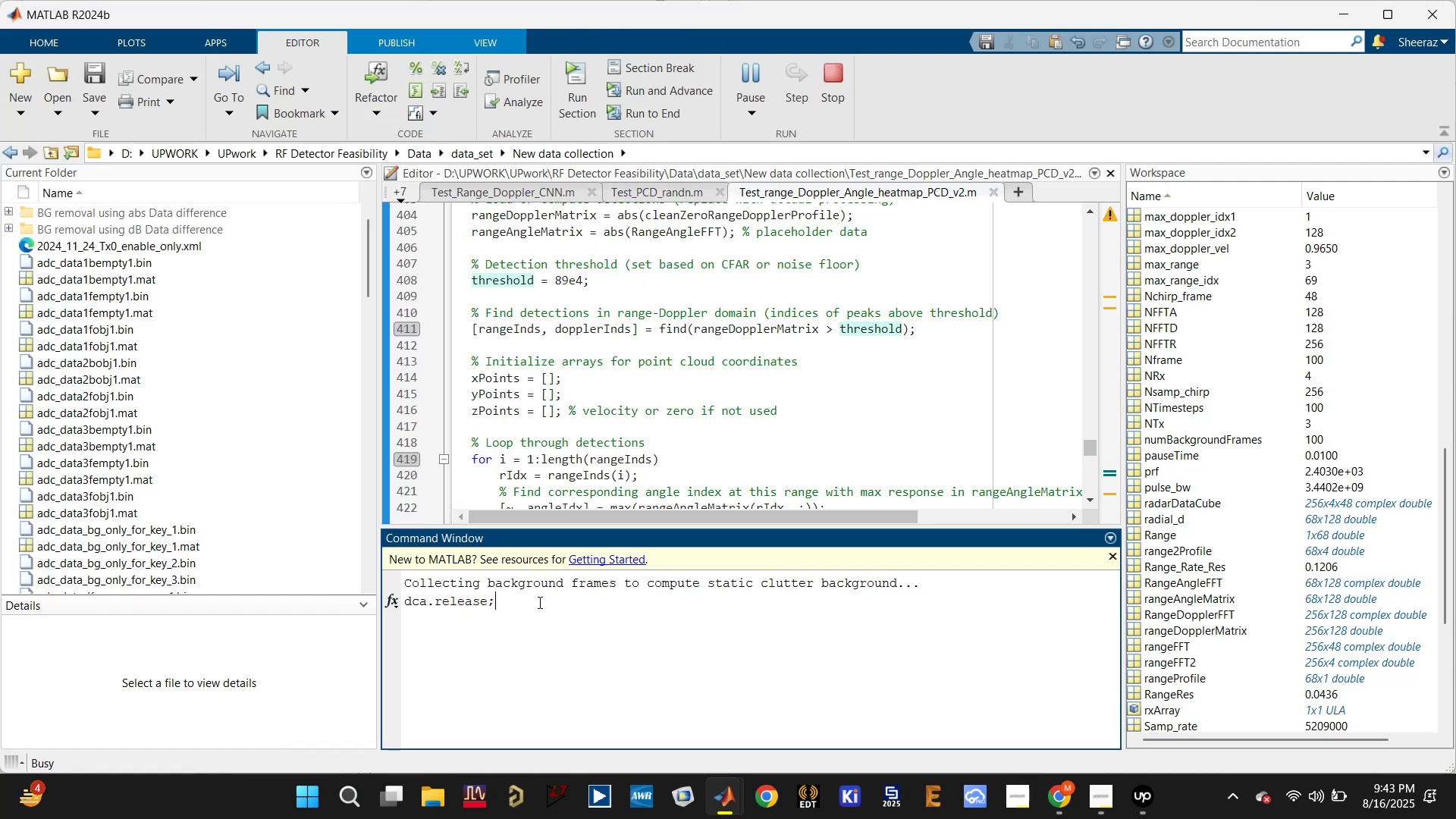 
key(Enter)
 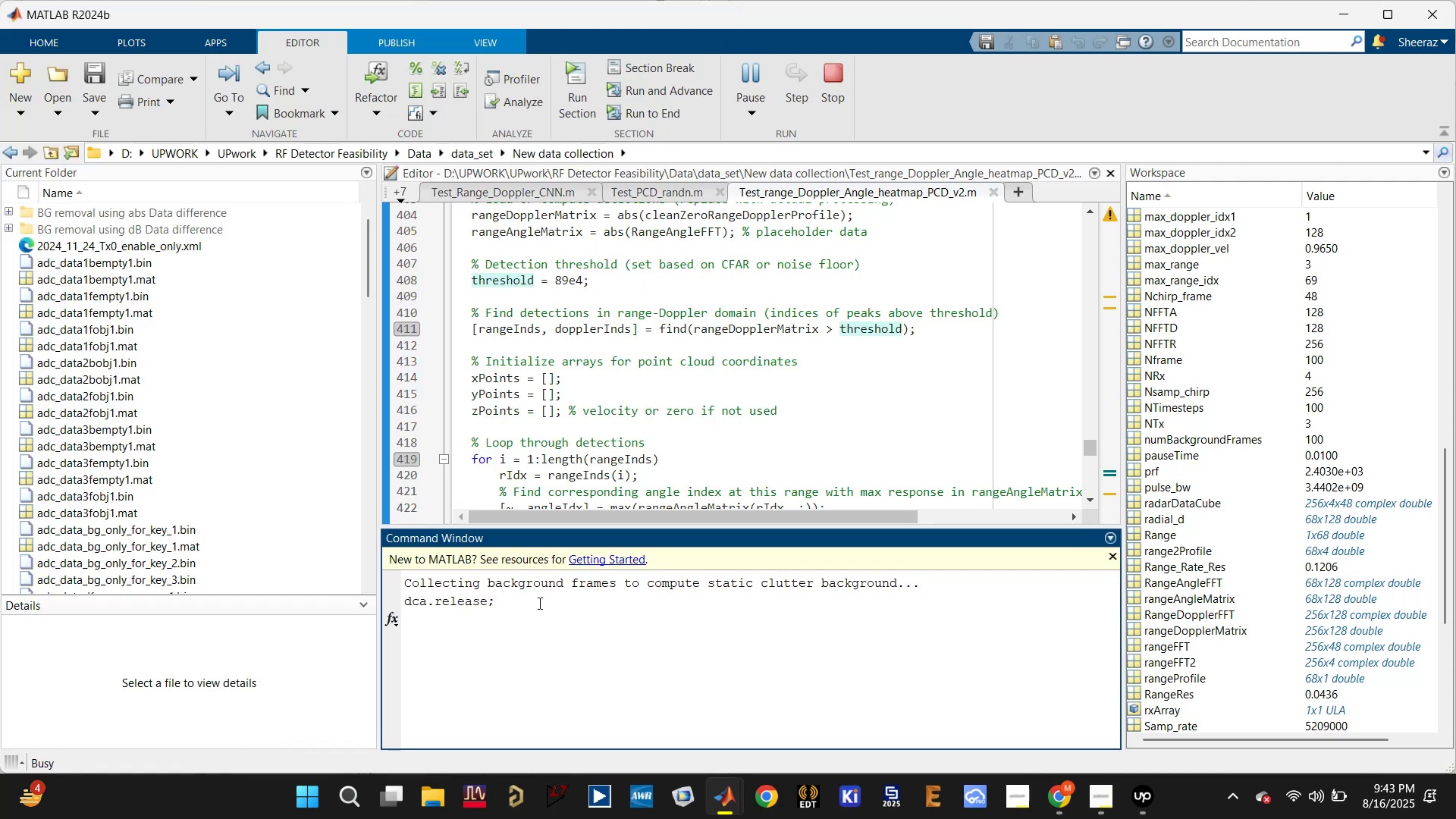 
left_click([543, 626])
 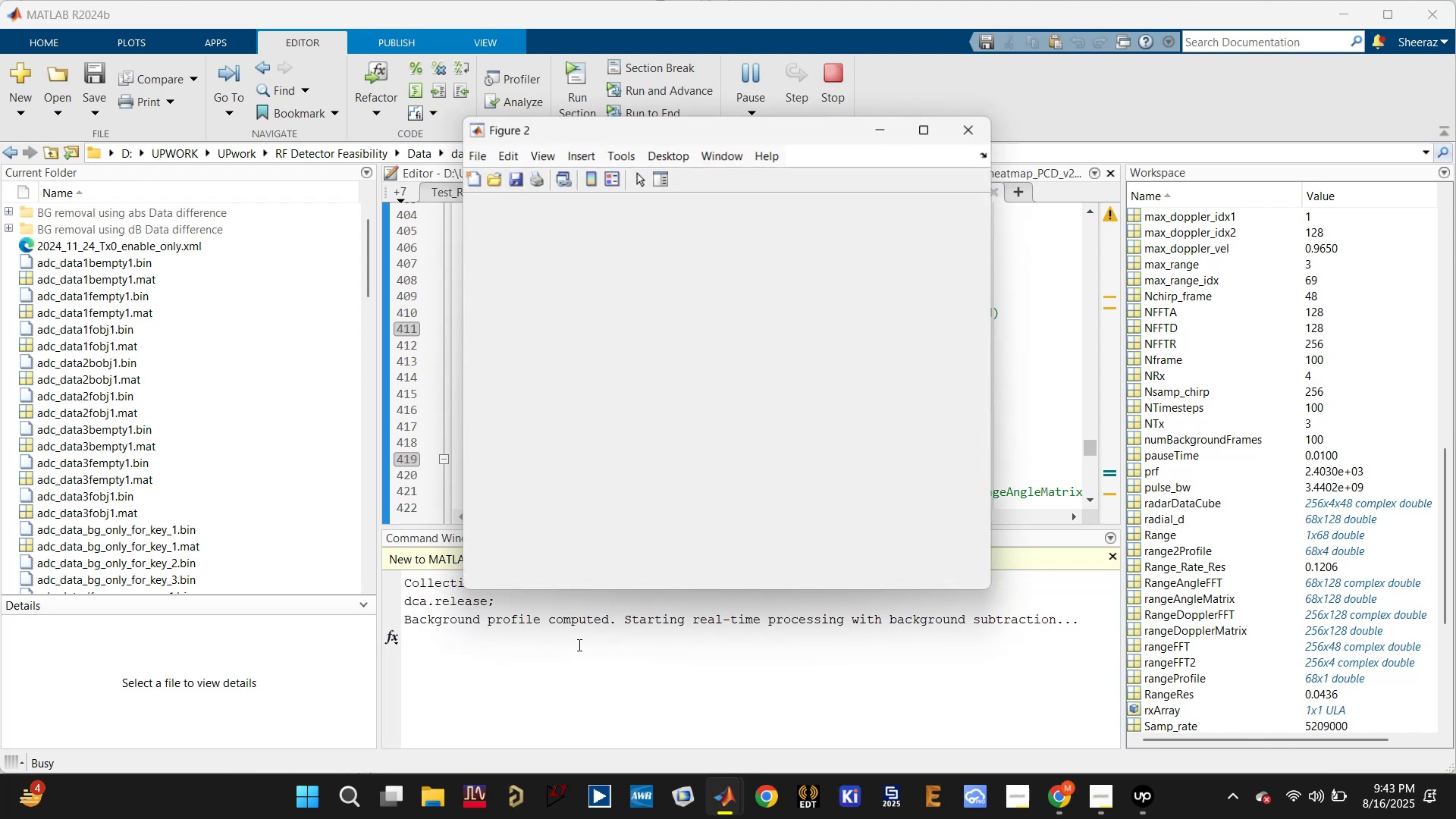 
wait(5.45)
 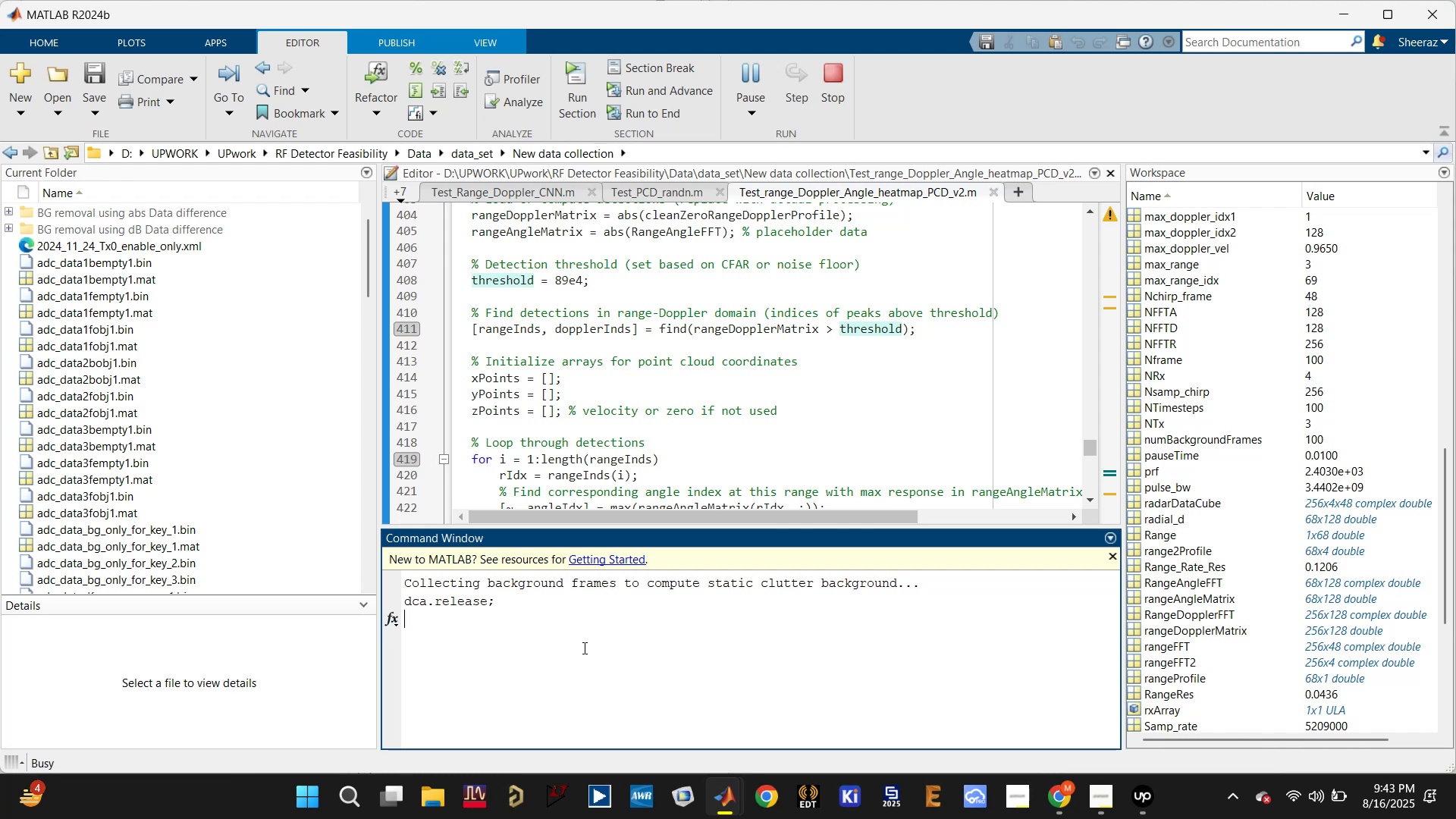 
left_click([567, 646])
 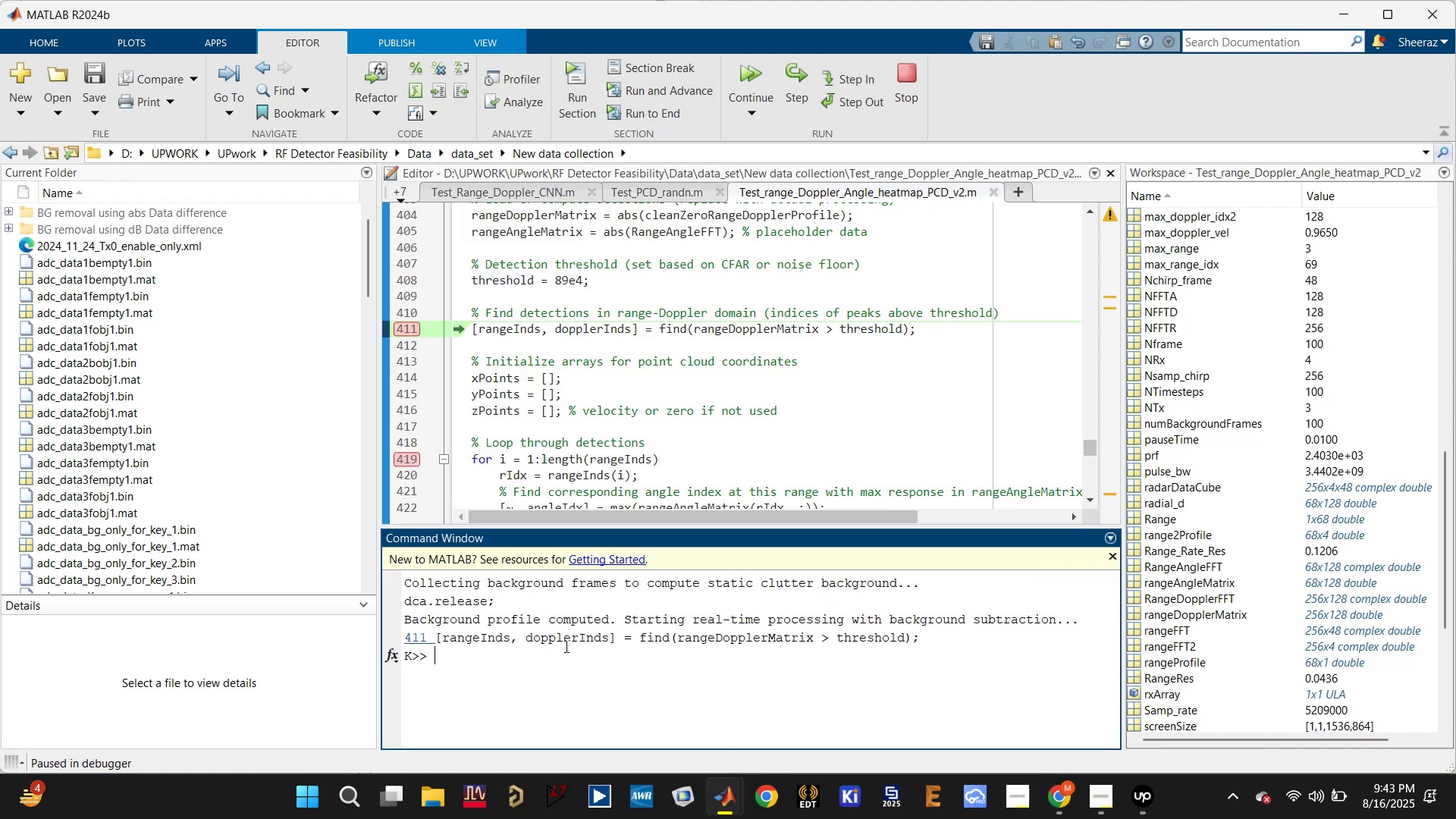 
type(figure;)
 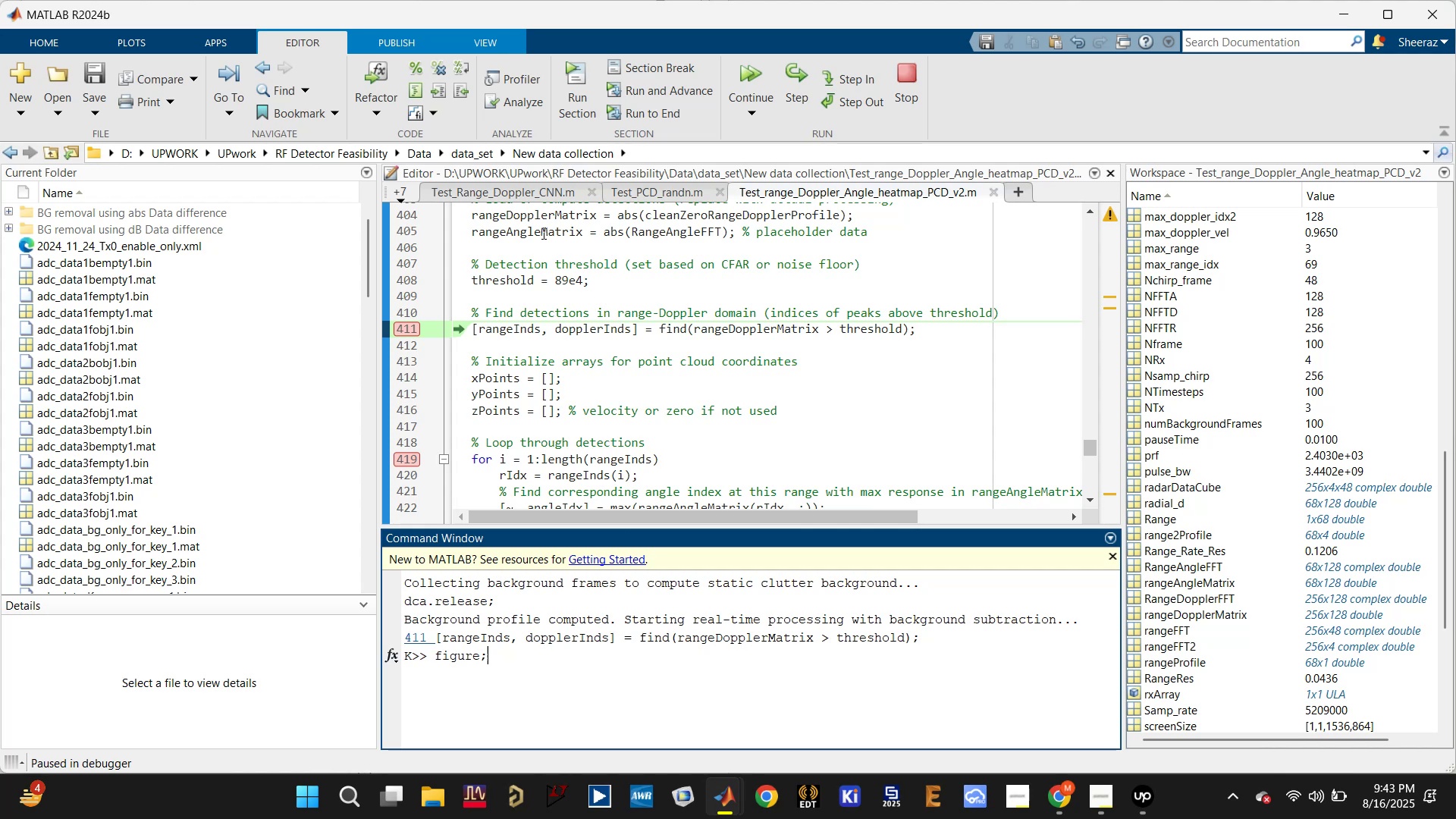 
double_click([538, 218])
 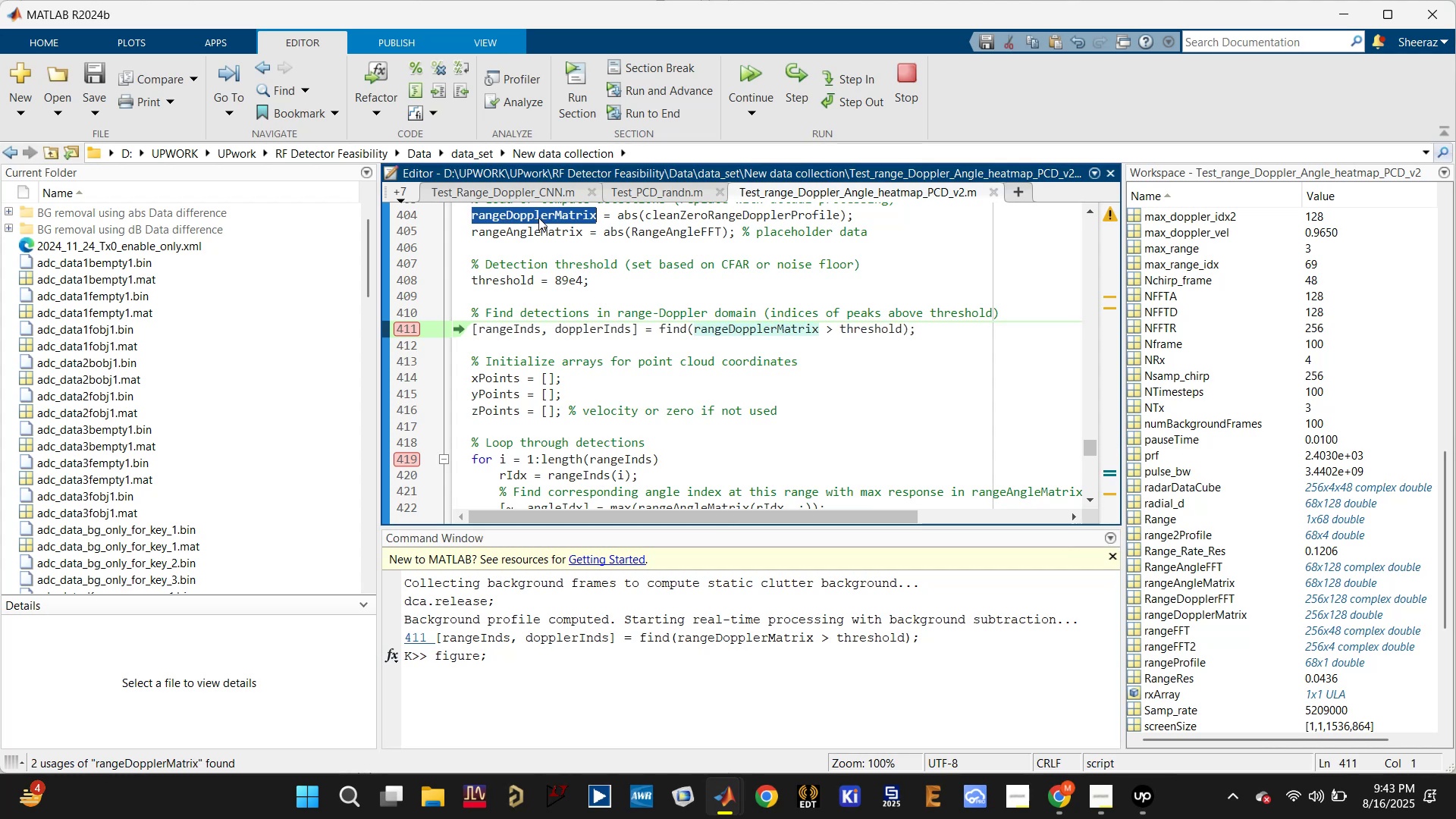 
key(Control+C)
 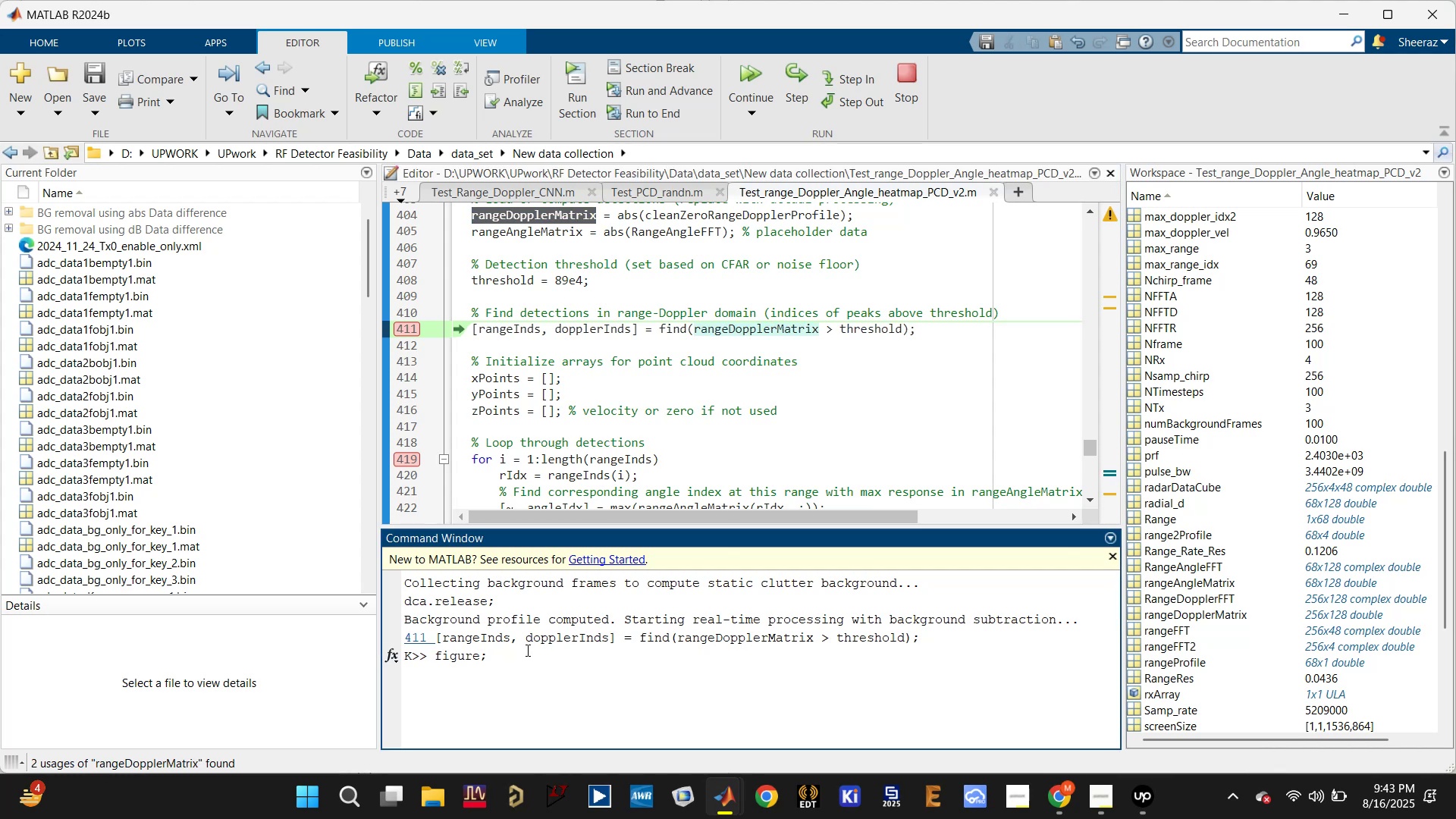 
type(imagesc())
 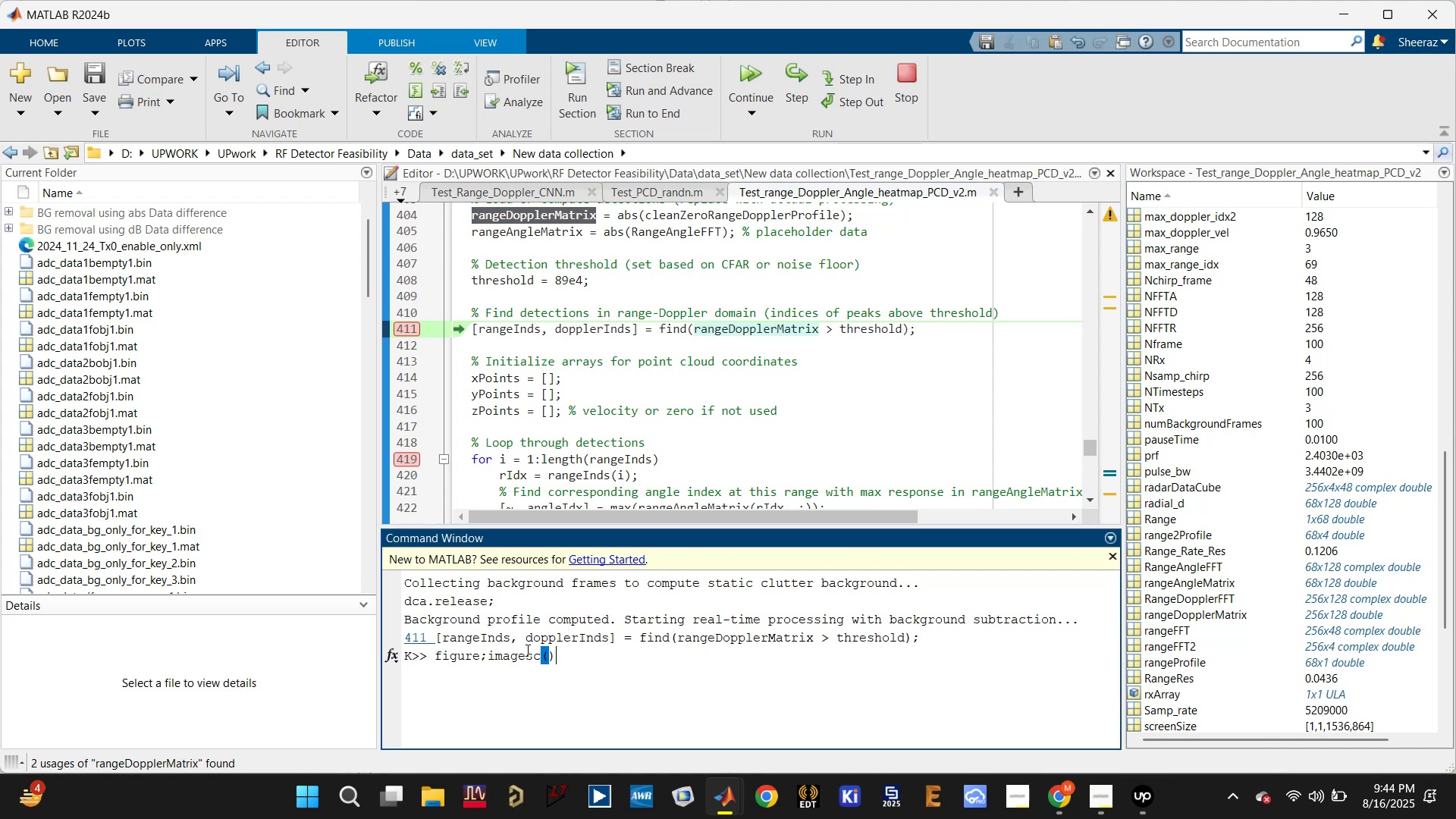 
key(ArrowLeft)
 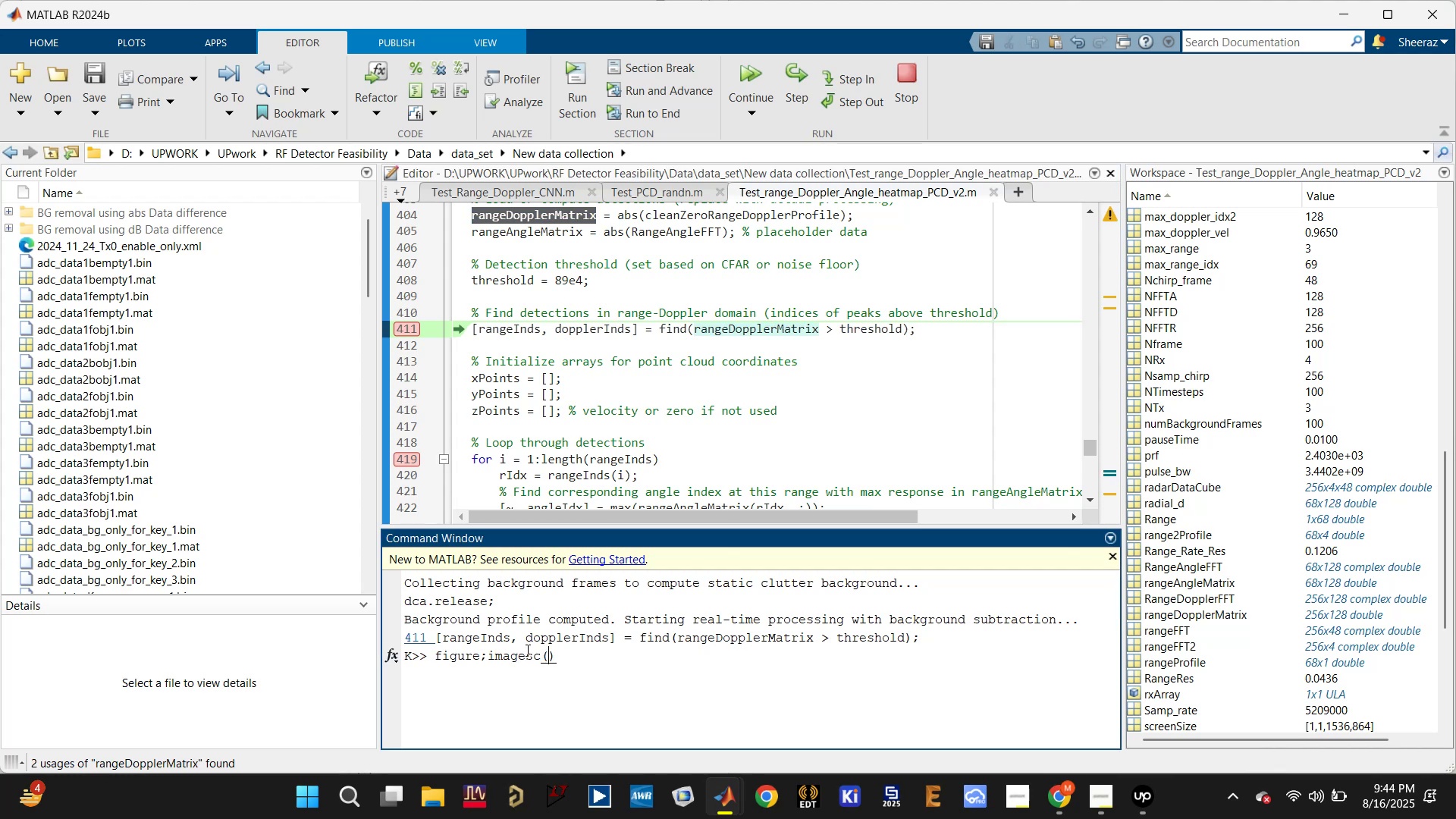 
key(Control+V)
 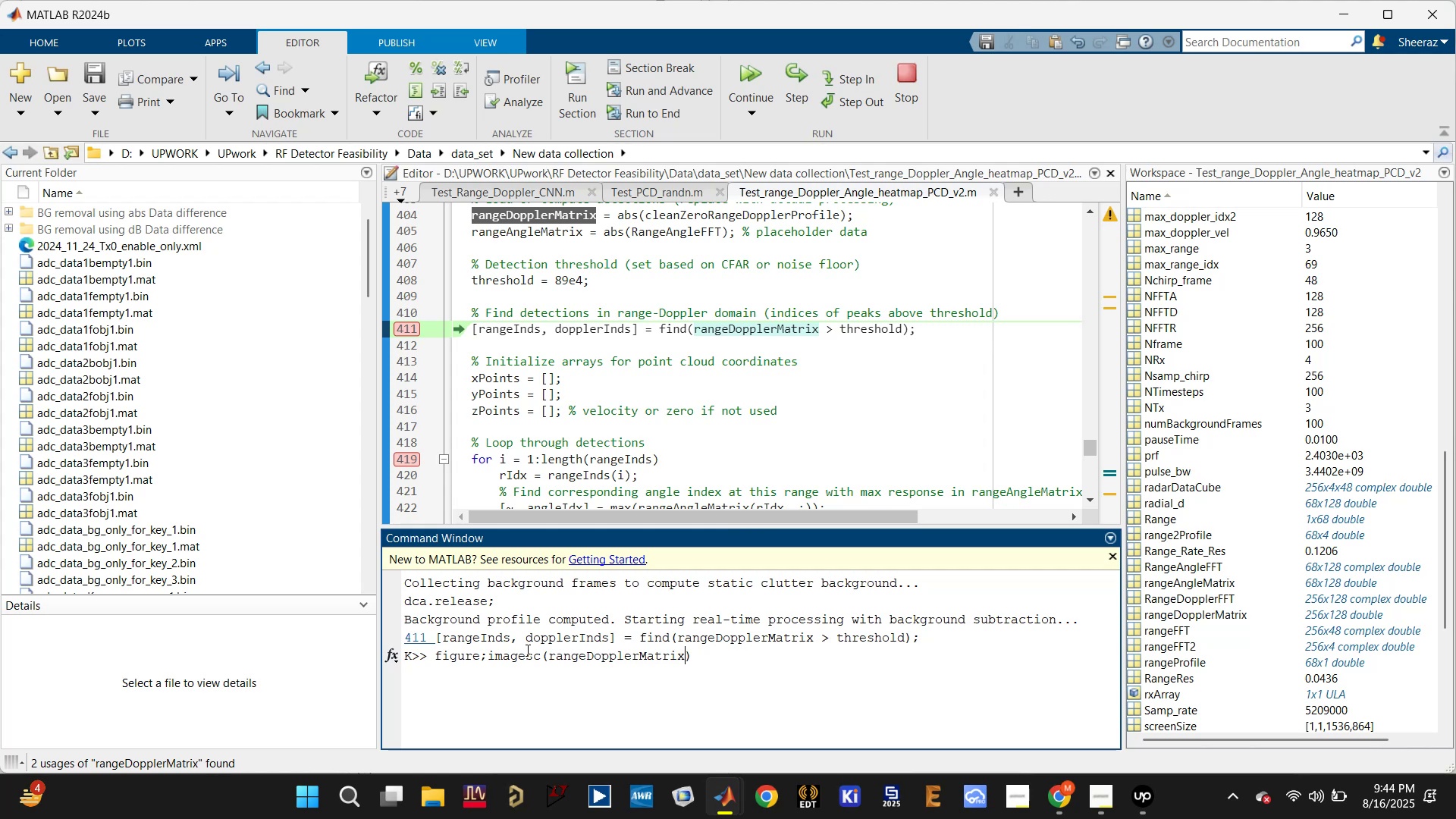 
key(Enter)
 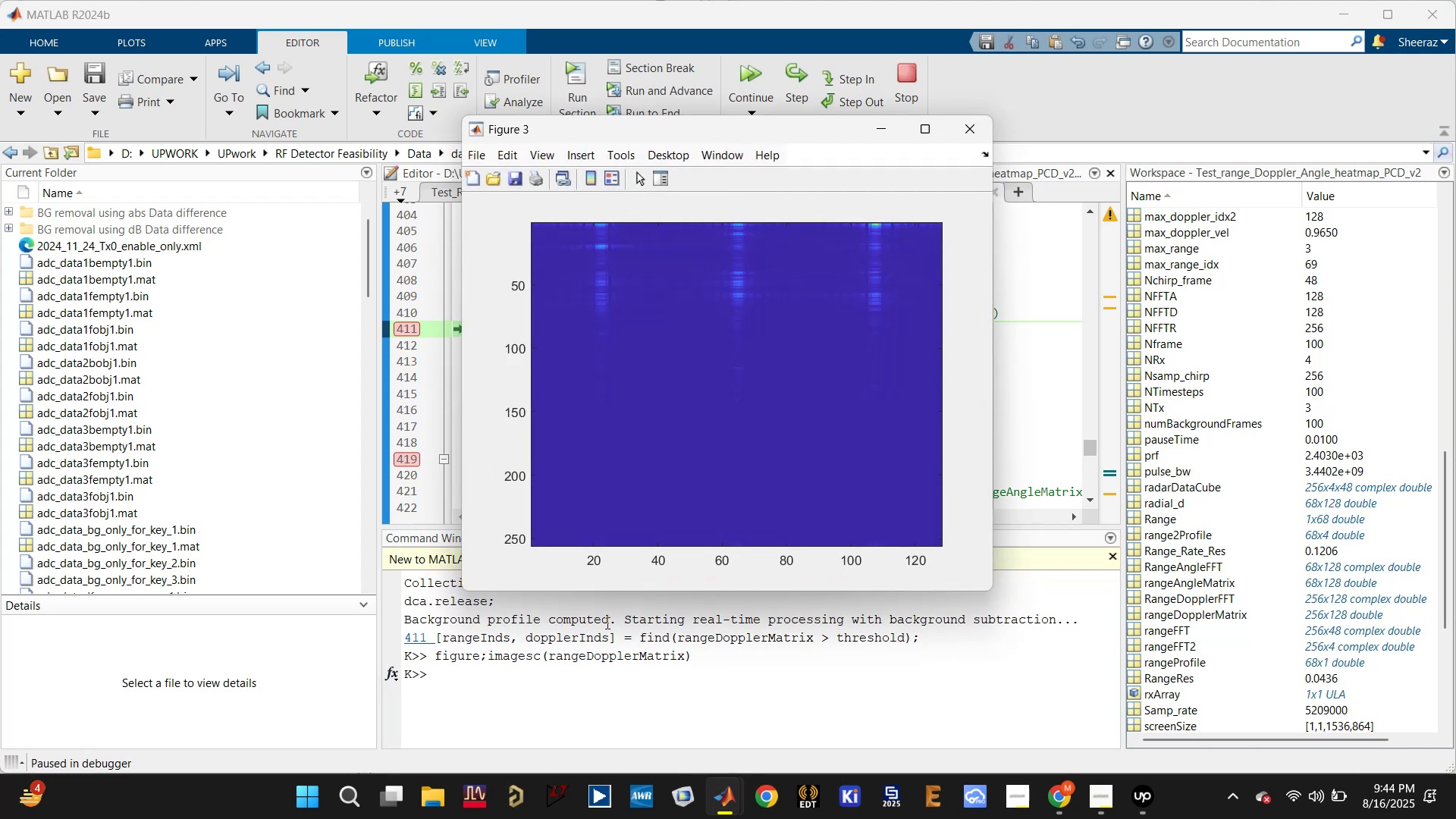 
wait(10.72)
 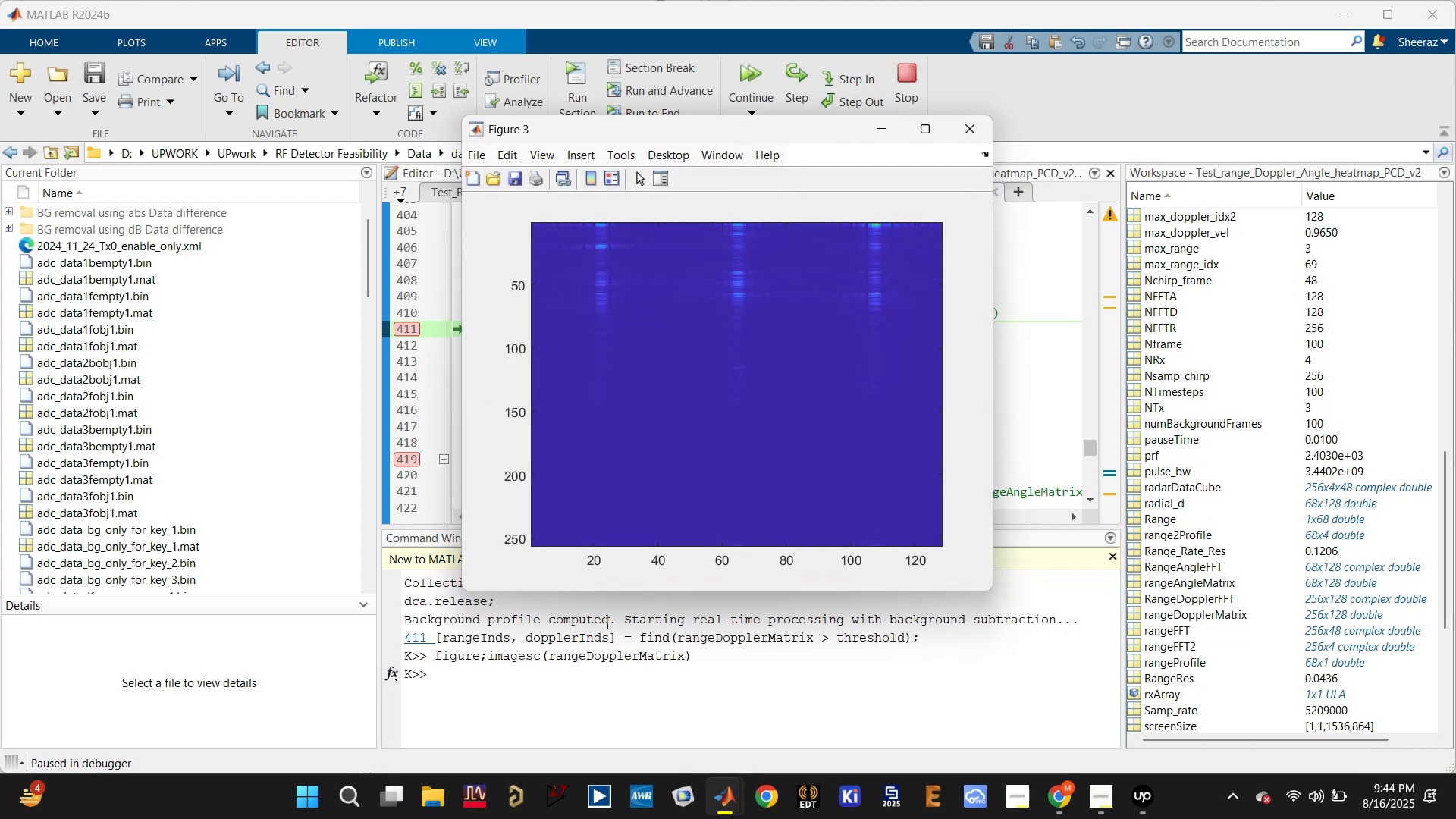 
left_click([891, 211])
 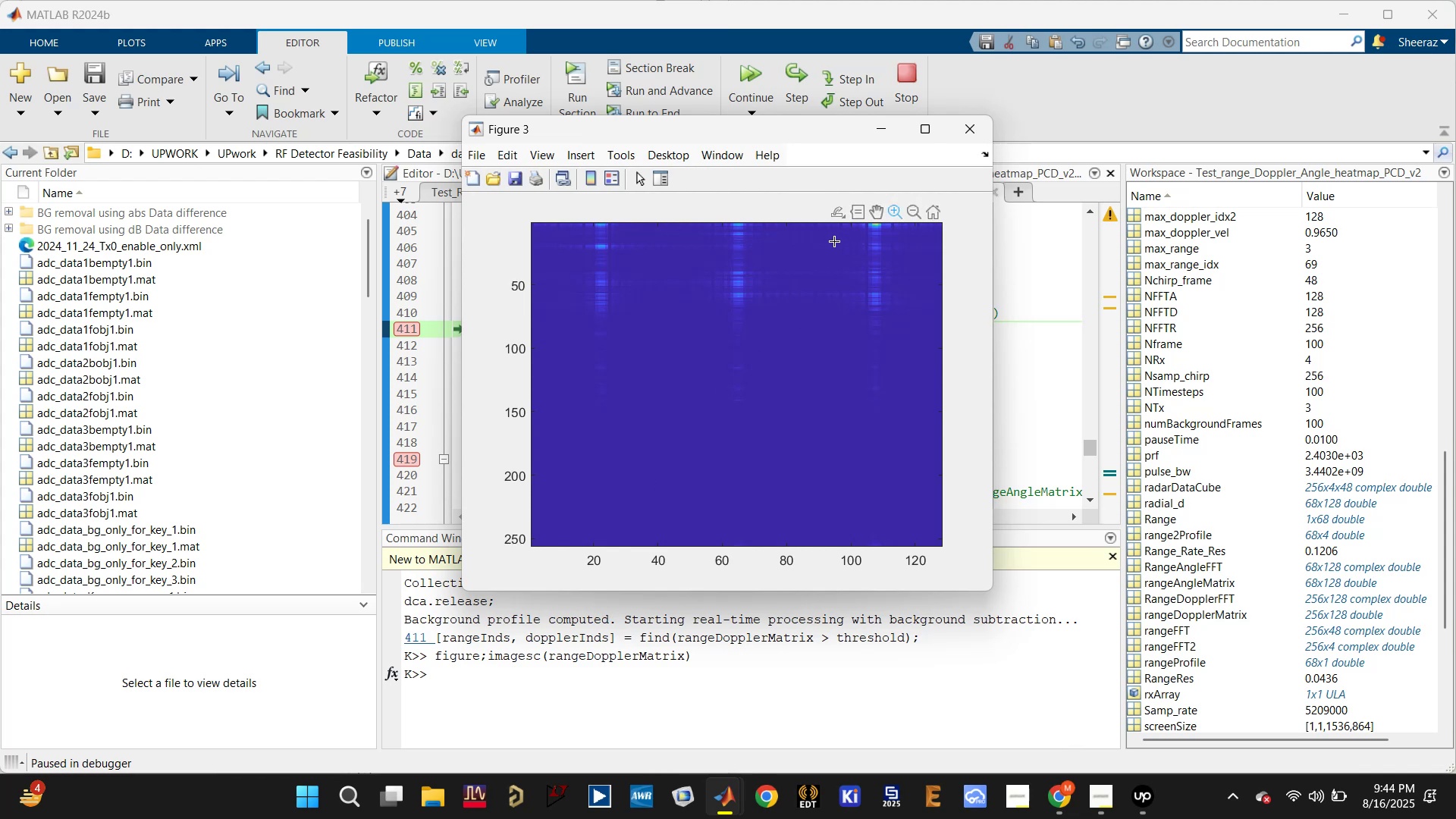 
left_click_drag(start_coordinate=[829, 268], to_coordinate=[925, 189])
 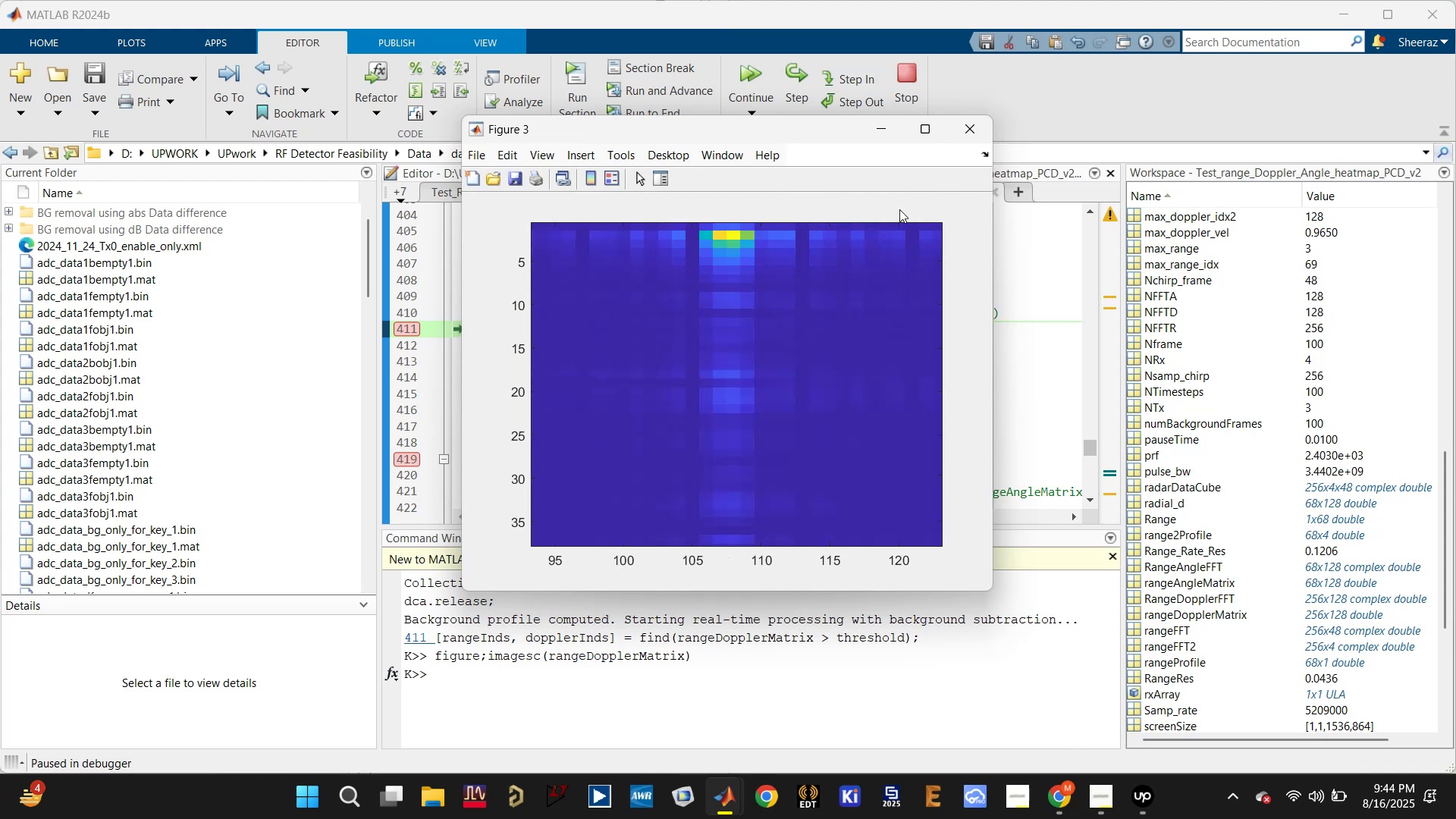 
mouse_move([738, 238])
 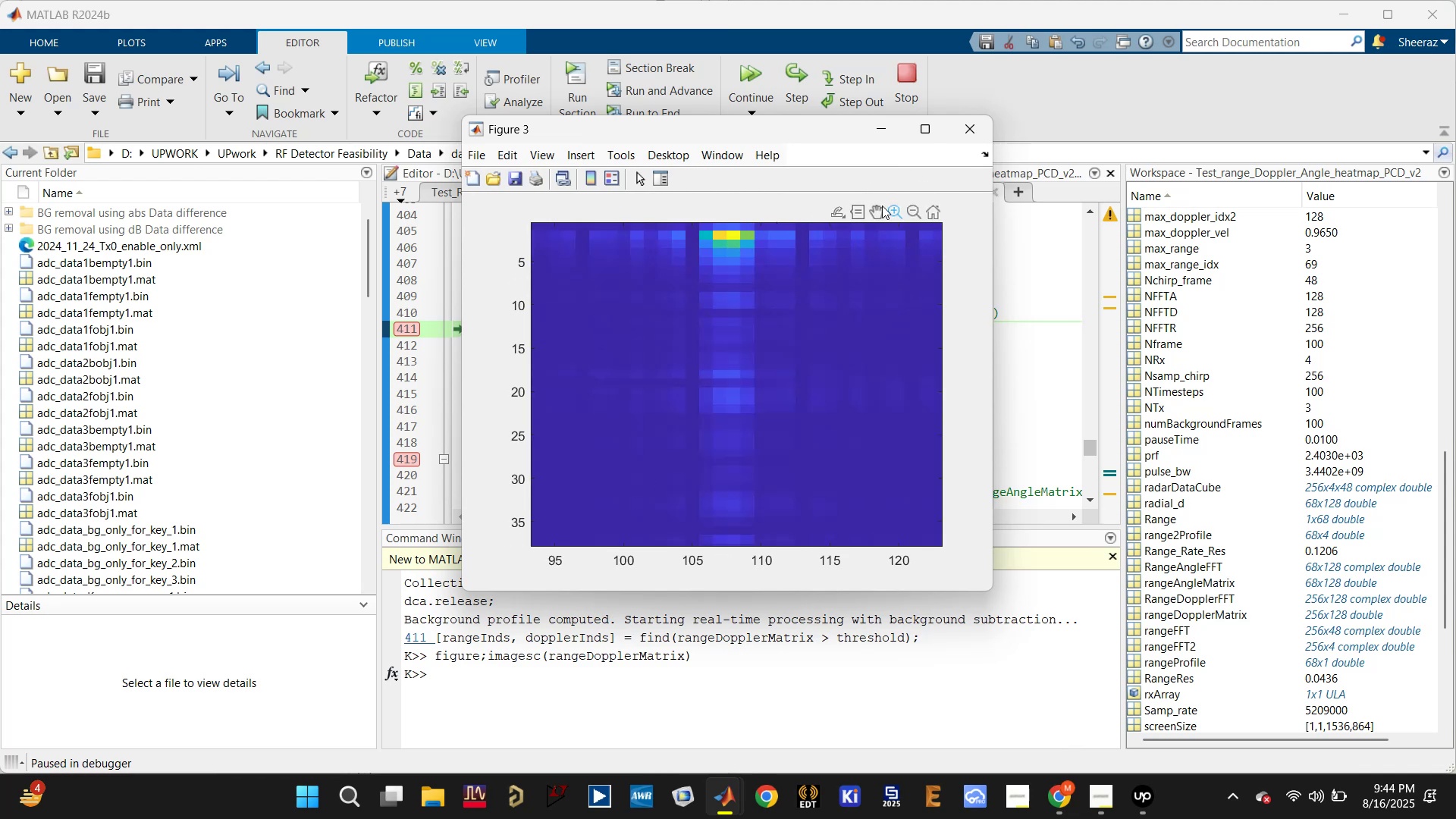 
left_click([859, 212])
 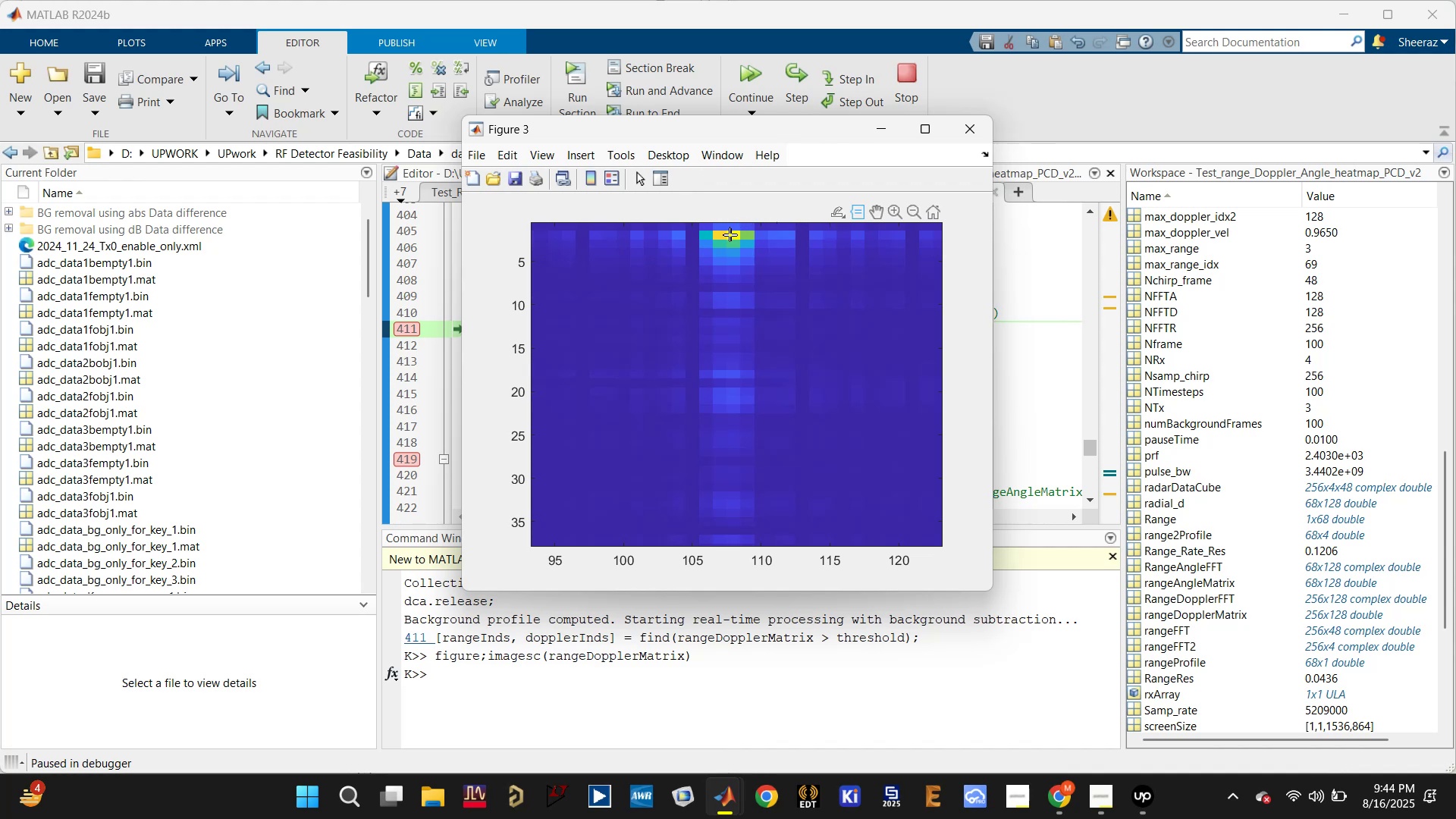 
left_click([731, 233])
 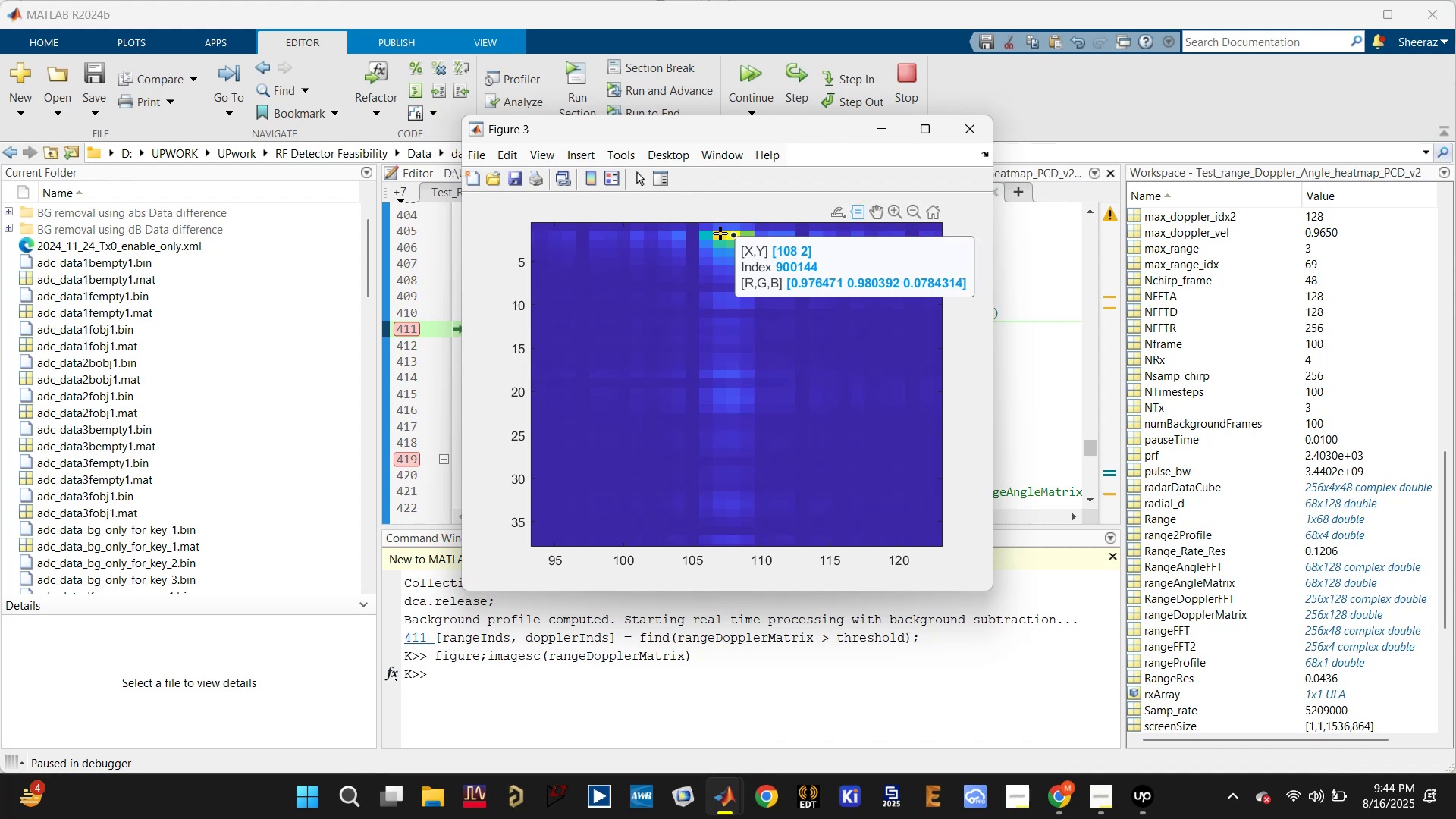 
left_click([718, 234])
 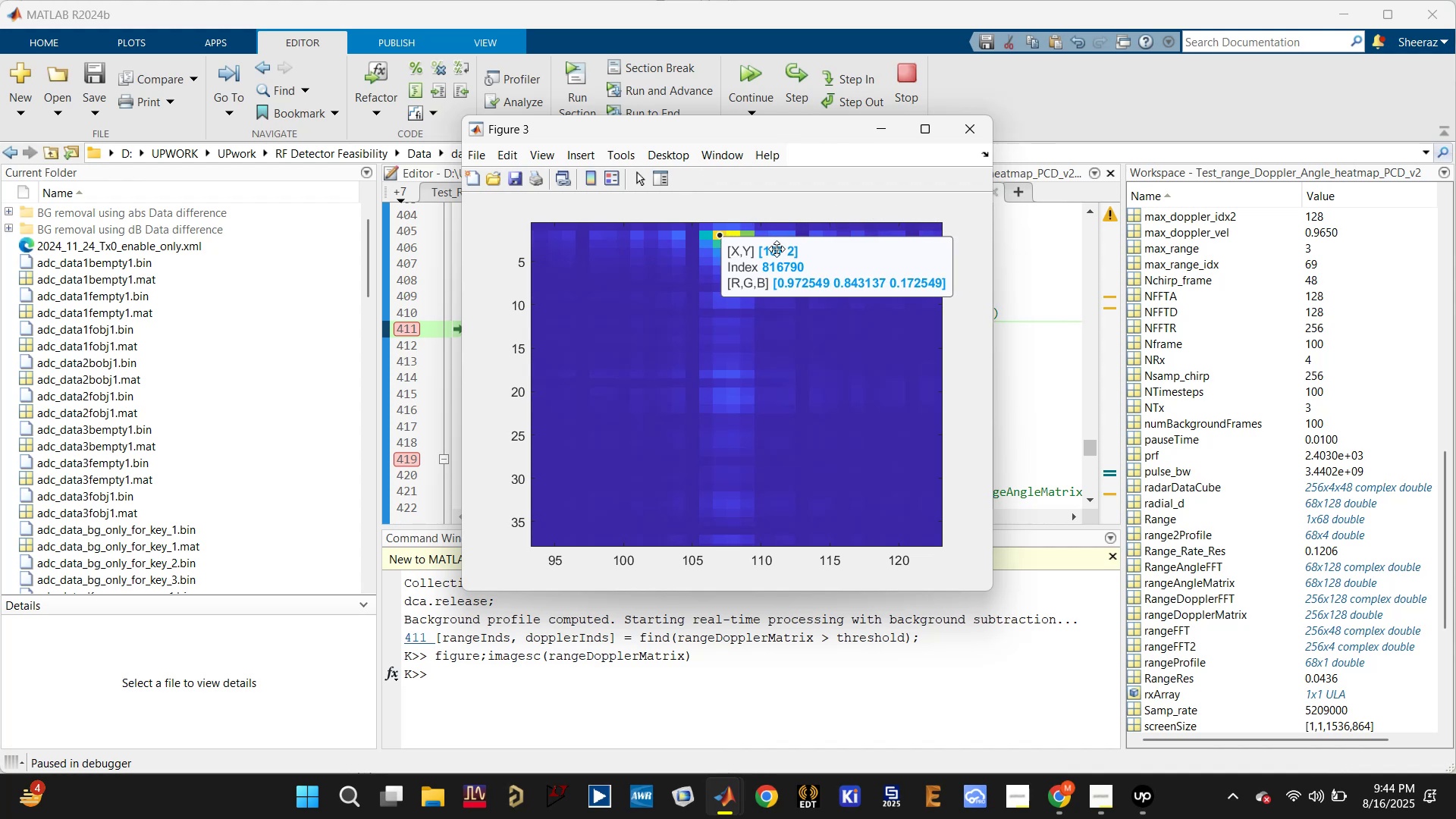 
wait(5.56)
 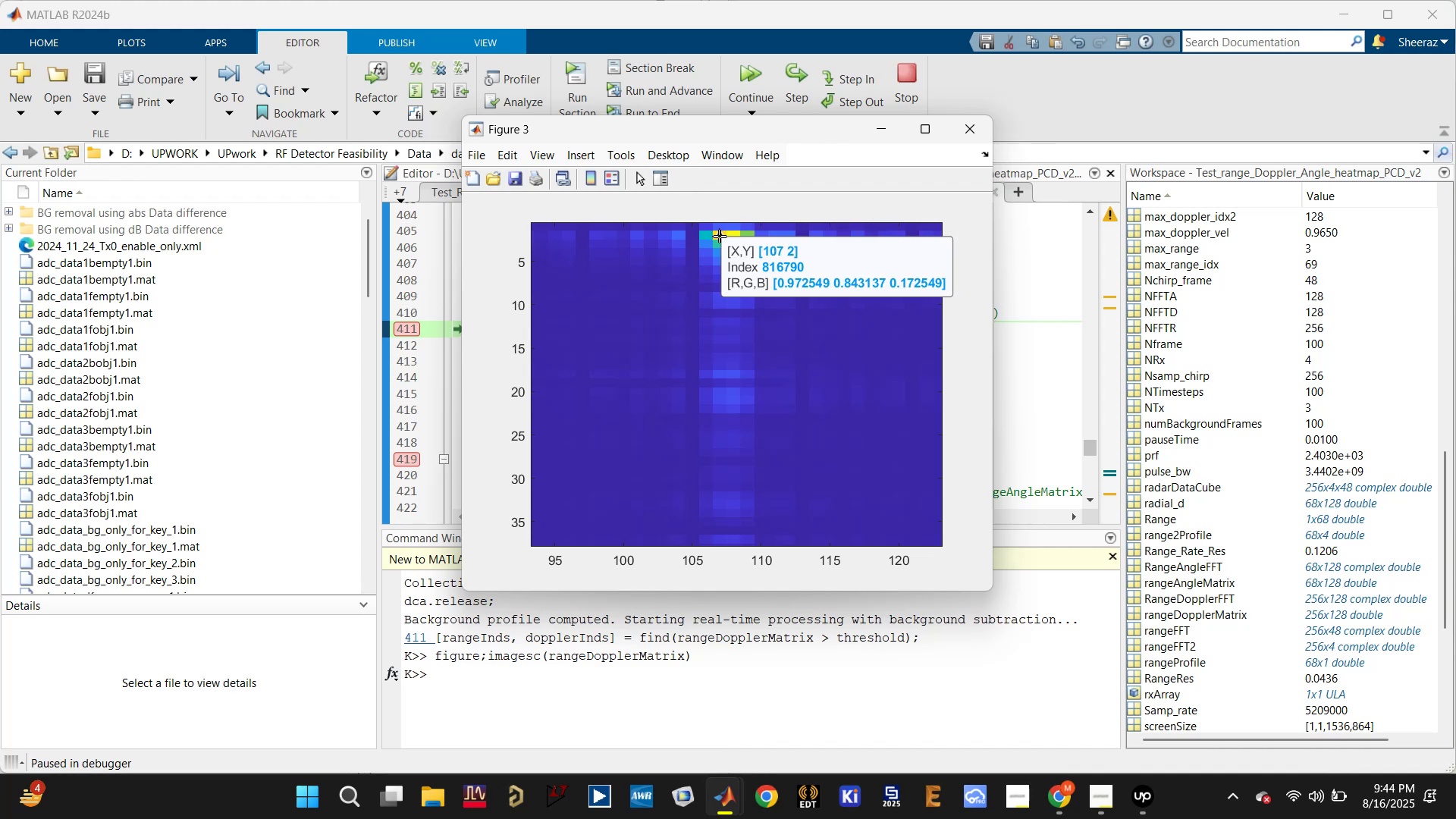 
left_click([886, 128])
 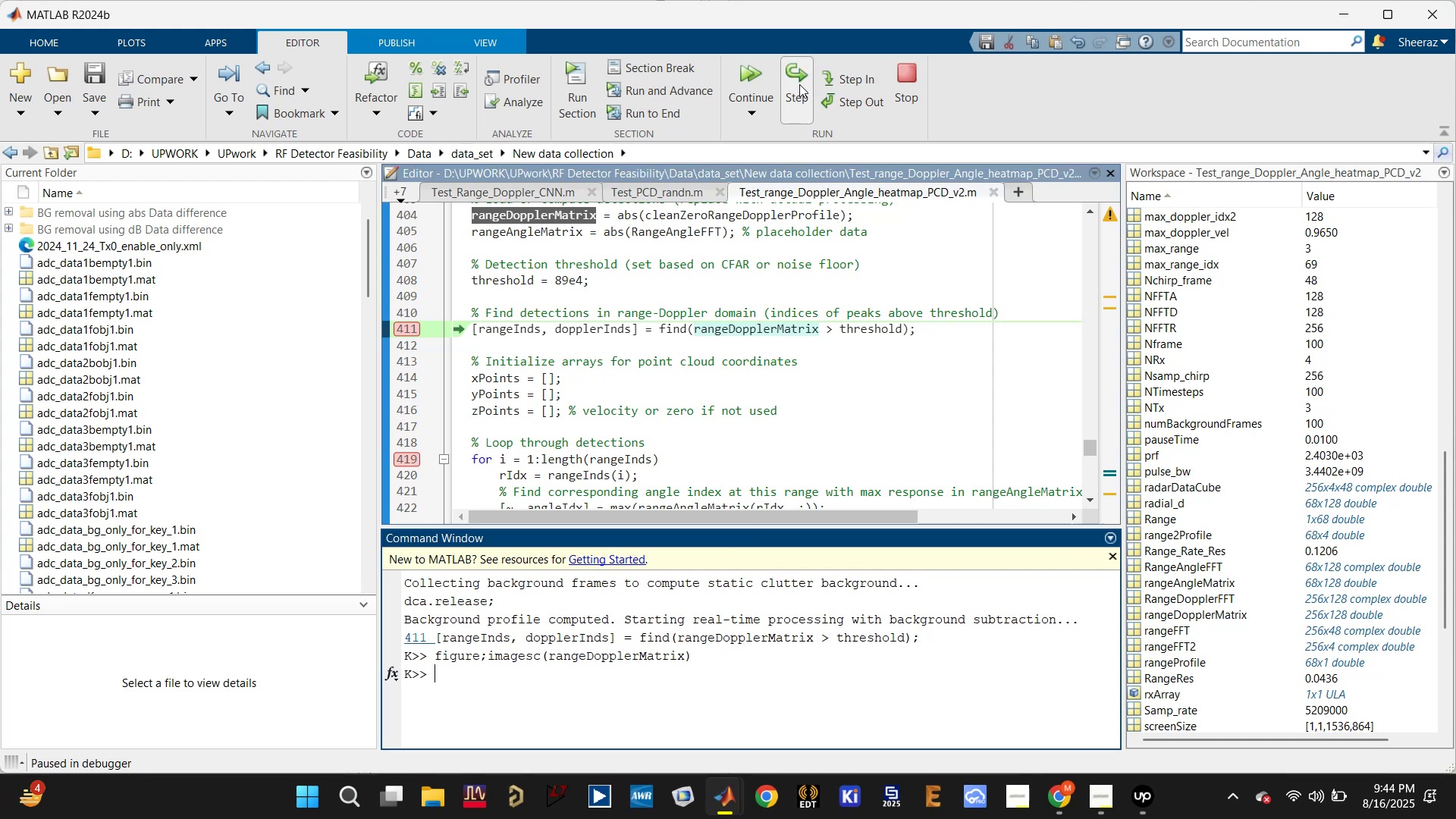 
left_click([798, 77])
 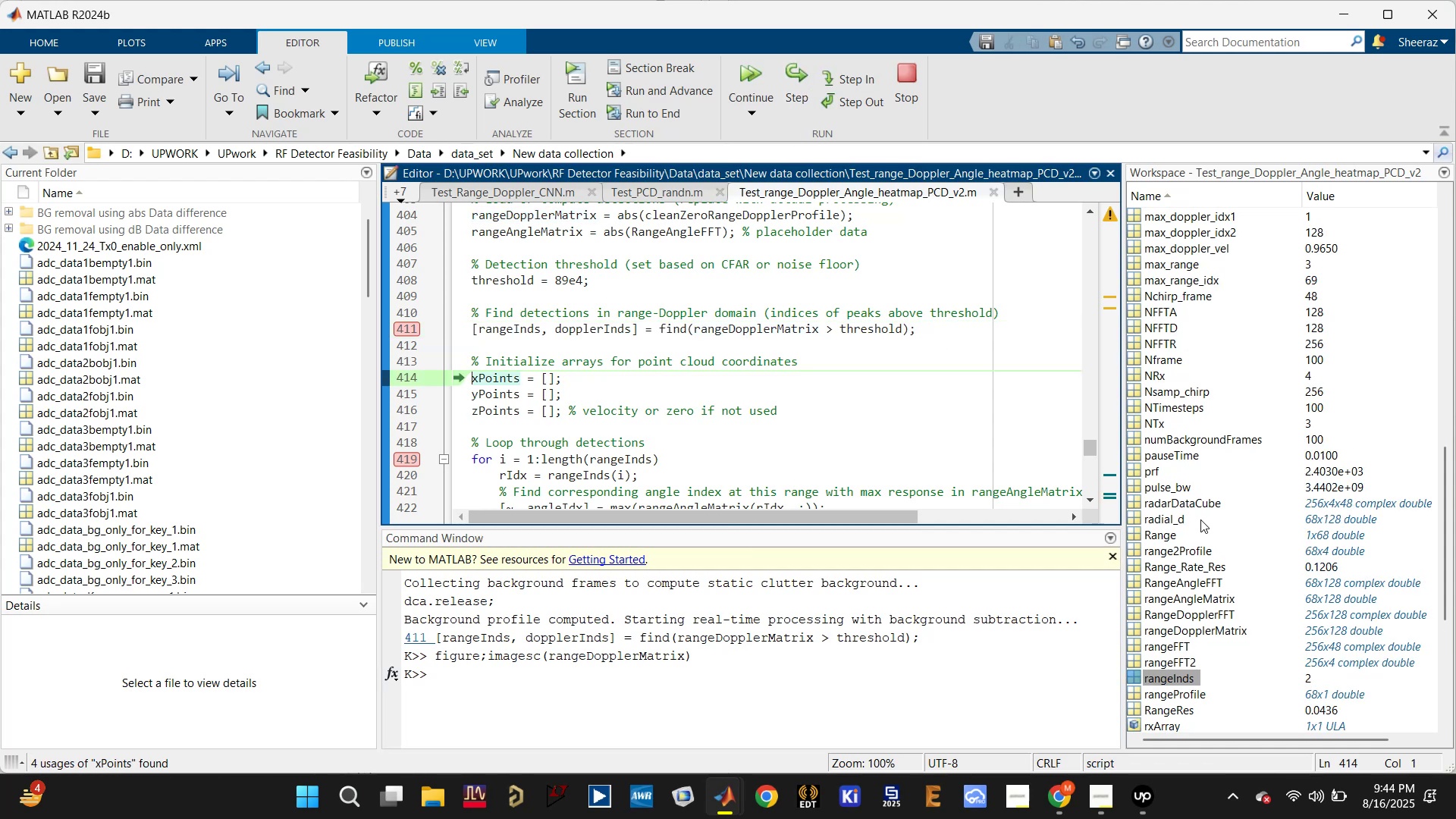 
scroll: coordinate [1182, 517], scroll_direction: up, amount: 3.0
 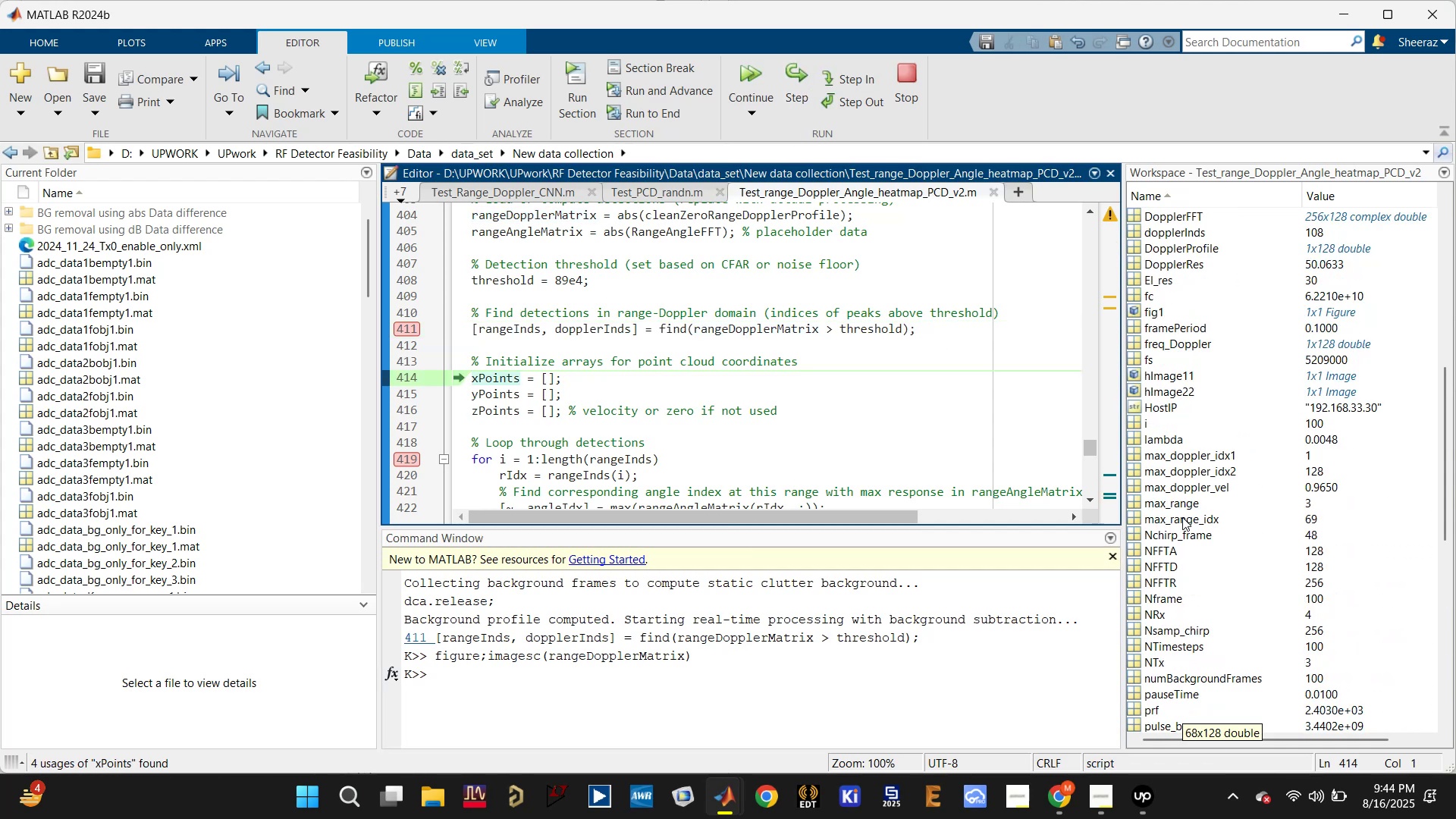 
scroll: coordinate [1182, 517], scroll_direction: down, amount: 8.0
 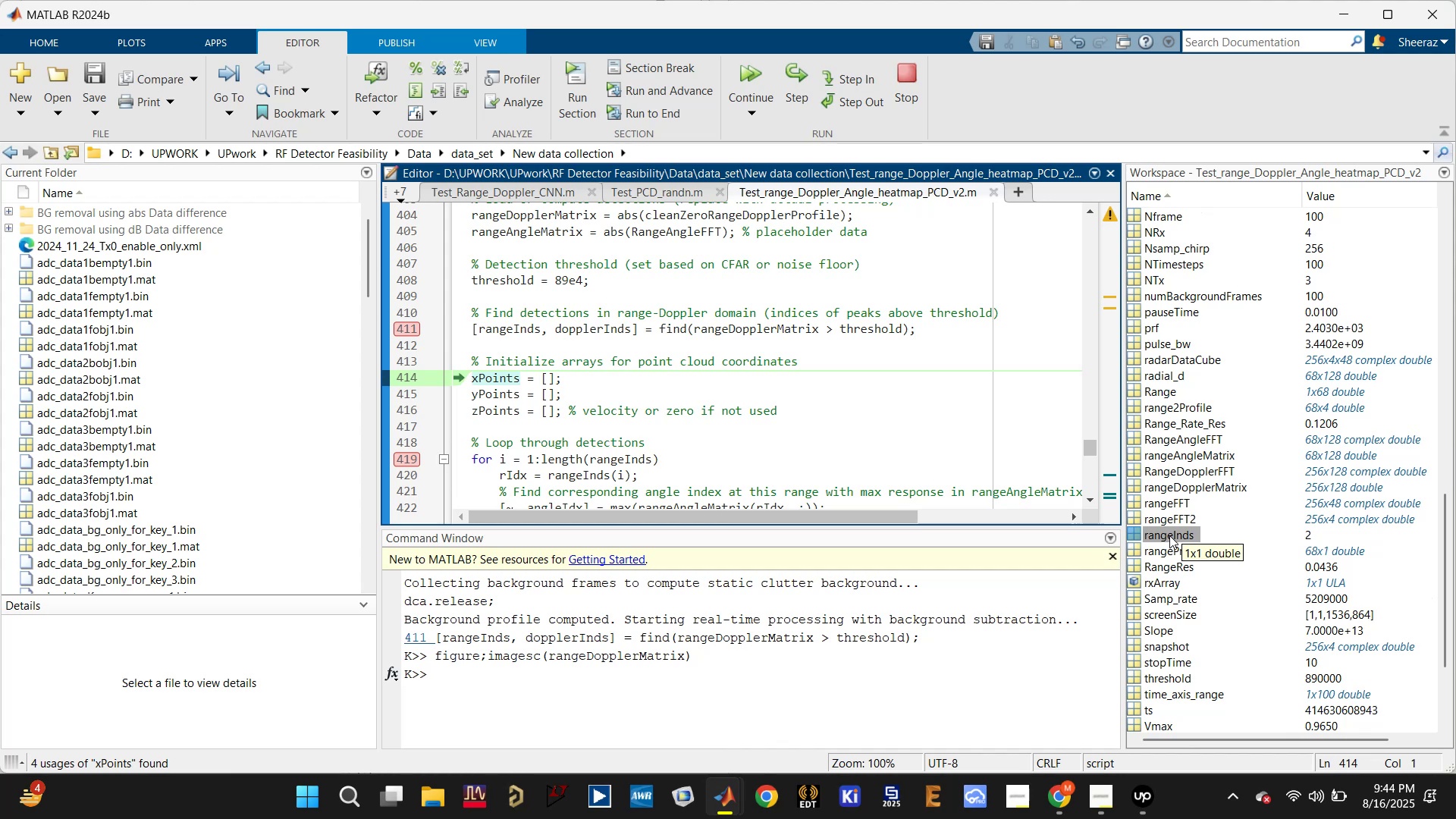 
wait(5.45)
 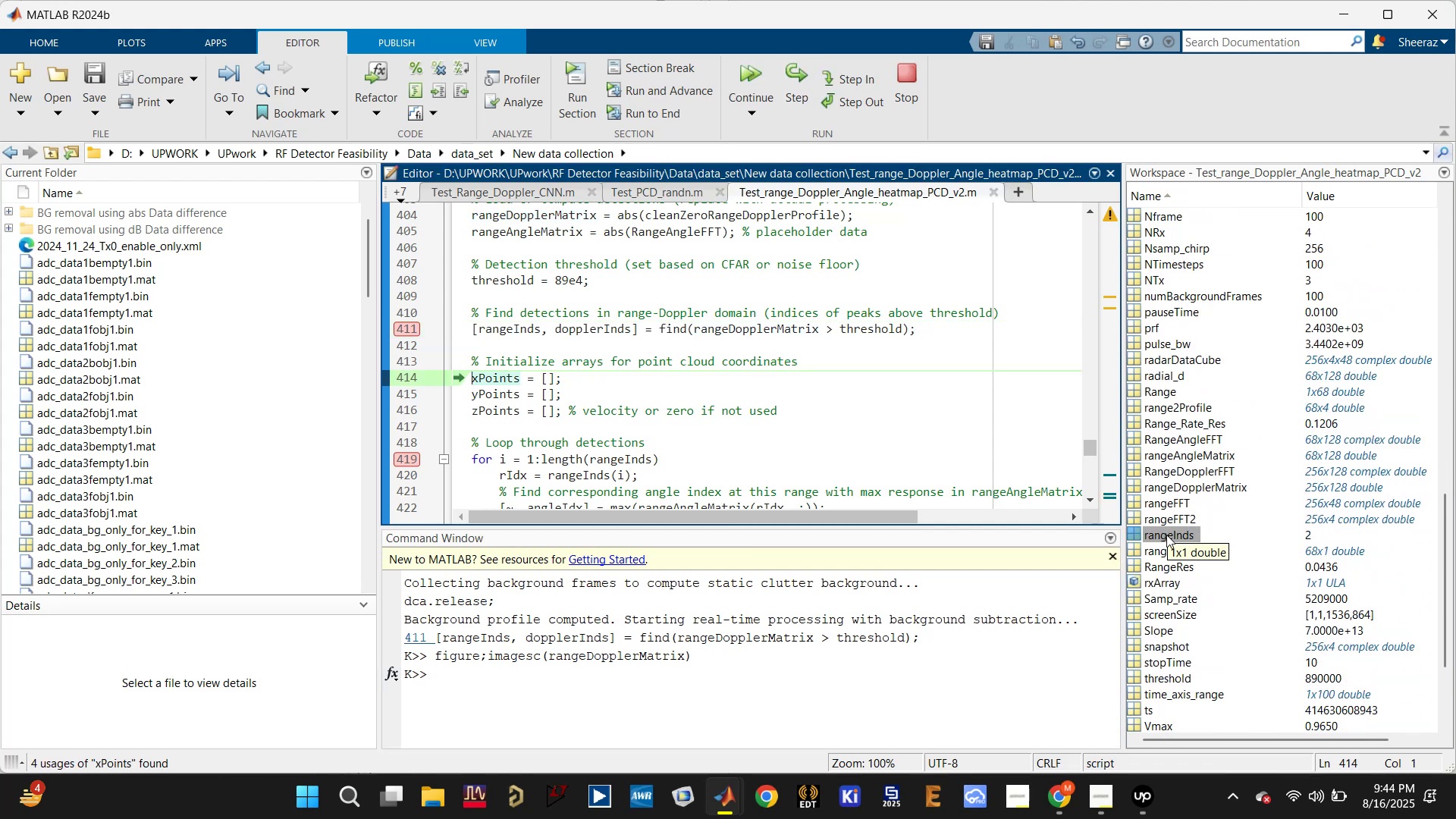 
scroll: coordinate [1169, 535], scroll_direction: up, amount: 21.0
 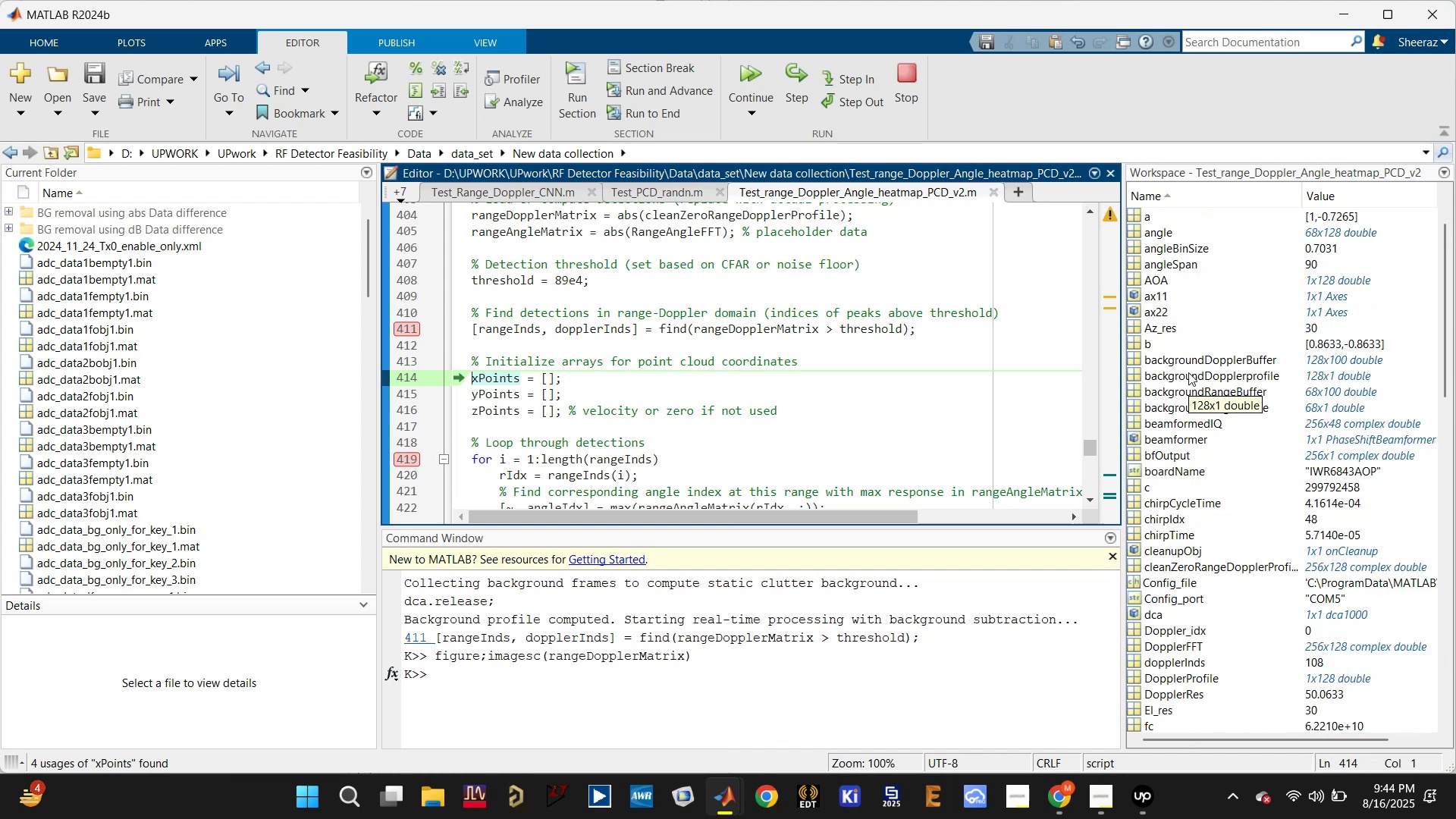 
scroll: coordinate [1182, 453], scroll_direction: down, amount: 3.0
 